 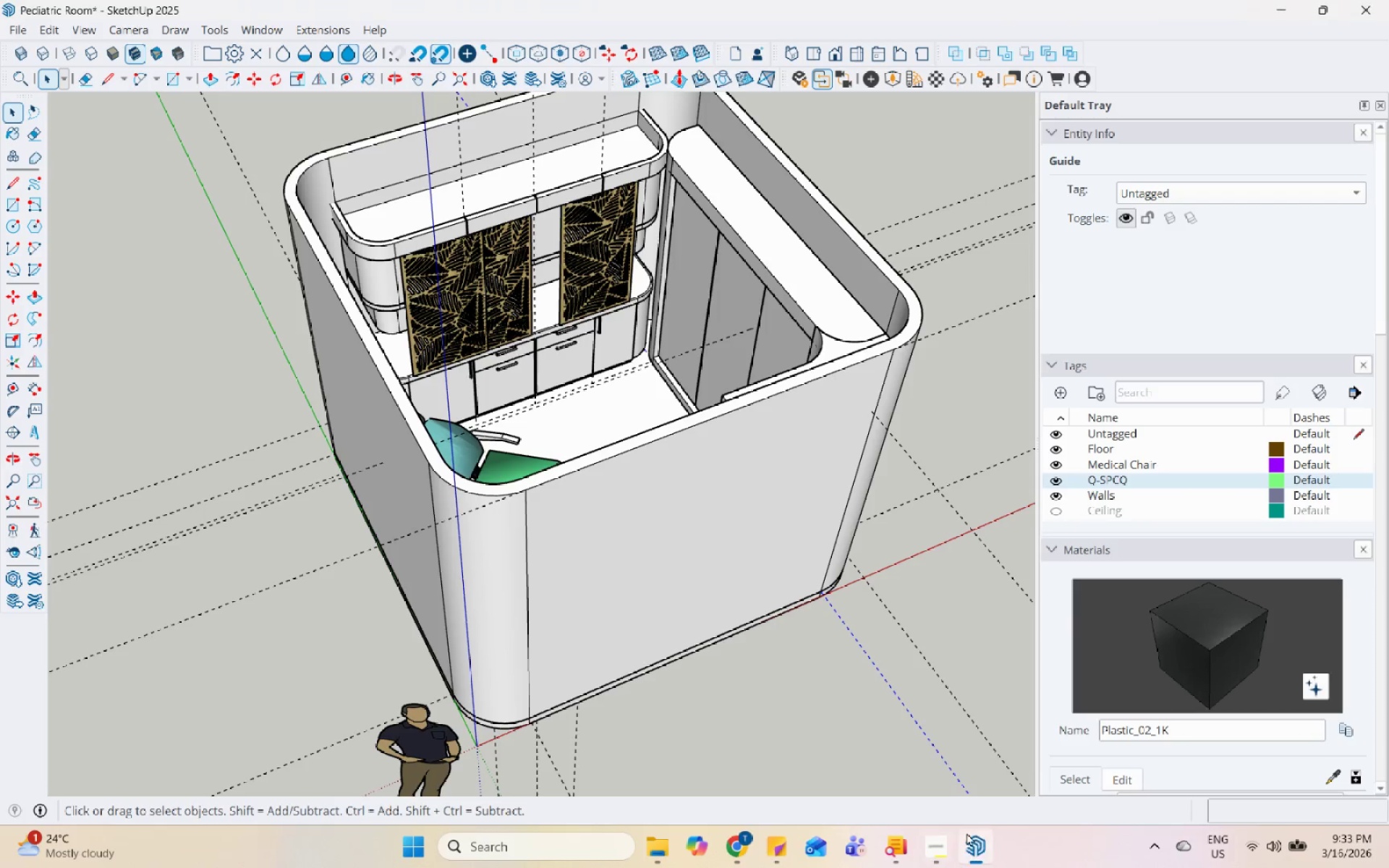 
scroll: coordinate [769, 250], scroll_direction: up, amount: 4.0
 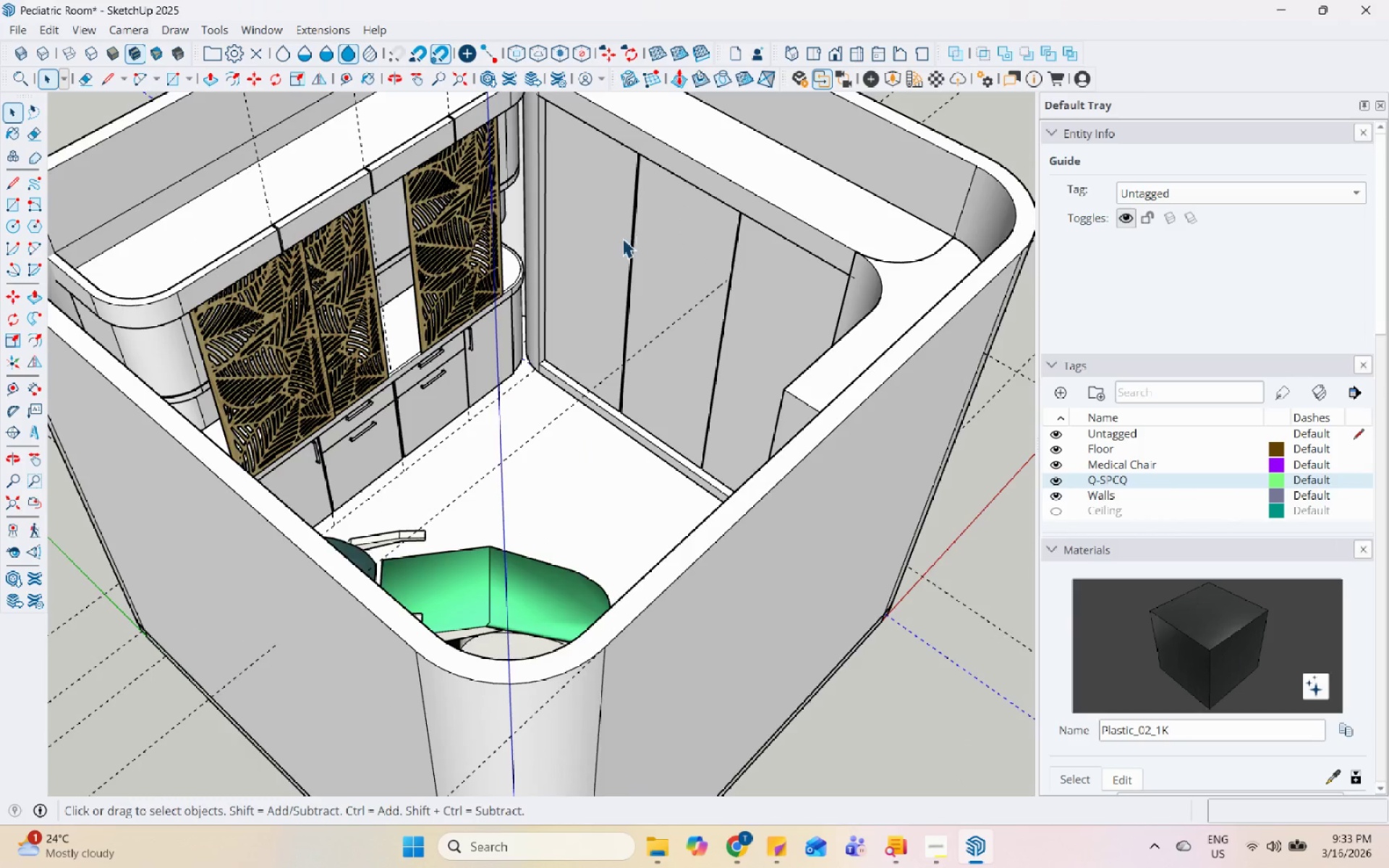 
hold_key(key=ControlLeft, duration=0.8)
double_click([667, 247])
 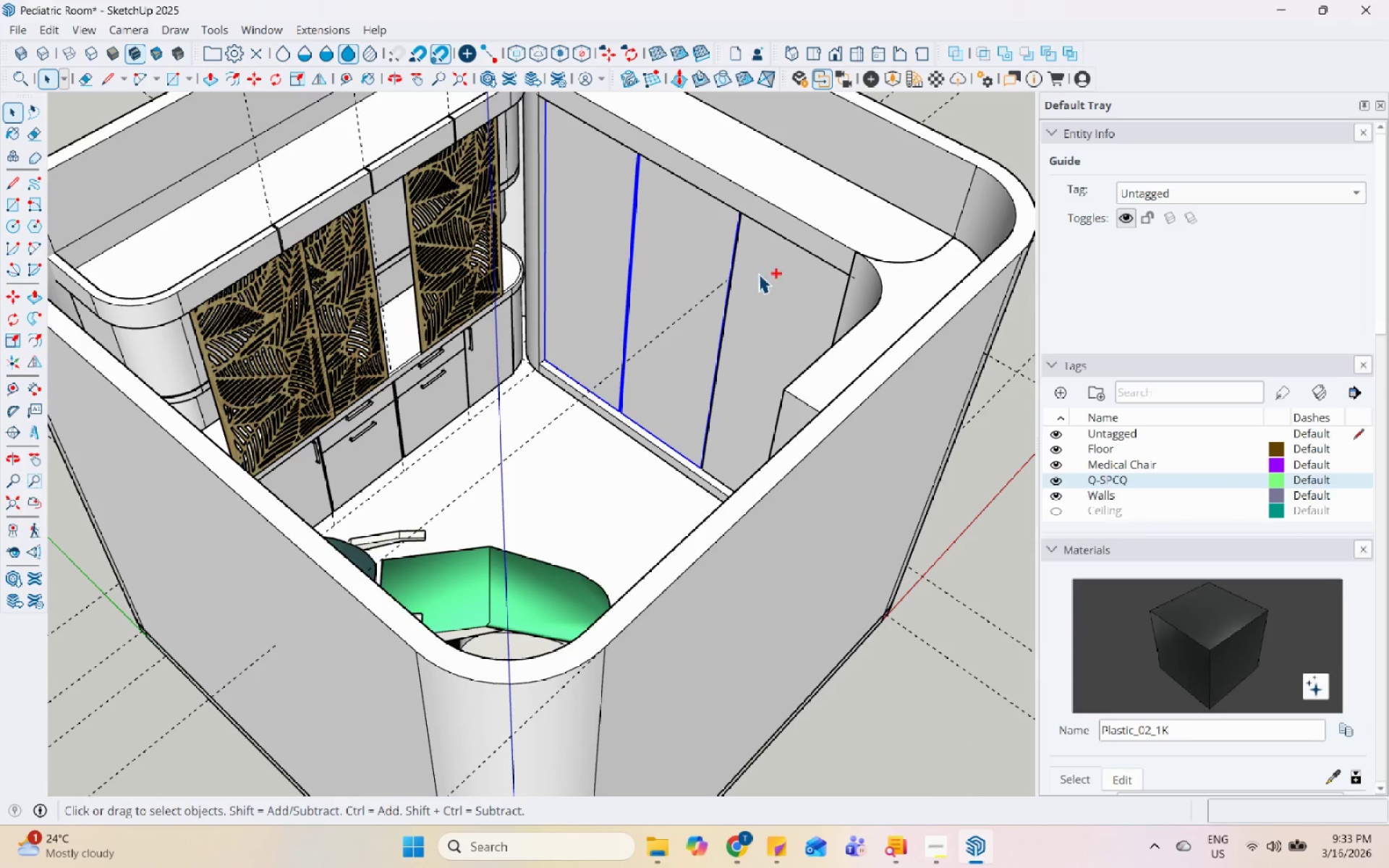 
triple_click([768, 277])
 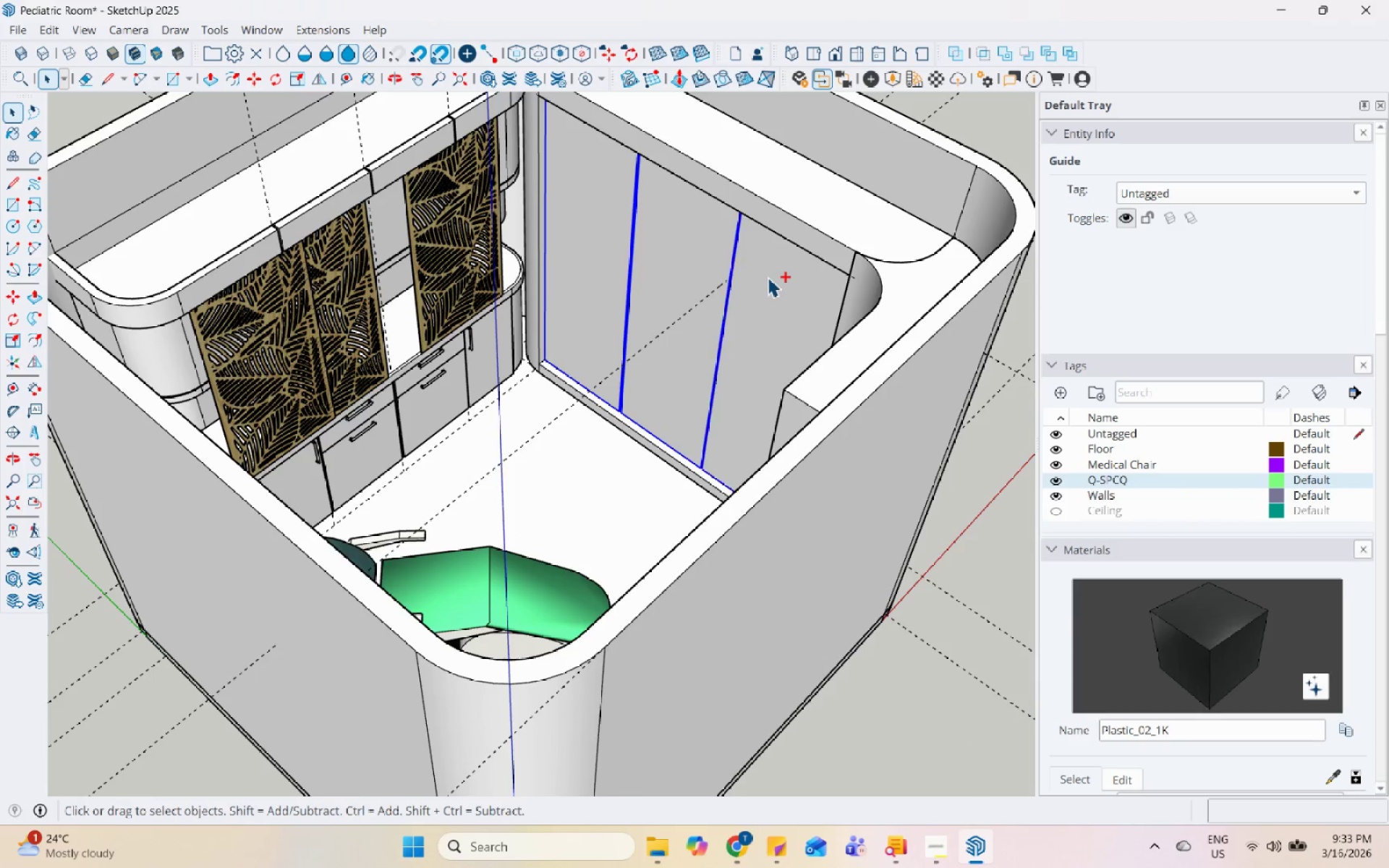 
right_click([768, 277])
 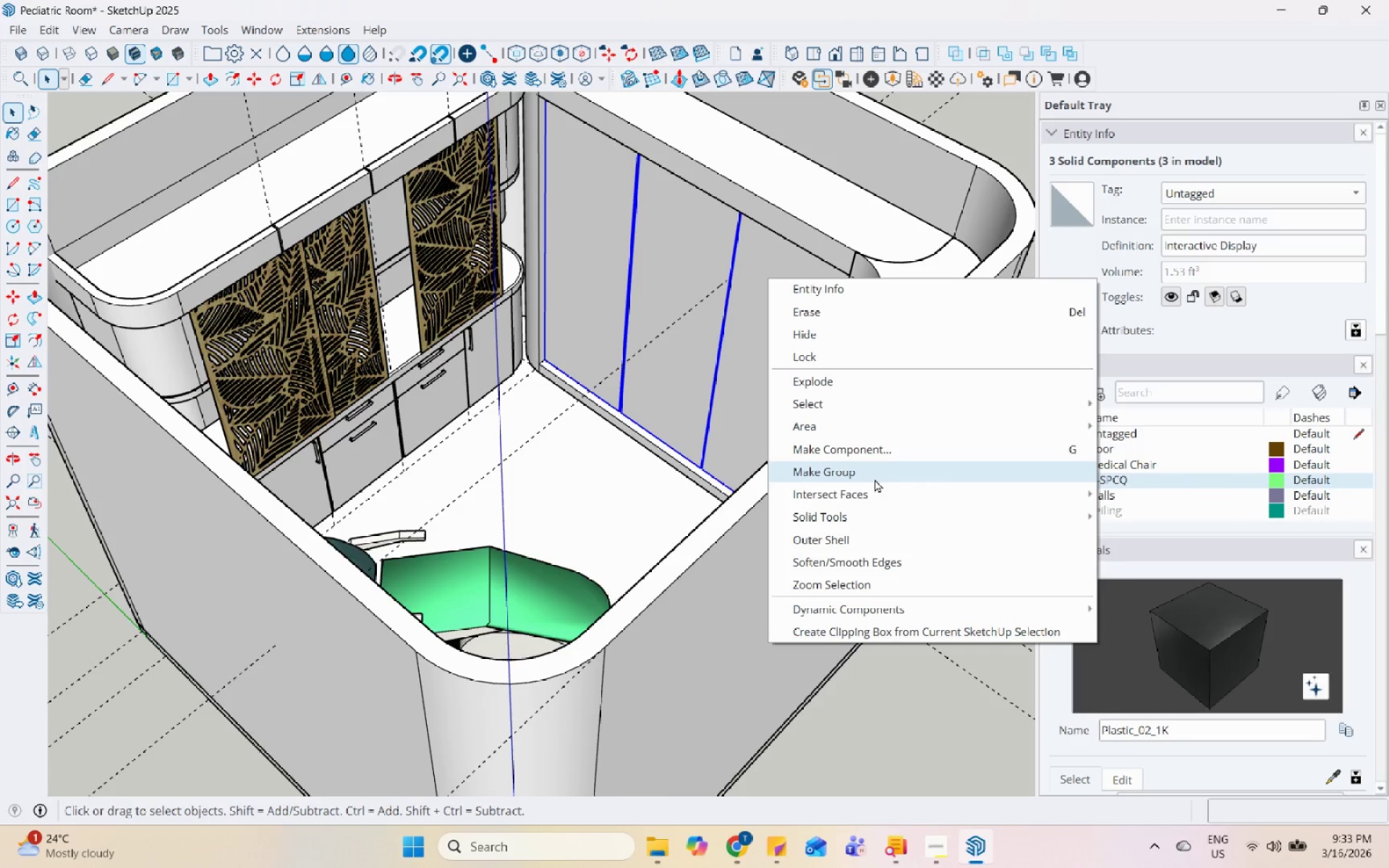 
left_click([875, 479])
 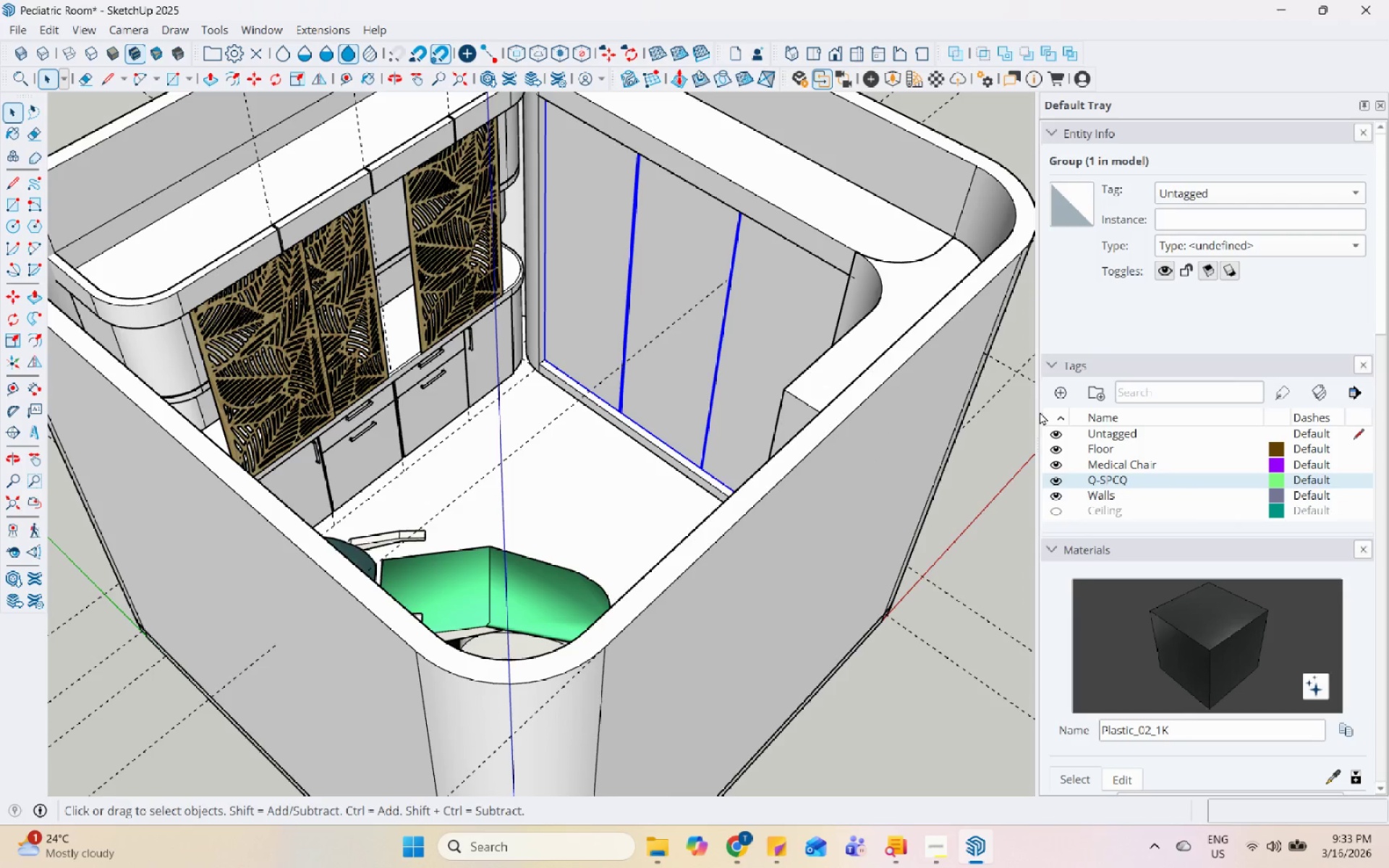 
left_click([1057, 393])
 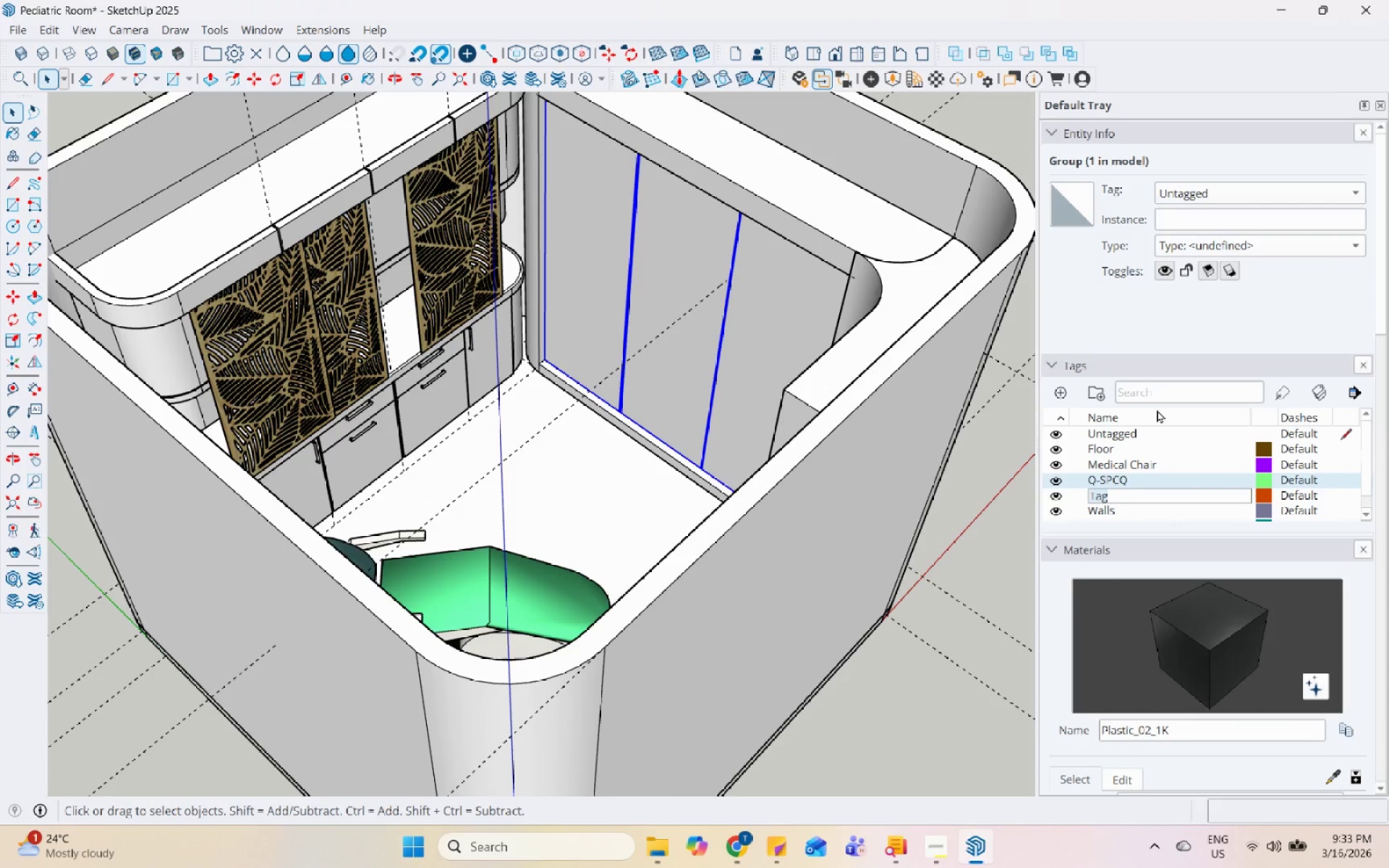 
type(Interactive Walls)
 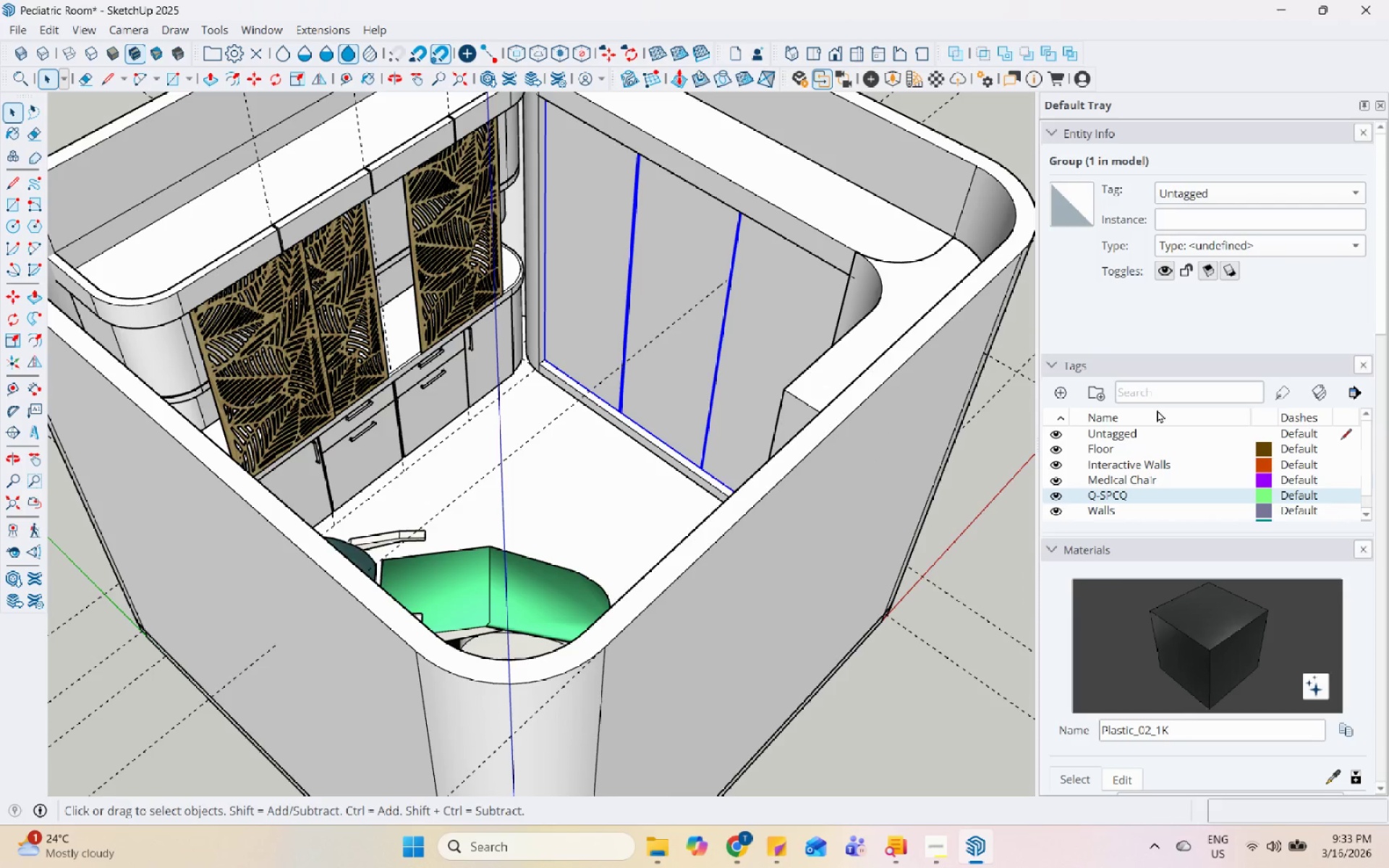 
 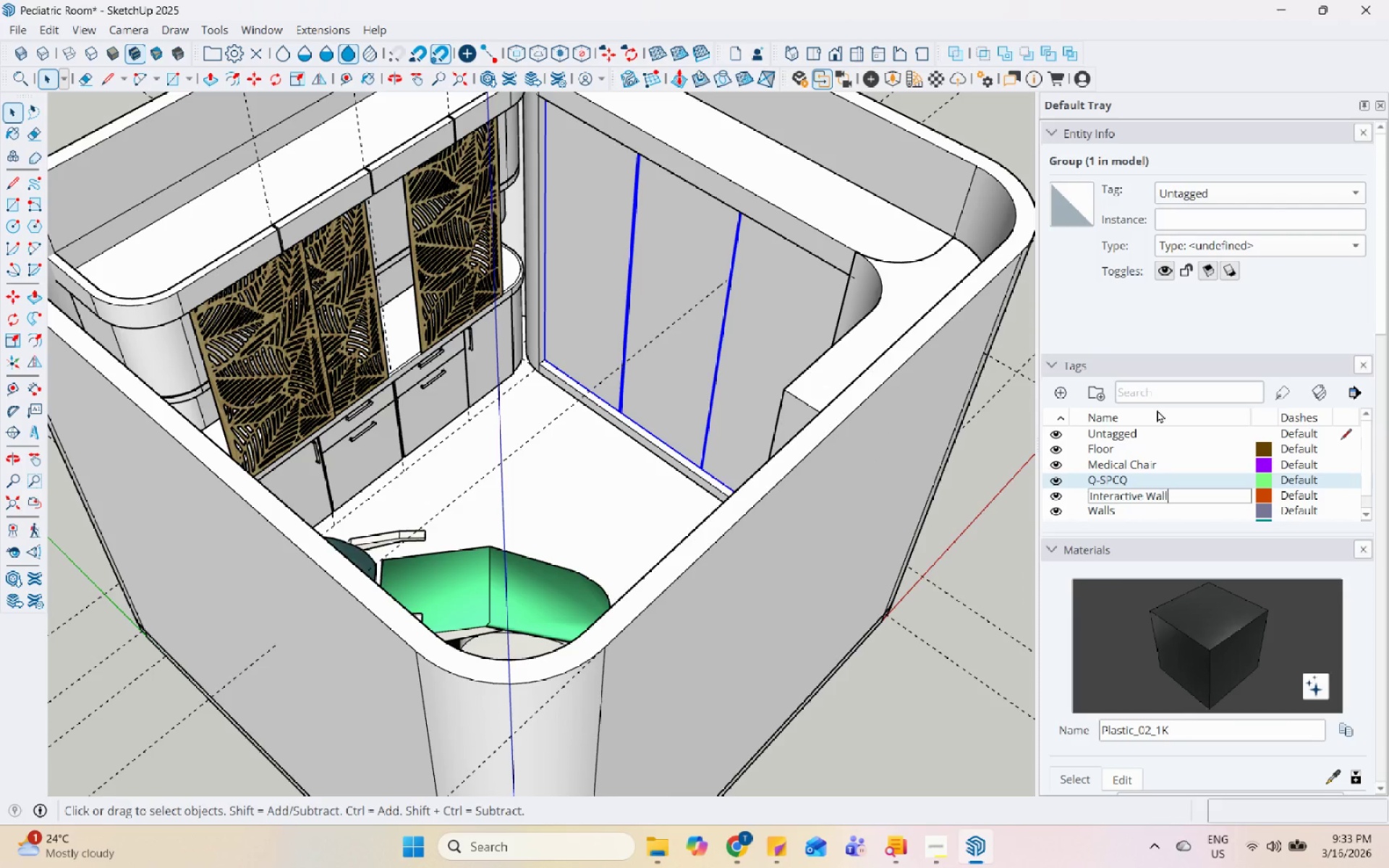 
key(Enter)
 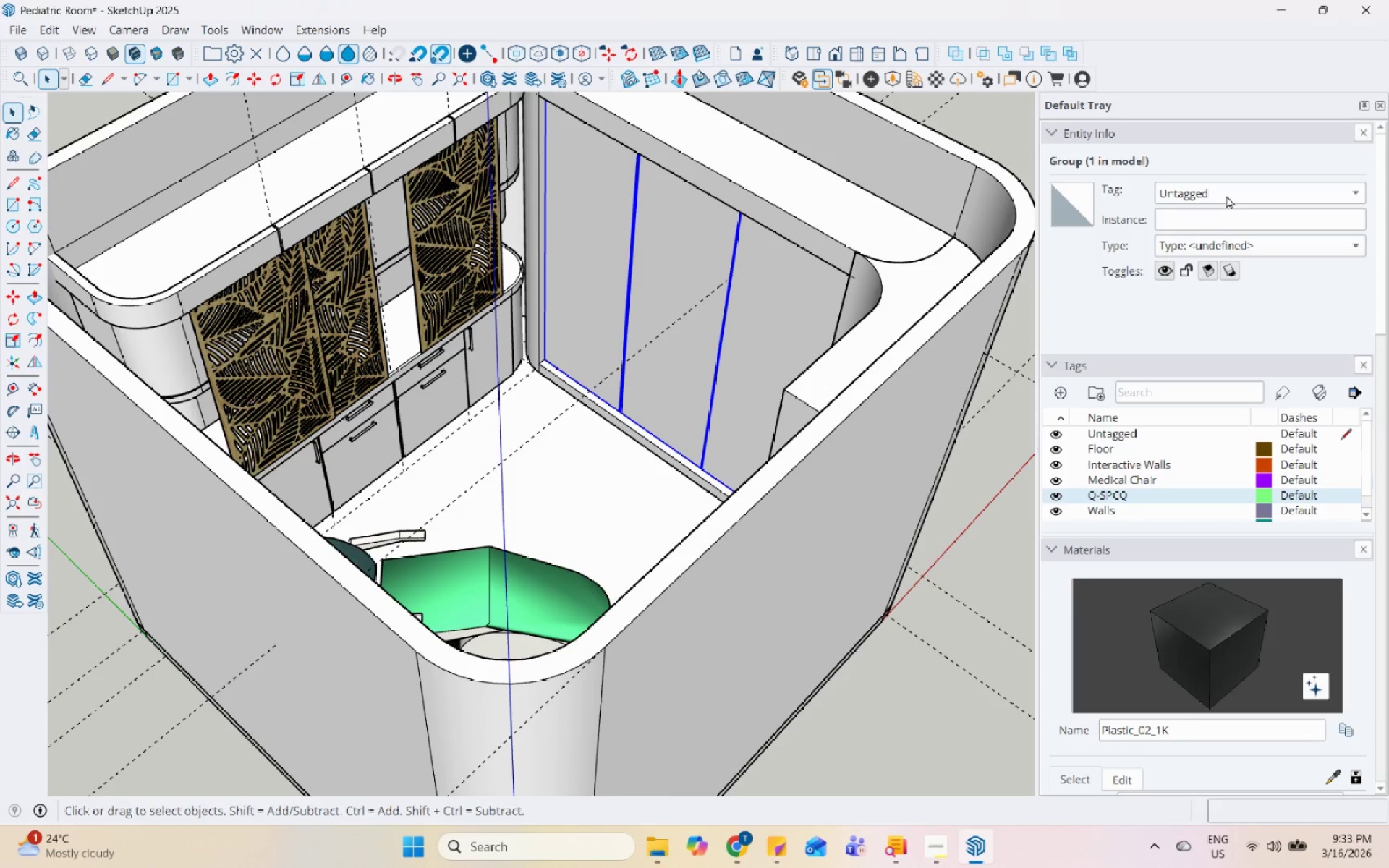 
left_click([1229, 194])
 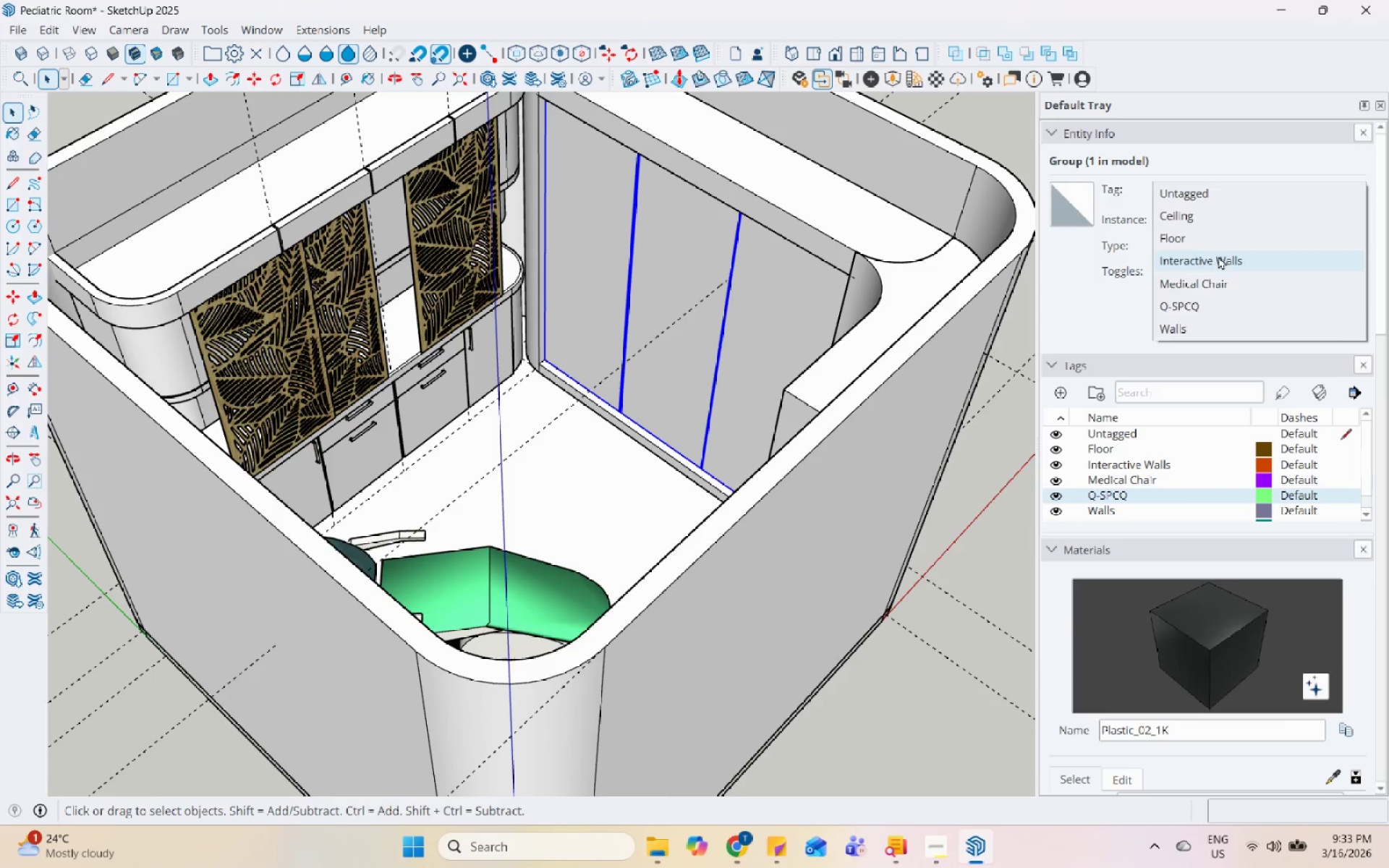 
scroll: coordinate [872, 631], scroll_direction: down, amount: 4.0
 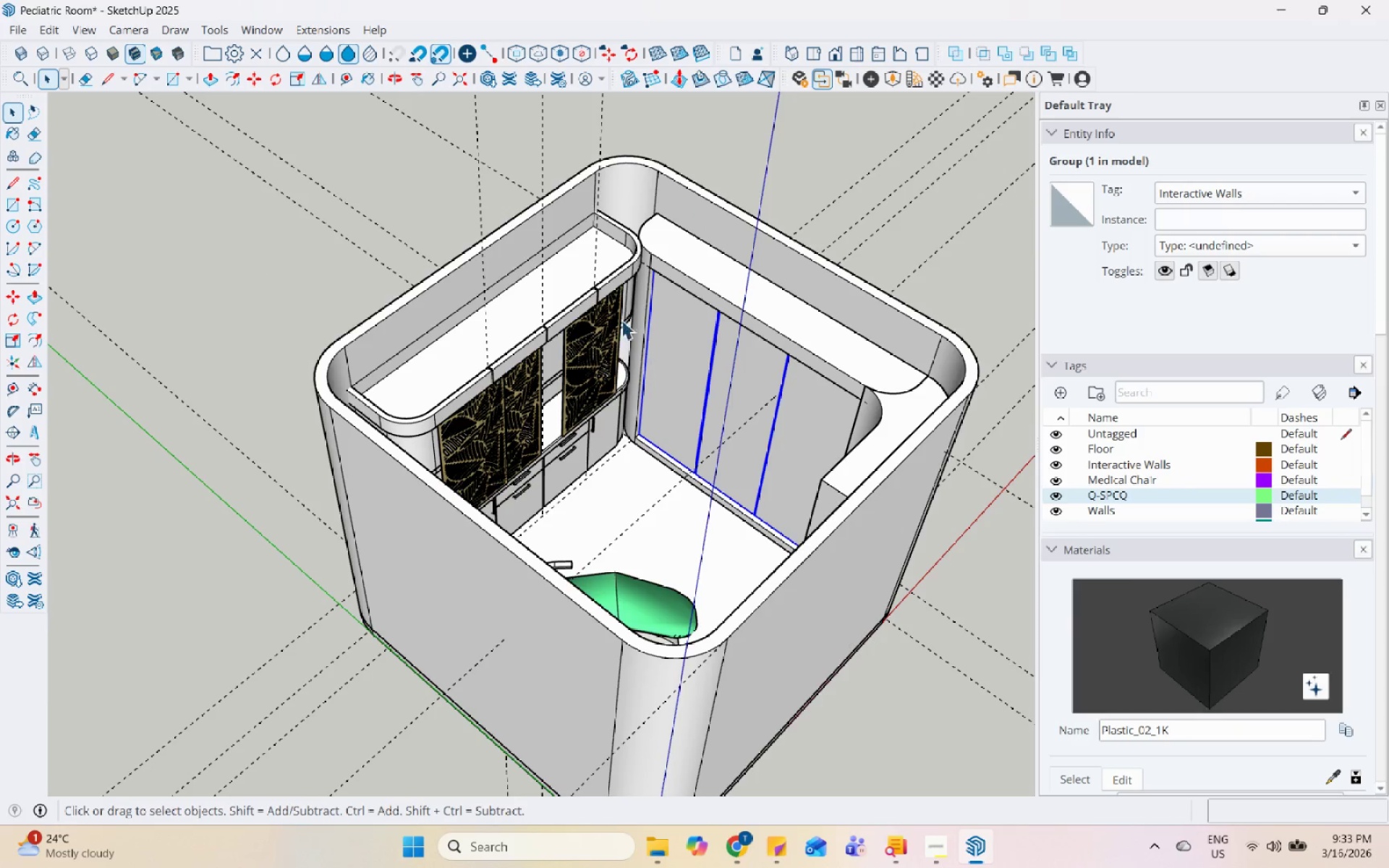 
left_click([564, 296])
 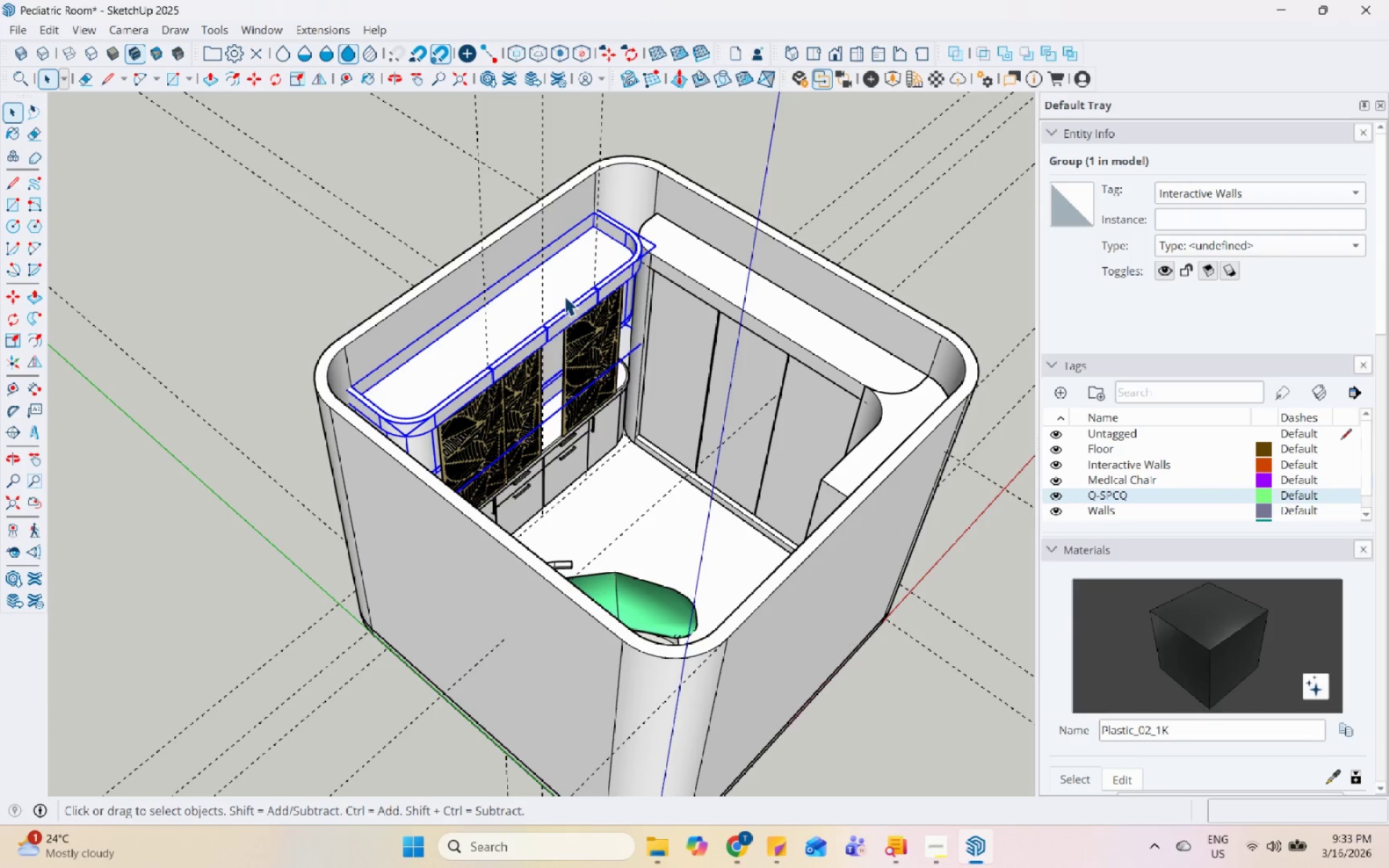 
scroll: coordinate [564, 296], scroll_direction: up, amount: 4.0
 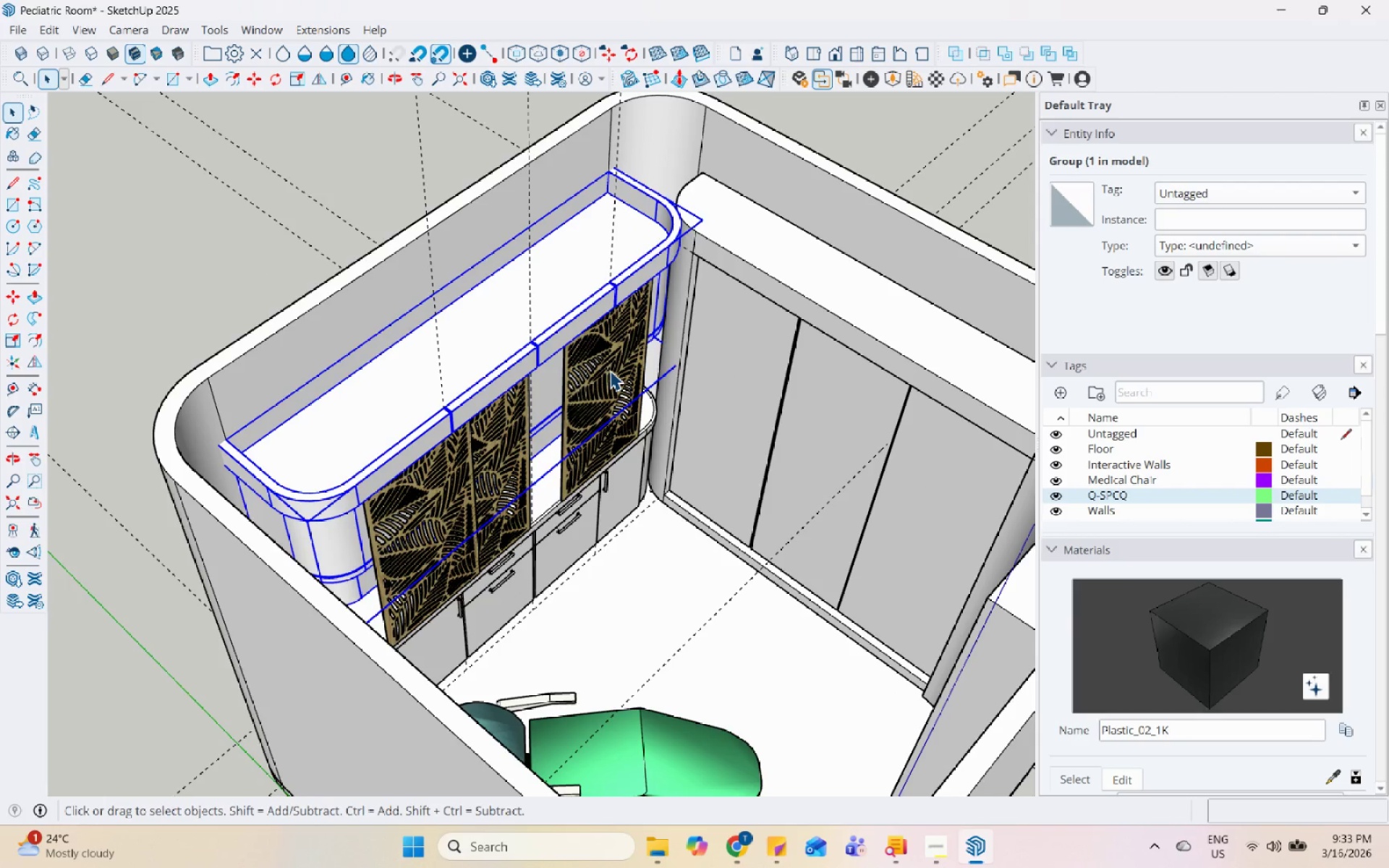 
hold_key(key=ShiftLeft, duration=1.5)
left_click([610, 370])
 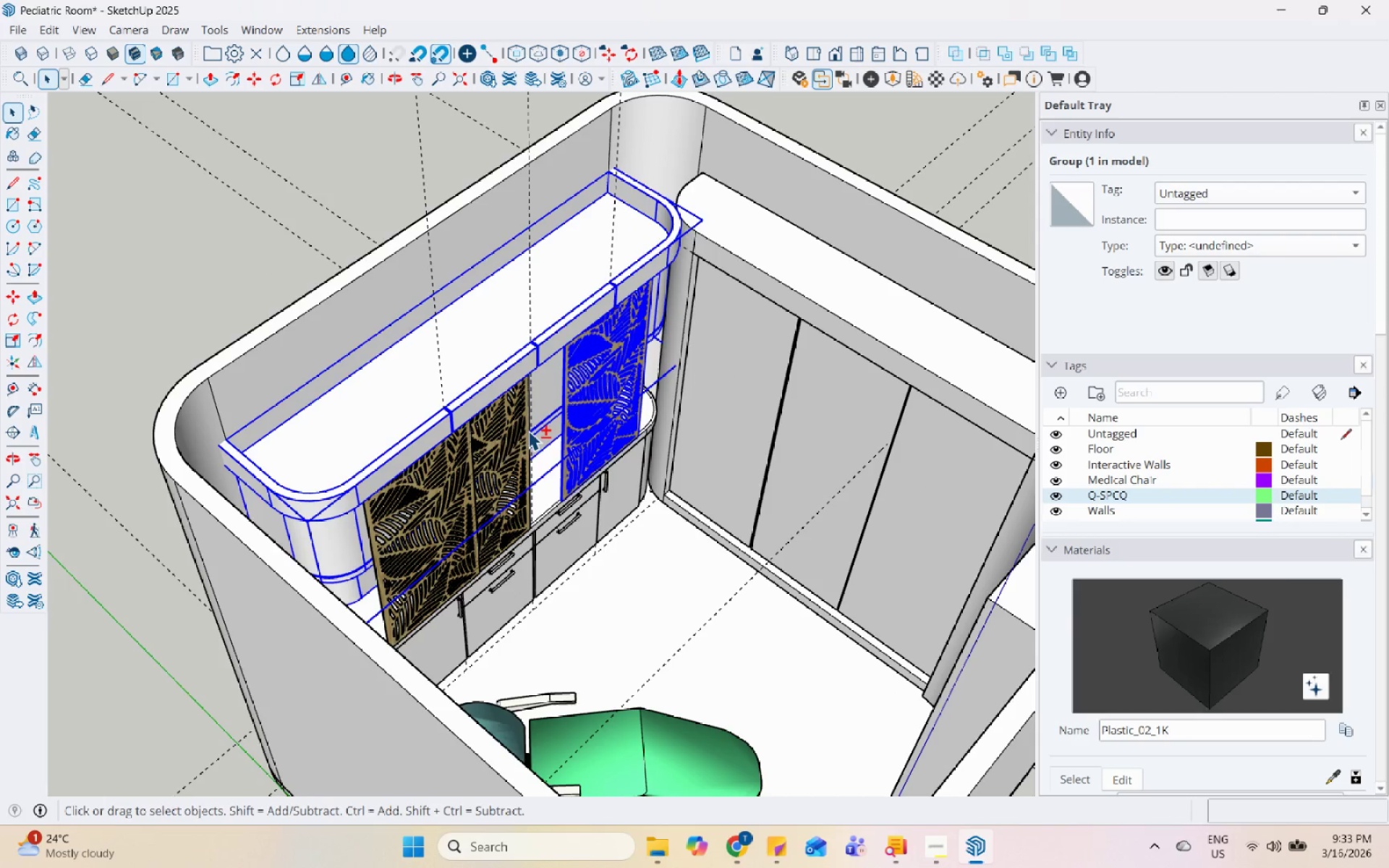 
double_click([501, 443])
 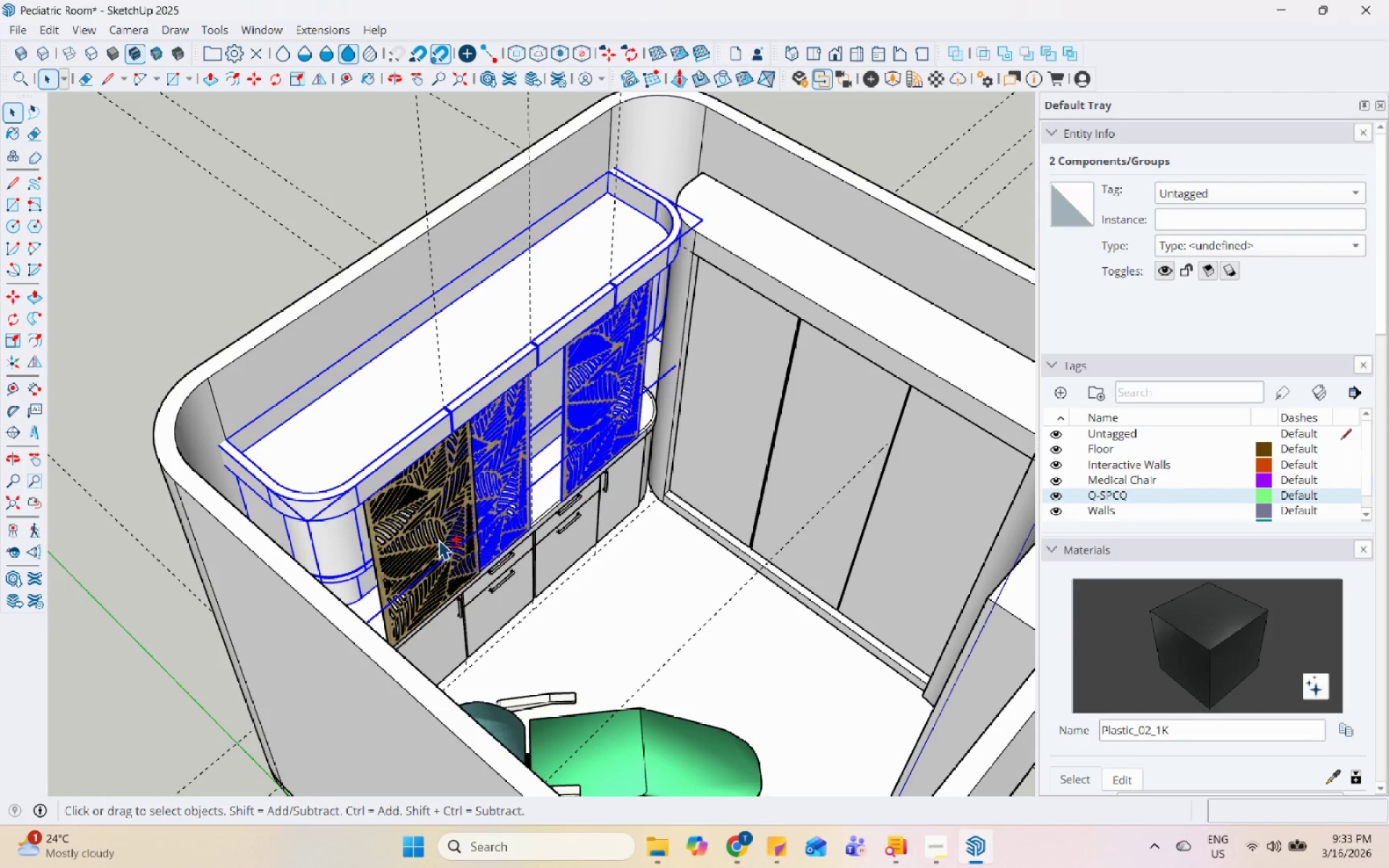 
triple_click([438, 540])
 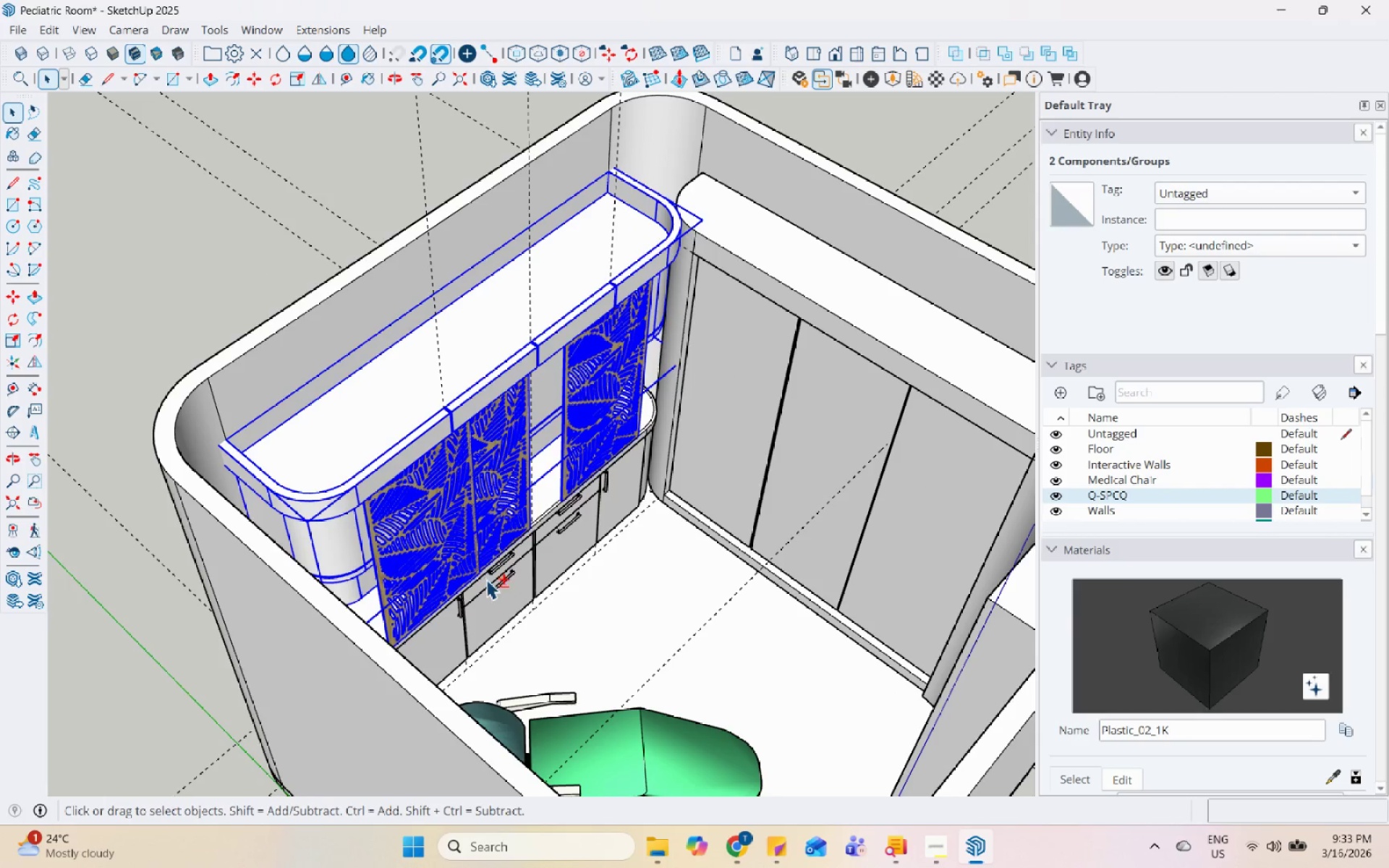 
hold_key(key=ShiftLeft, duration=0.36)
 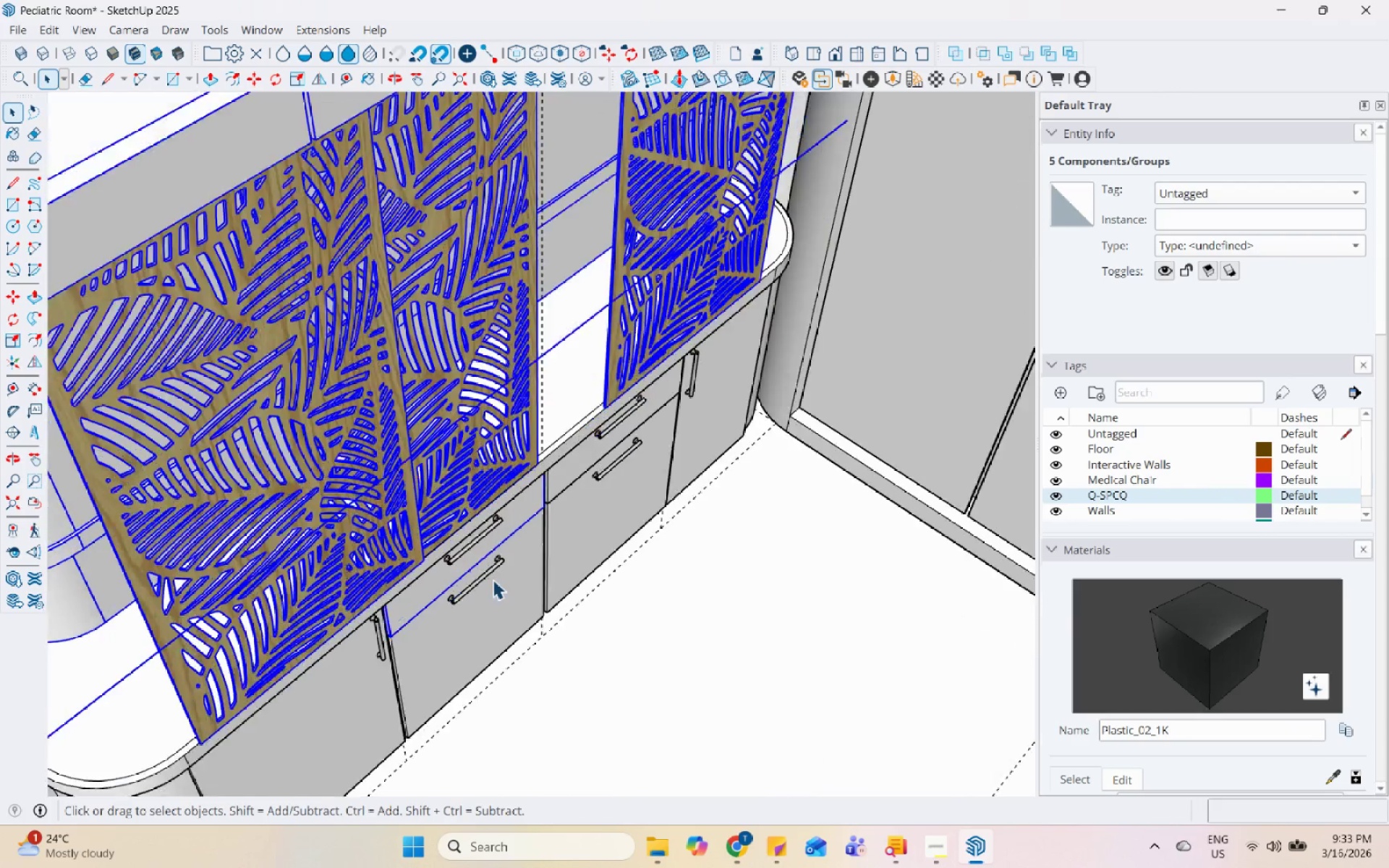 
hold_key(key=ShiftLeft, duration=1.92)
scroll: coordinate [506, 579], scroll_direction: up, amount: 8.0
 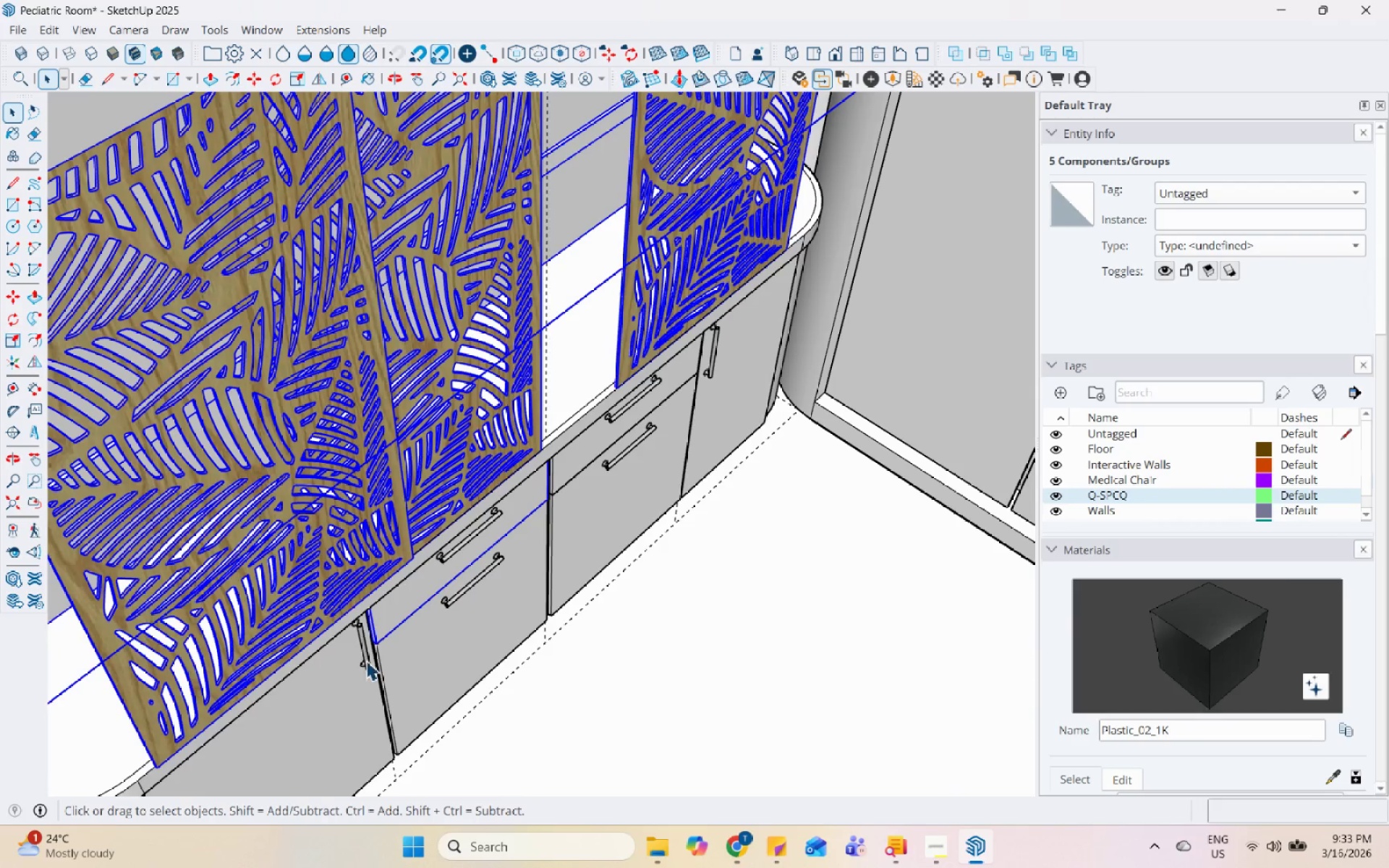 
left_click([368, 652])
 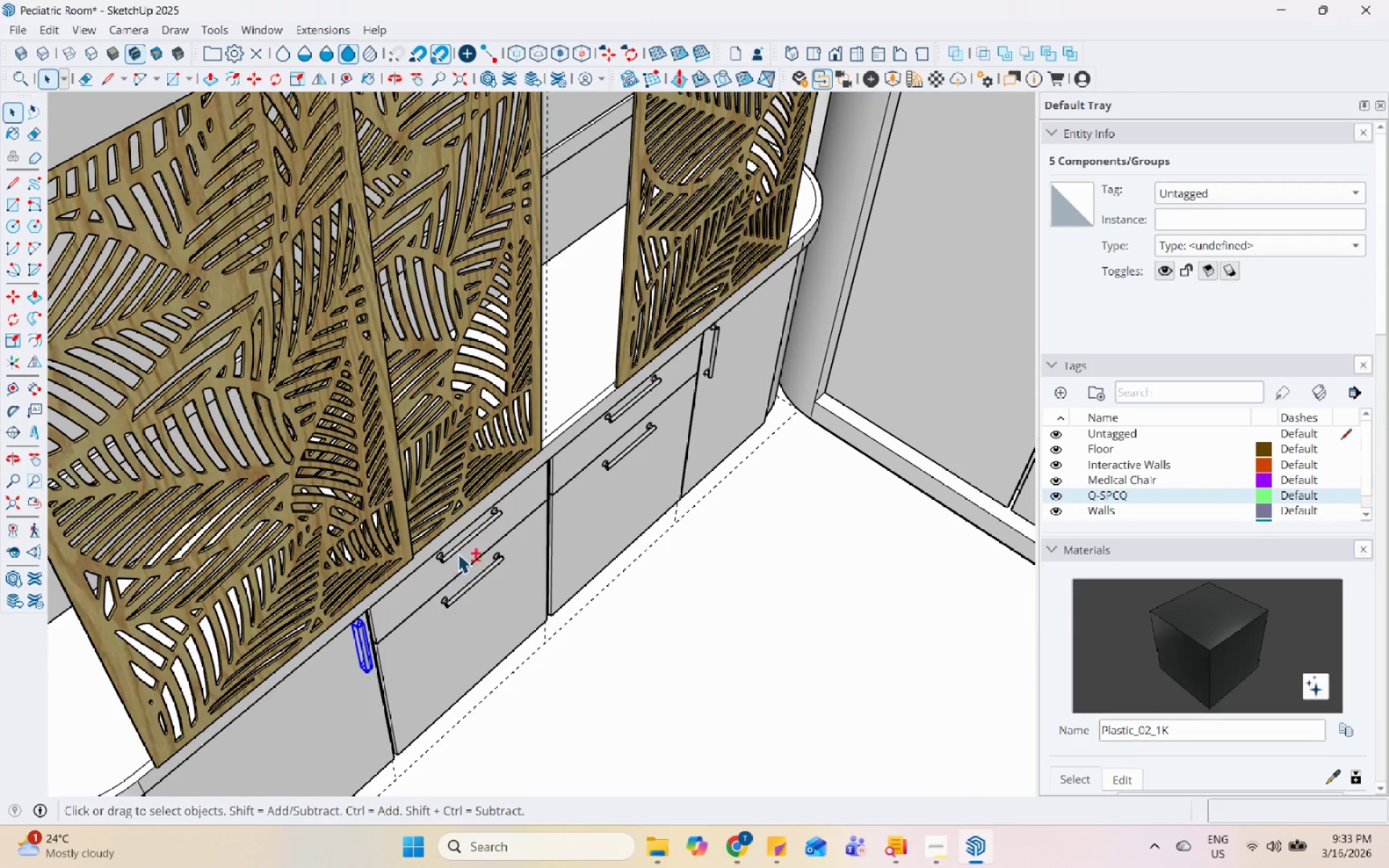 
left_click([460, 542])
 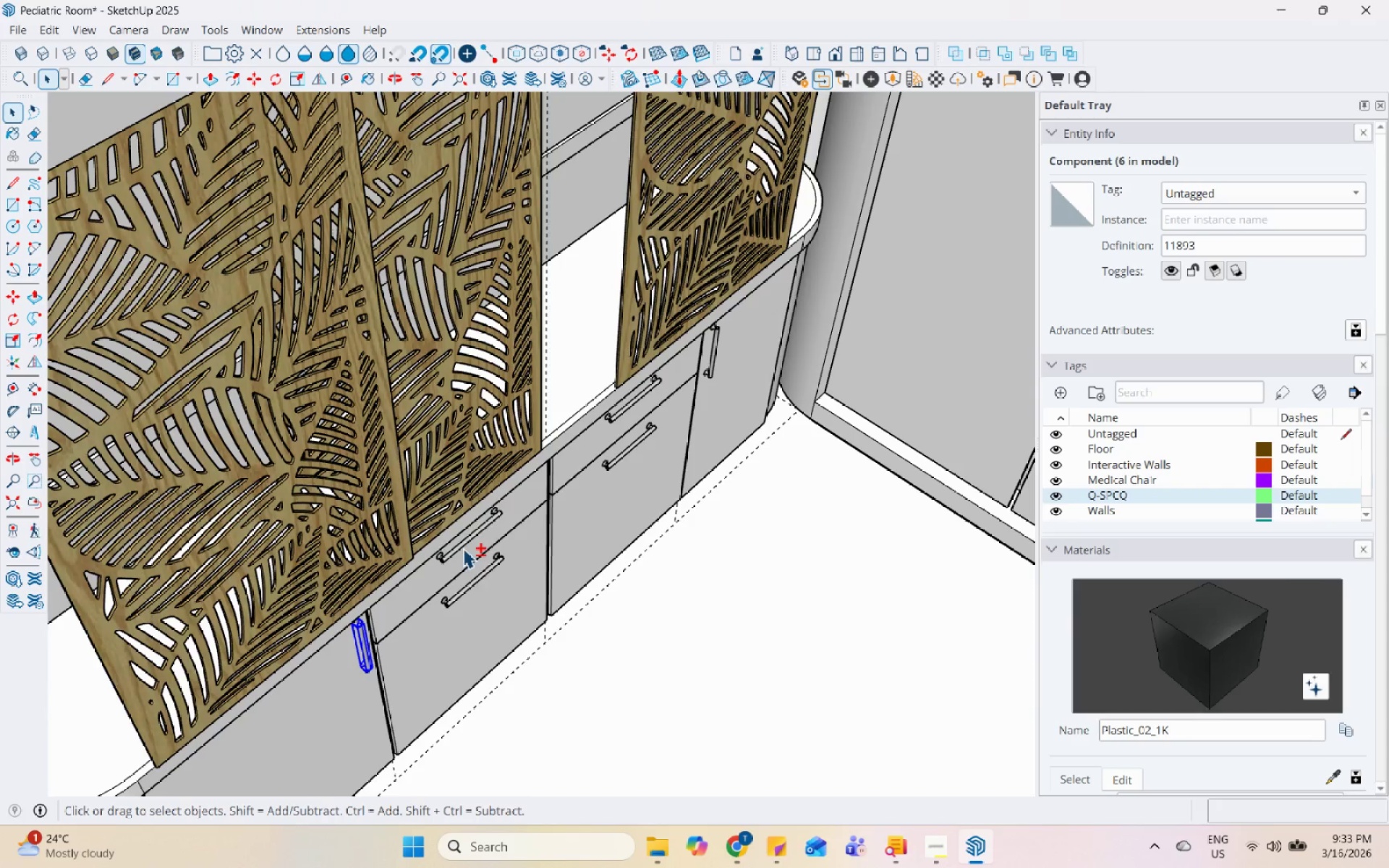 
hold_key(key=ShiftLeft, duration=1.52)
left_click([477, 571])
 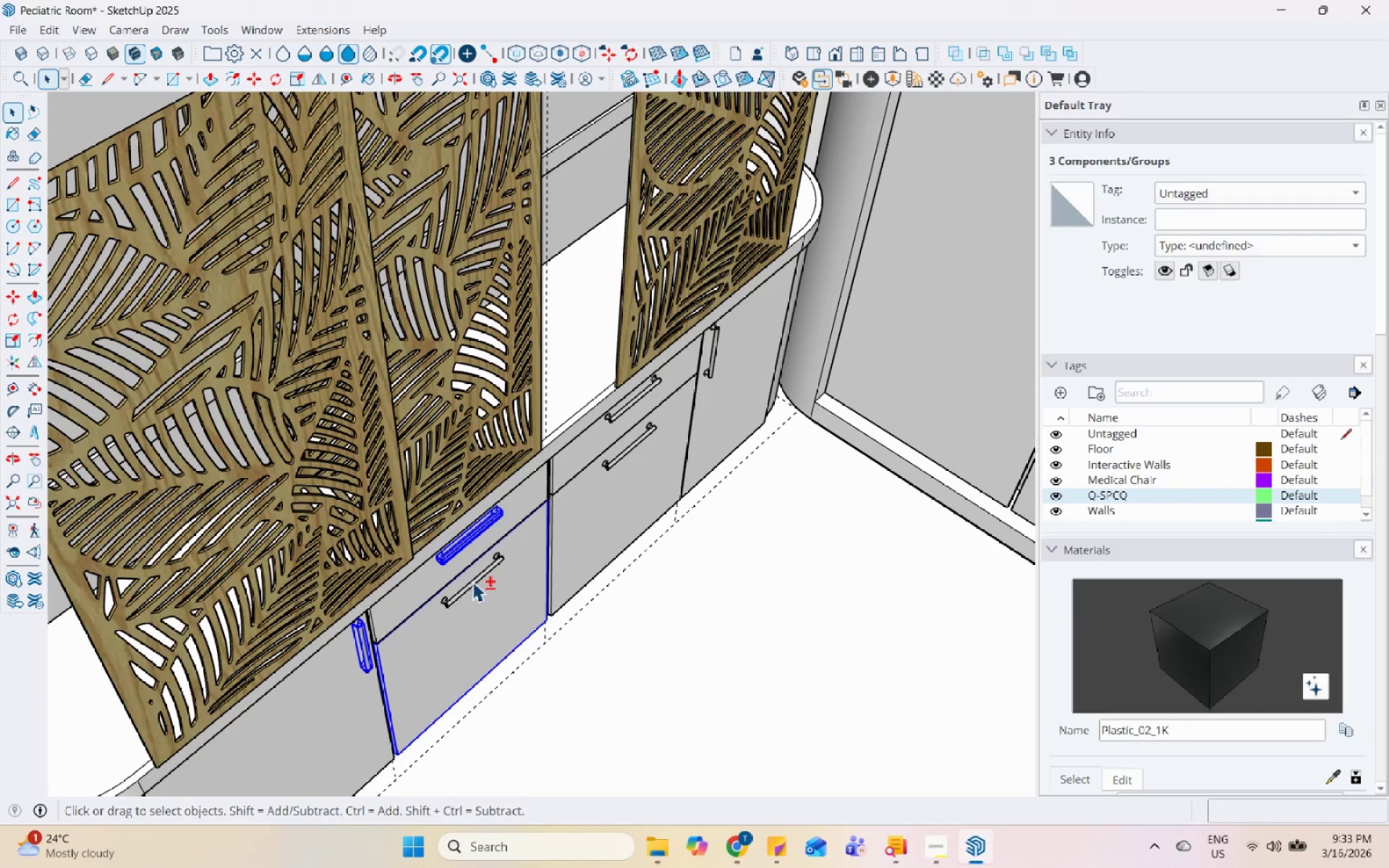 
hold_key(key=ShiftLeft, duration=1.5)
left_click([516, 522])
 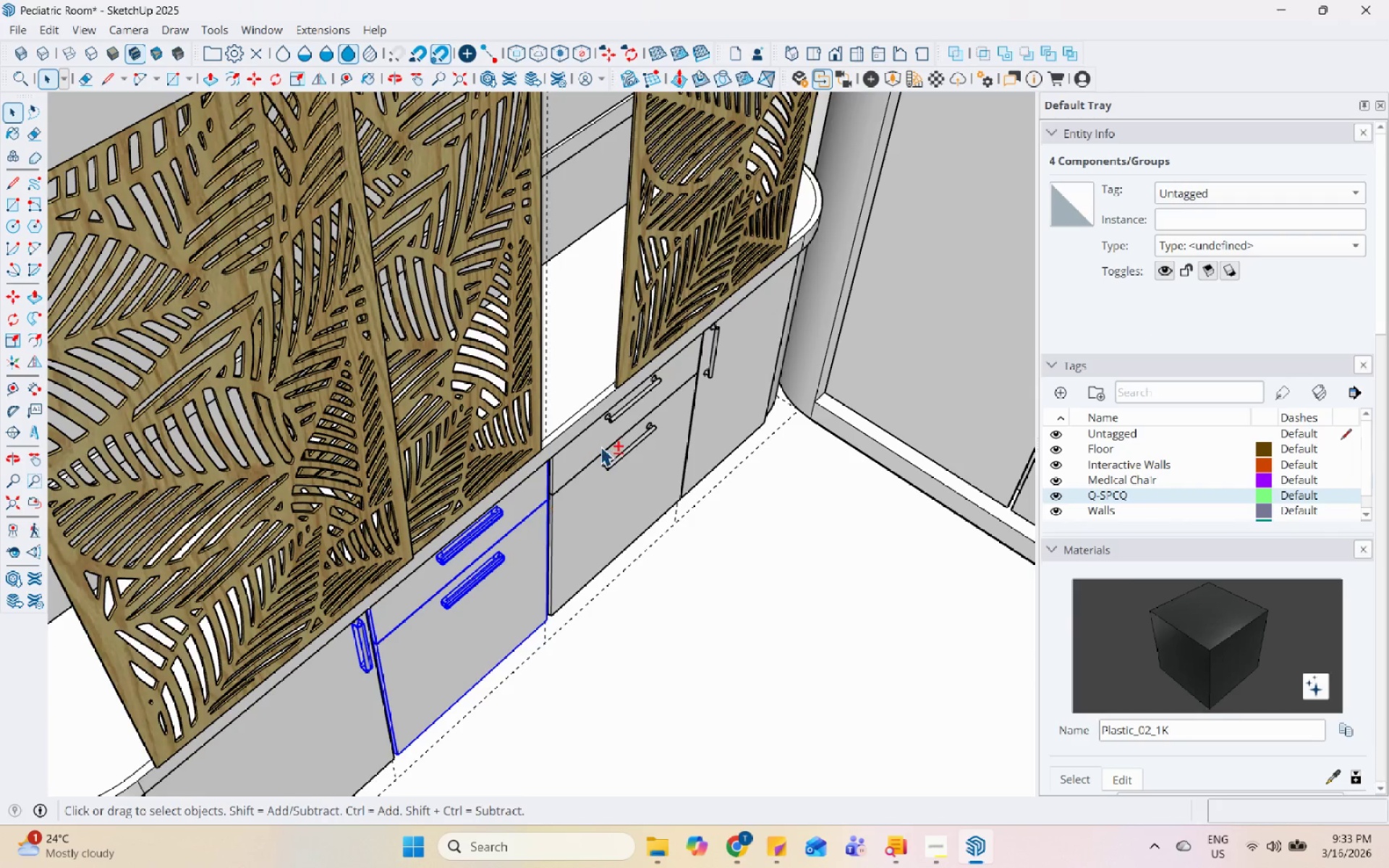 
left_click([600, 446])
 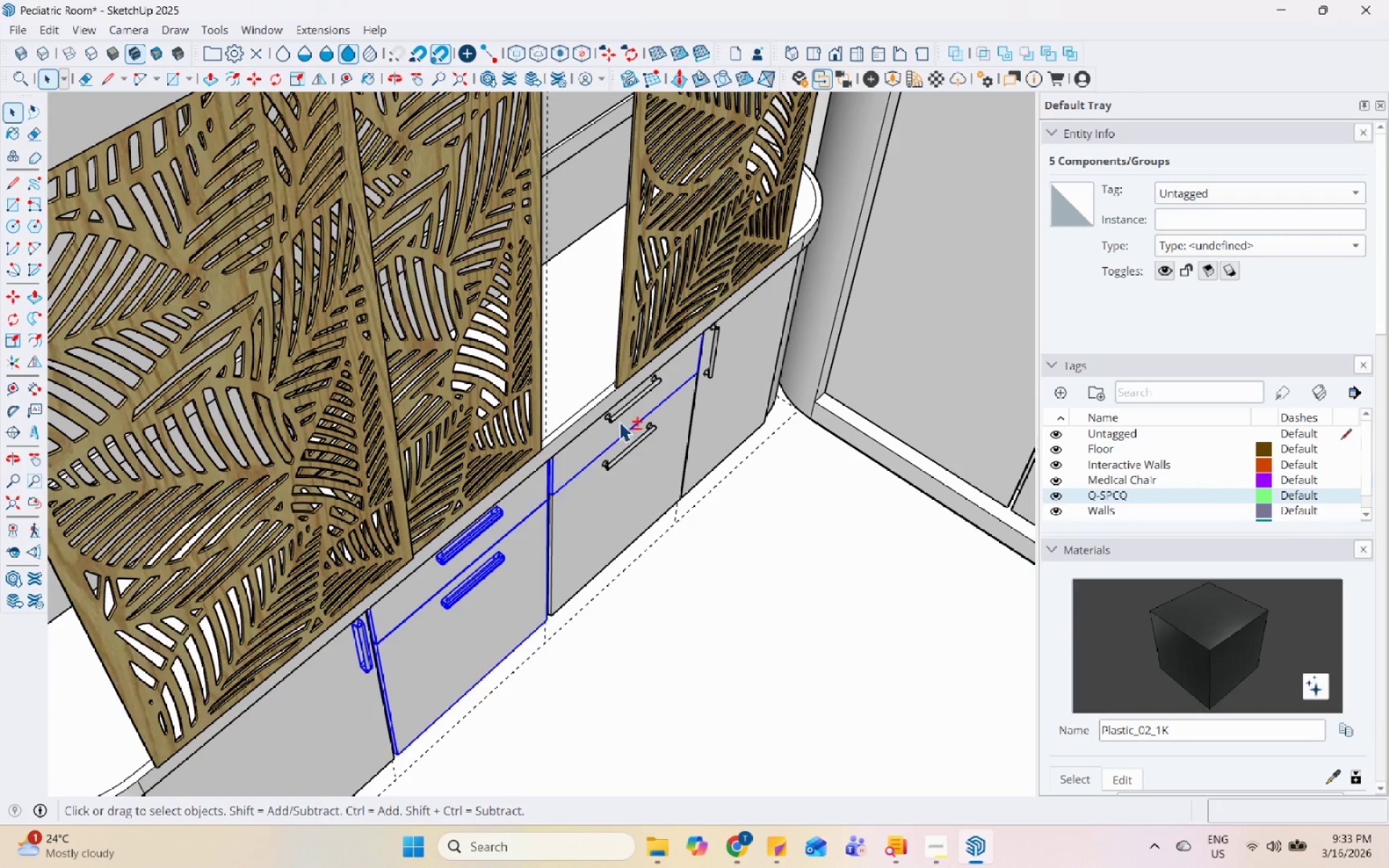 
double_click([621, 414])
 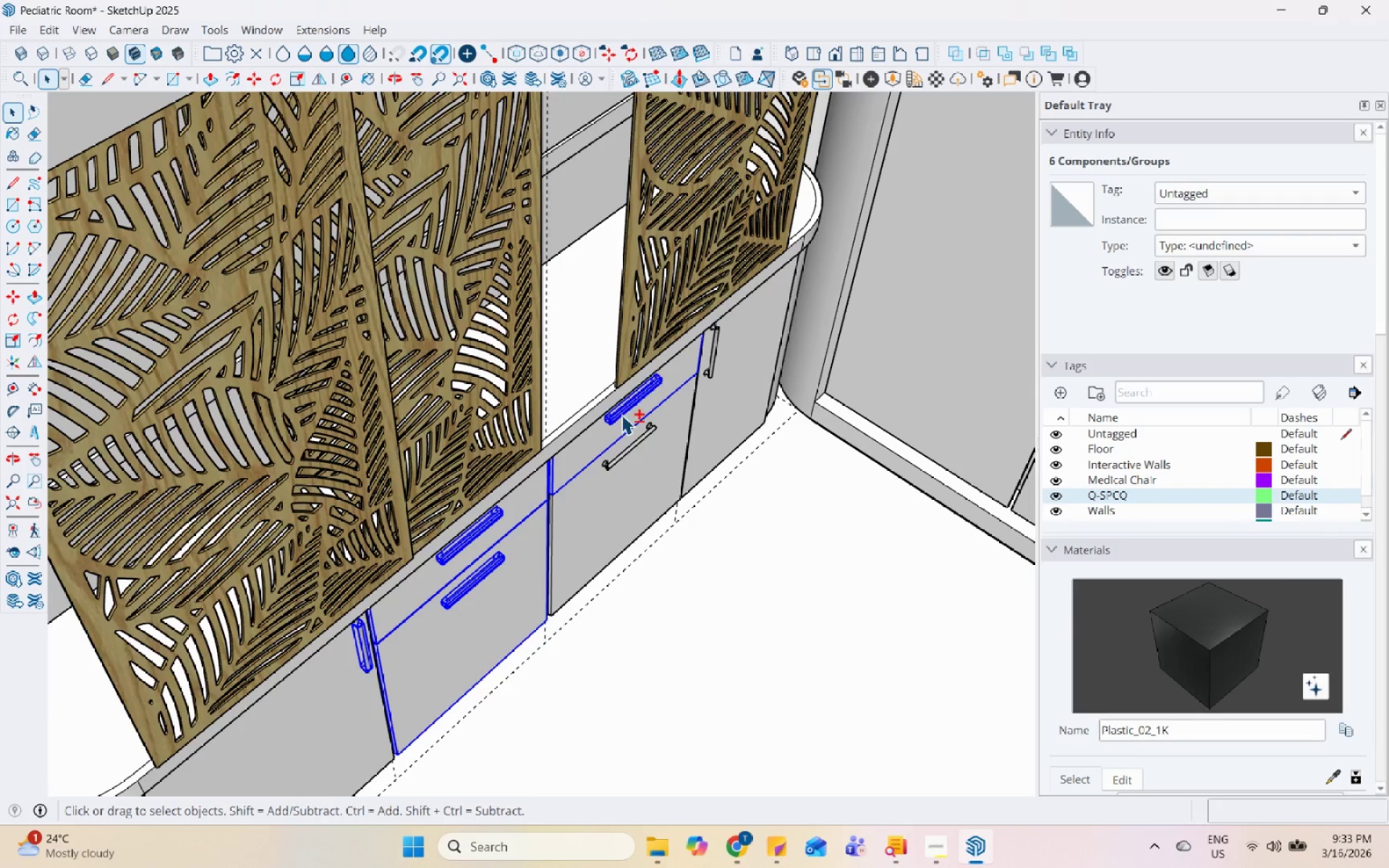 
hold_key(key=ShiftLeft, duration=1.51)
left_click([625, 449])
 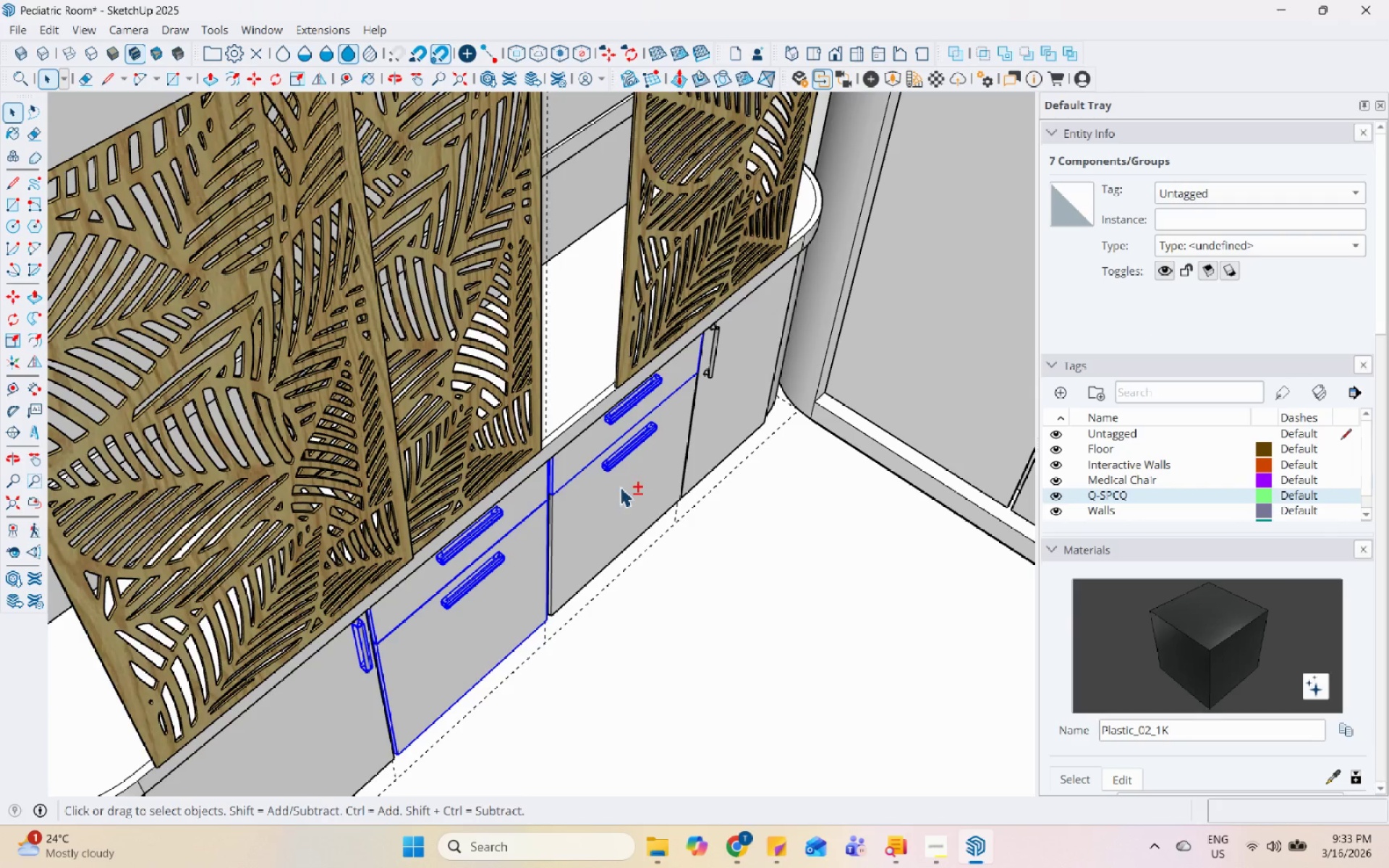 
double_click([620, 487])
 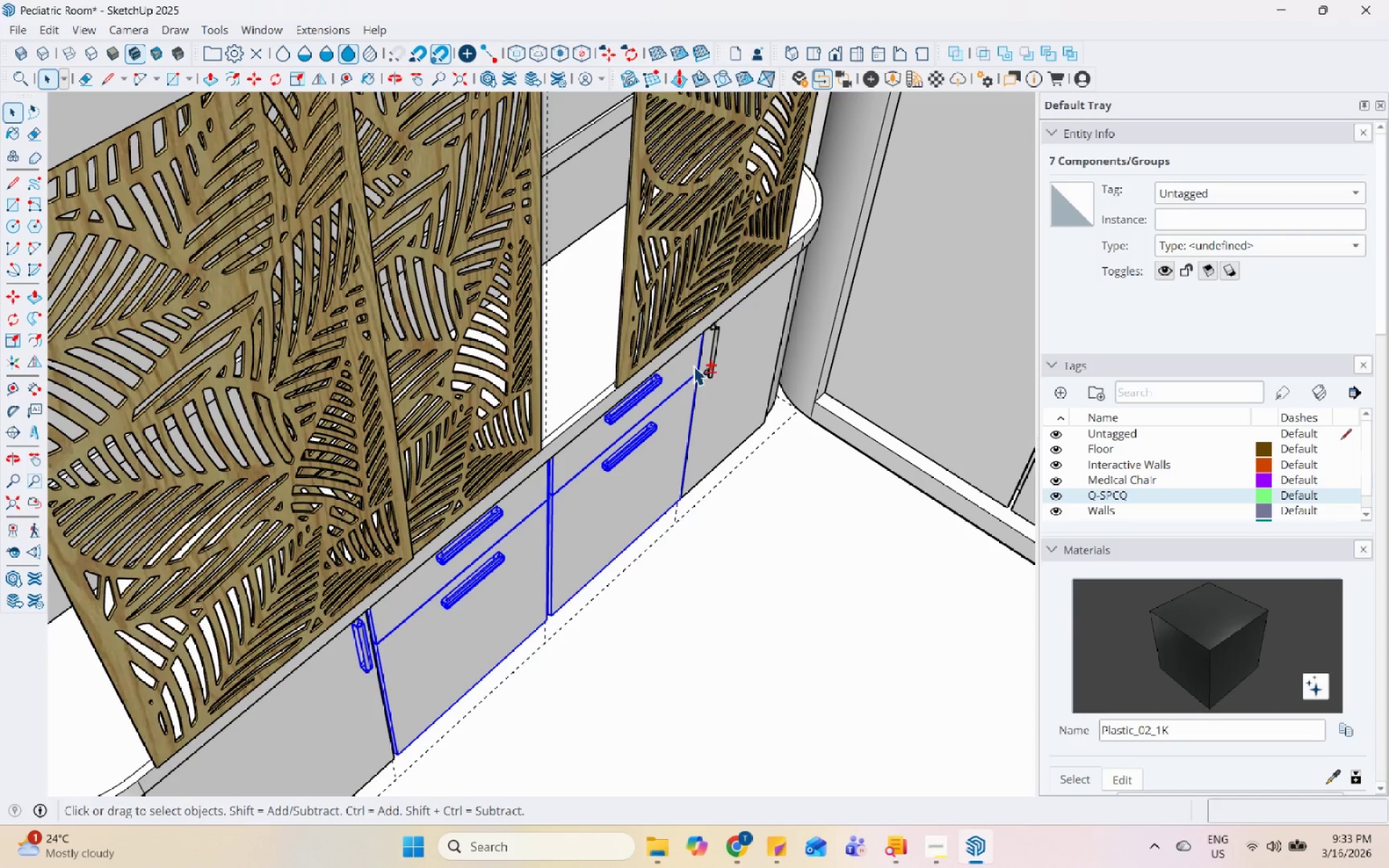 
hold_key(key=ShiftLeft, duration=1.5)
left_click([720, 348])
 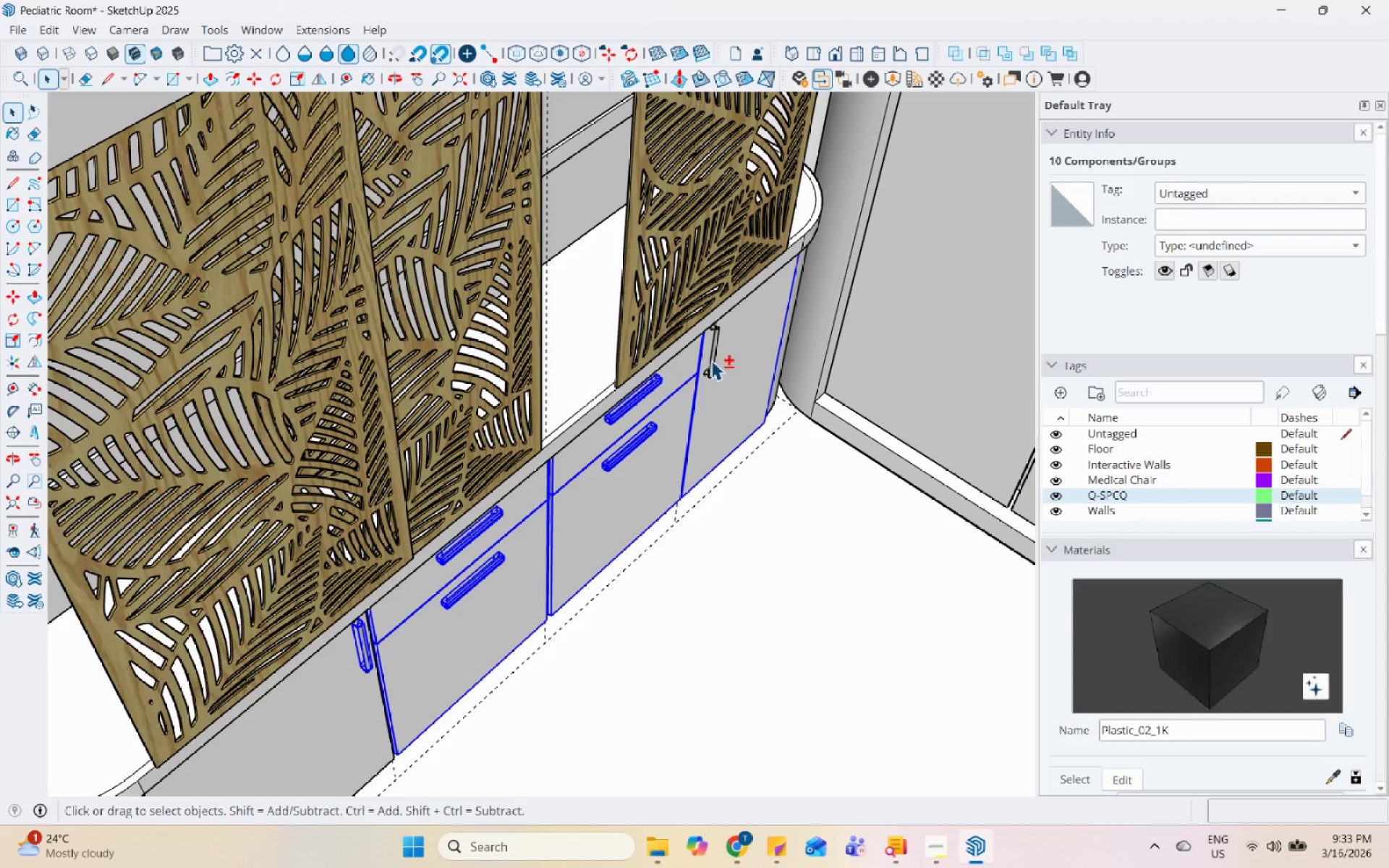 
hold_key(key=ShiftLeft, duration=1.52)
 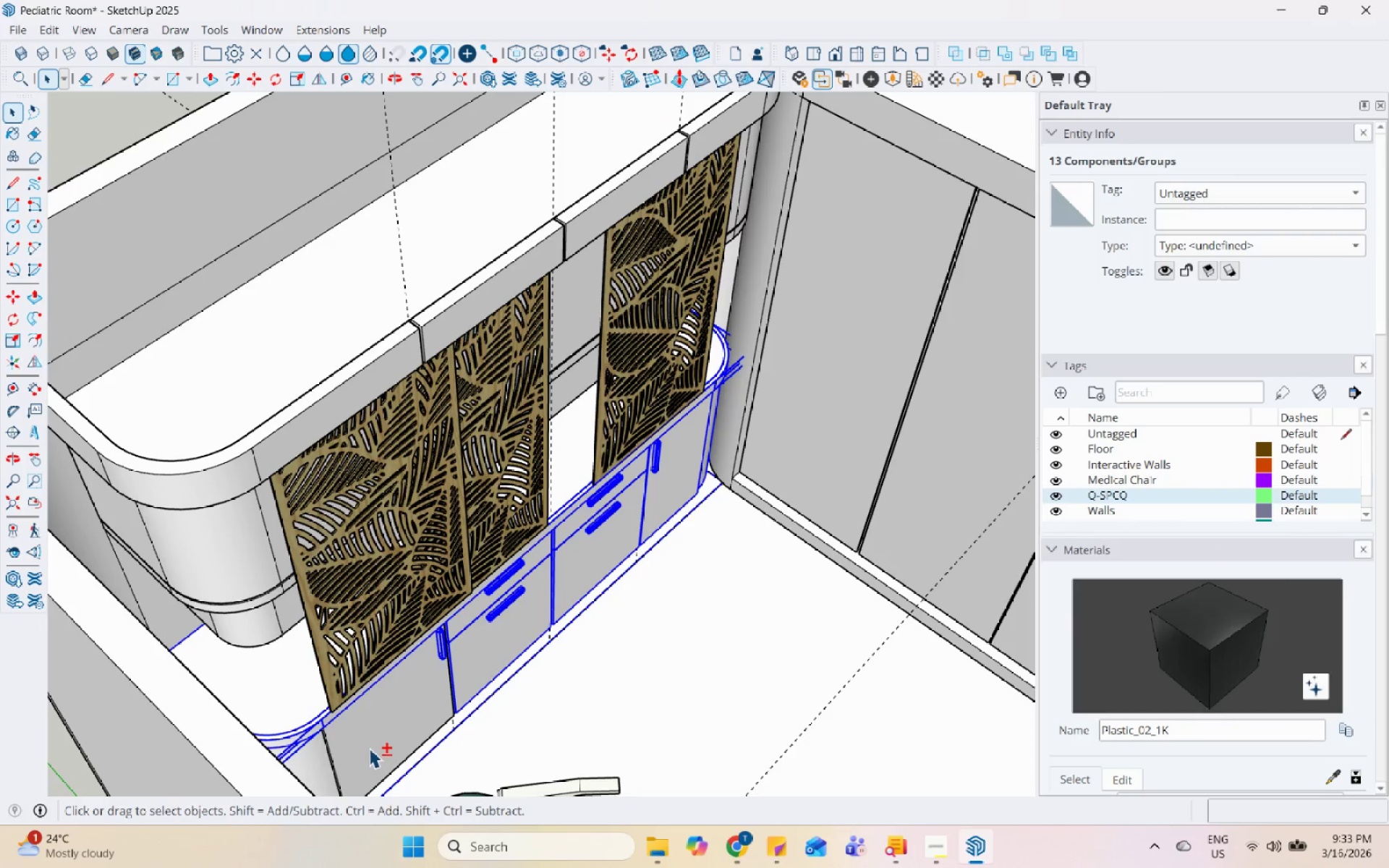 
scroll: coordinate [823, 542], scroll_direction: down, amount: 2.0
 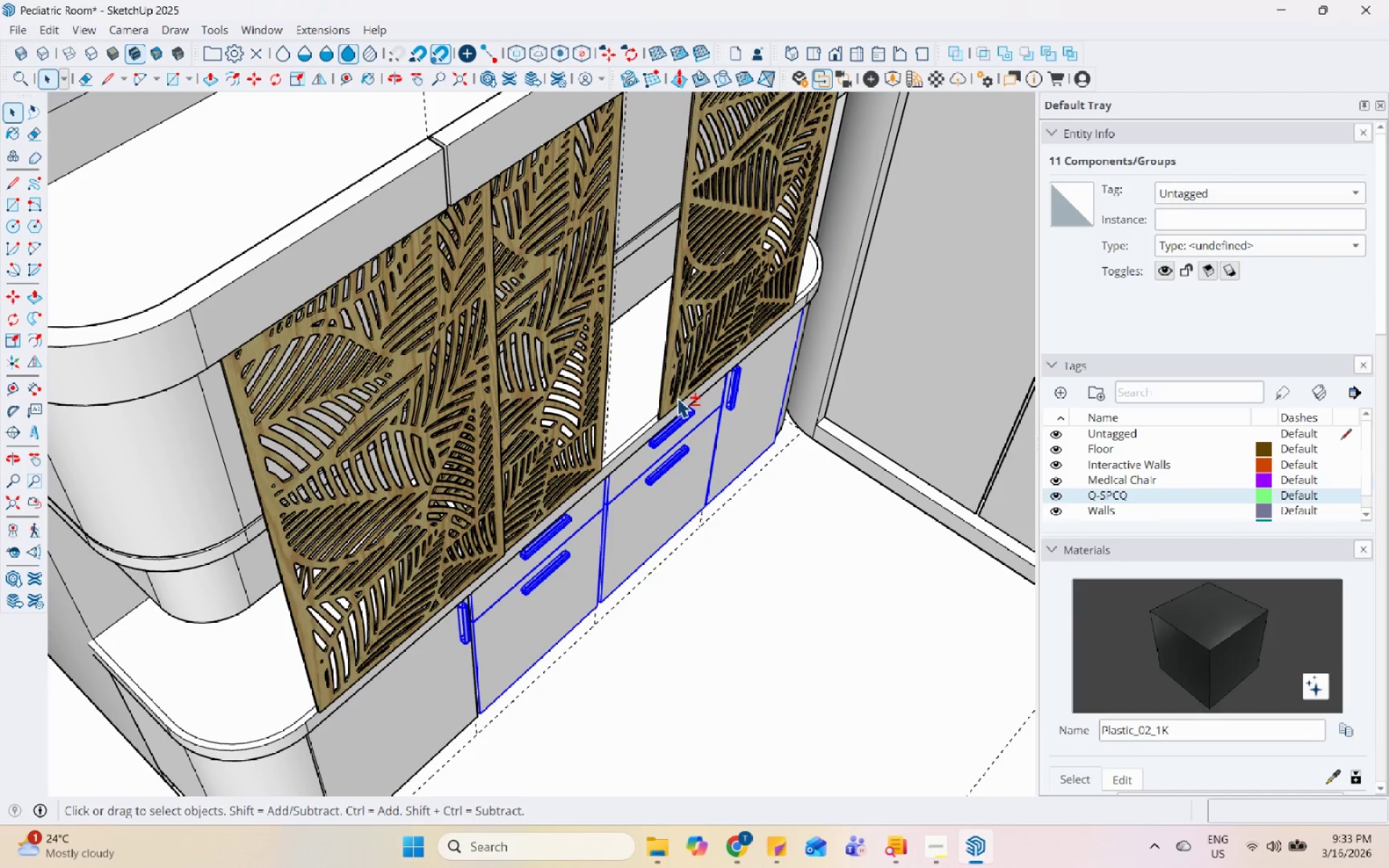 
left_click([634, 386])
 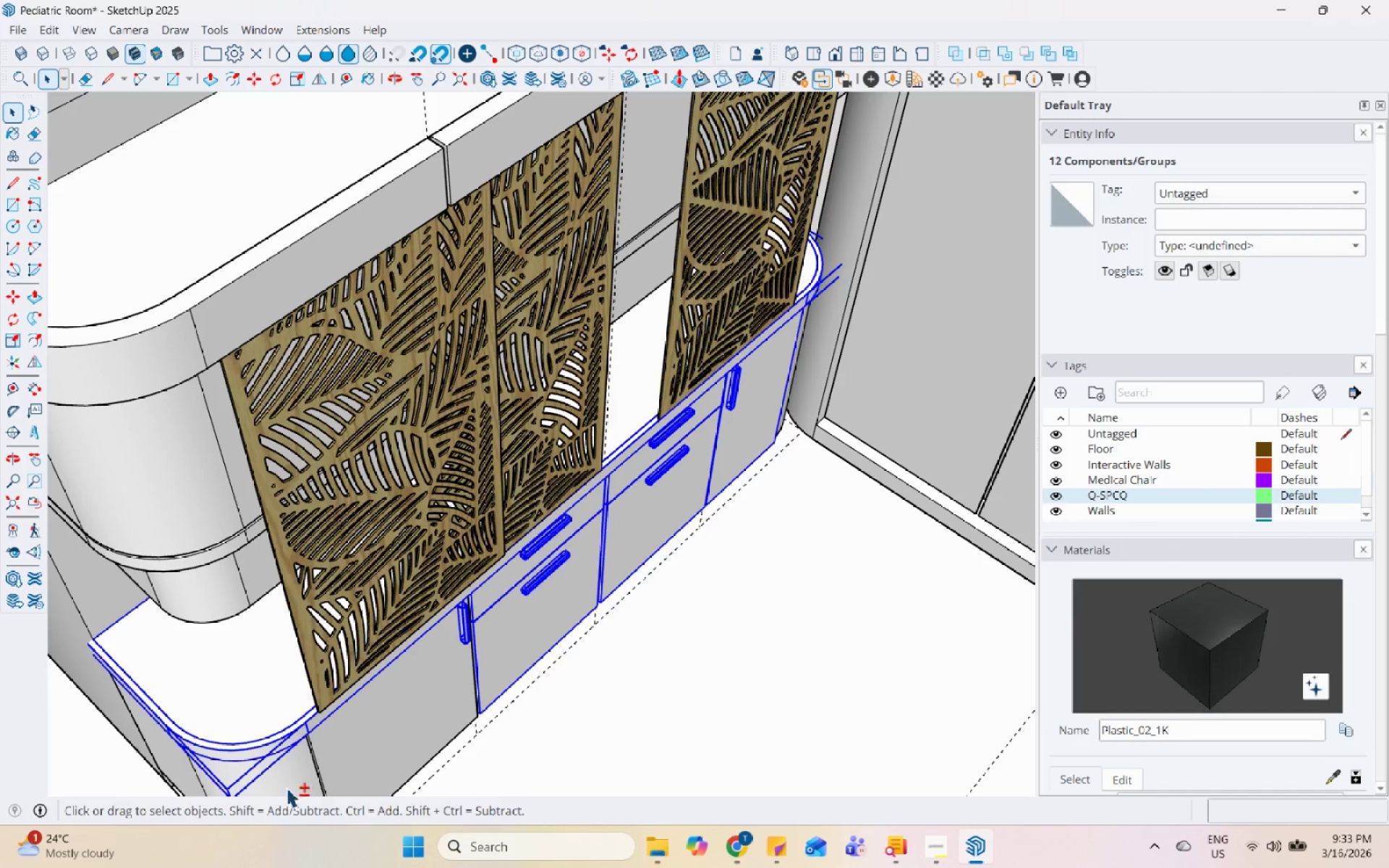 
left_click([305, 768])
 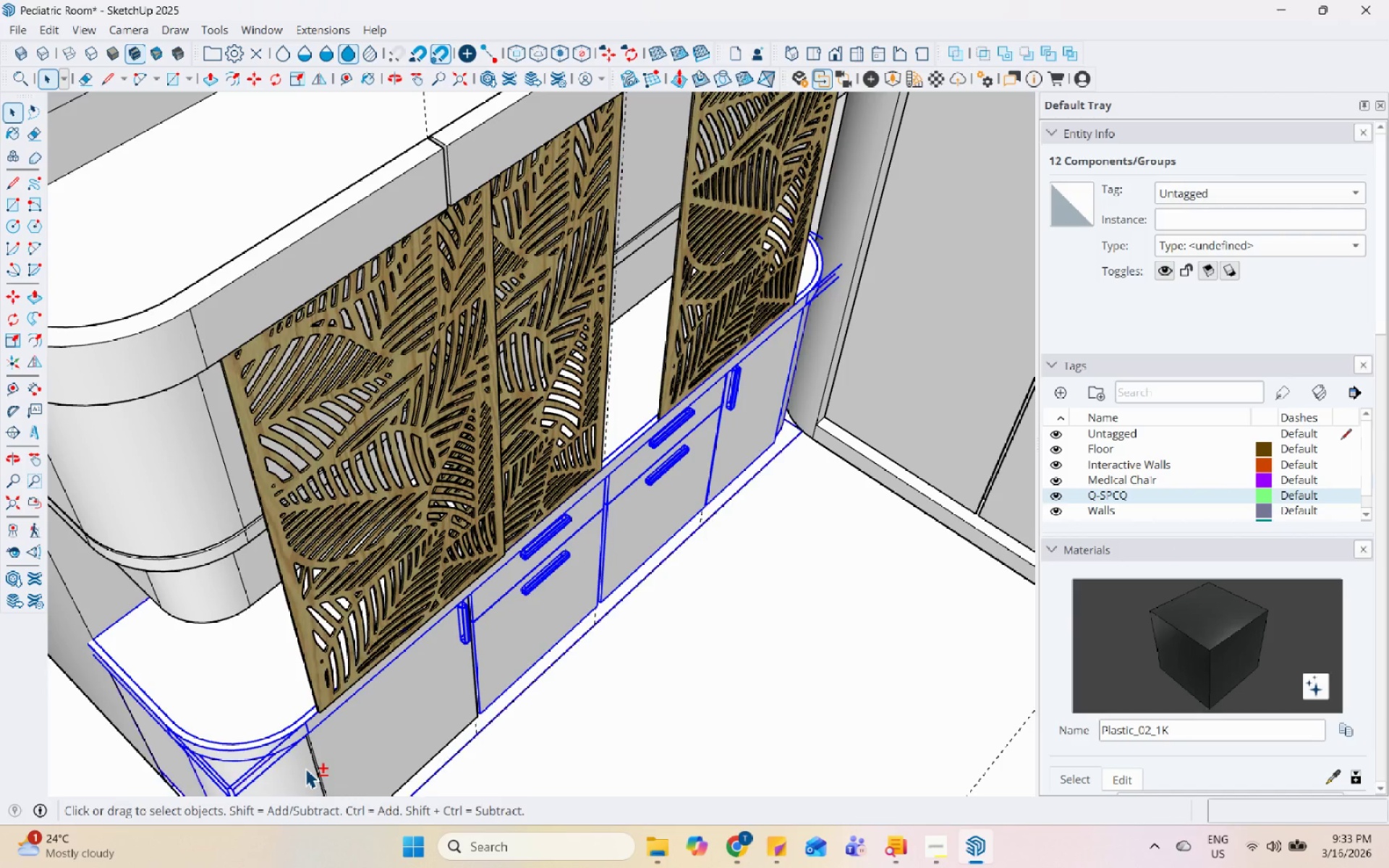 
hold_key(key=ShiftLeft, duration=1.41)
left_click_drag(start_coordinate=[369, 748], to_coordinate=[386, 471])
 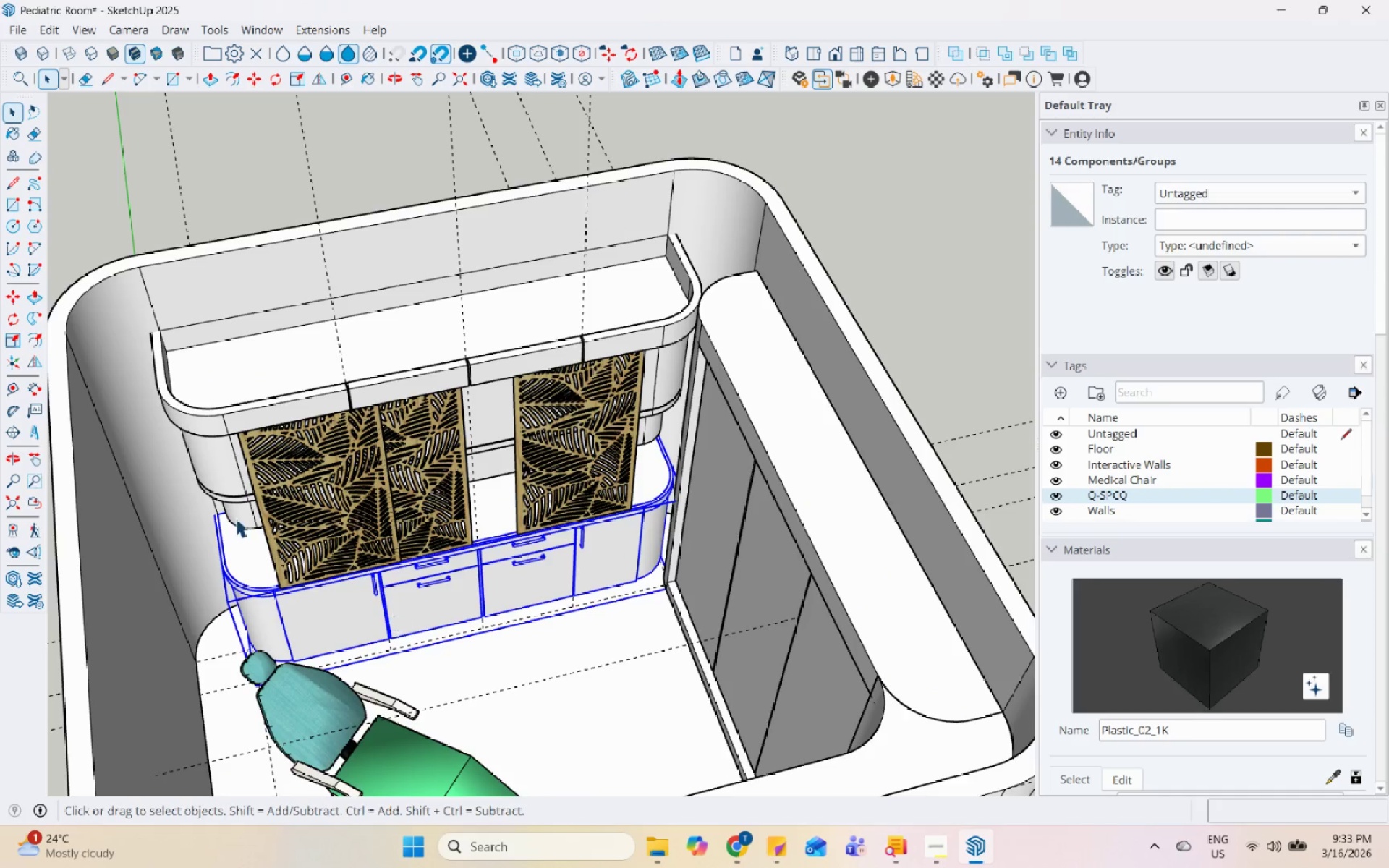 
scroll: coordinate [368, 710], scroll_direction: down, amount: 3.0
 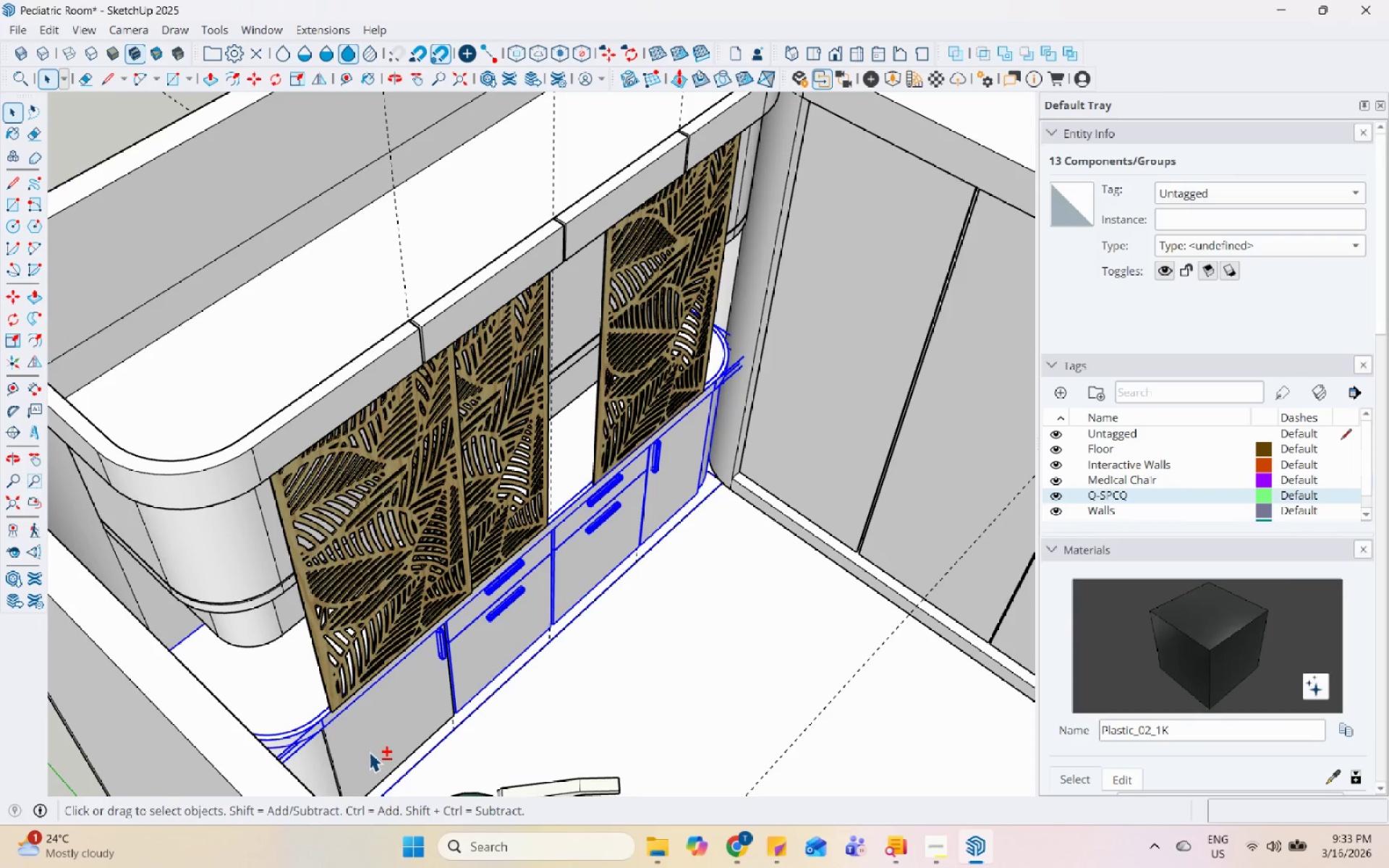 
scroll: coordinate [551, 617], scroll_direction: up, amount: 4.0
 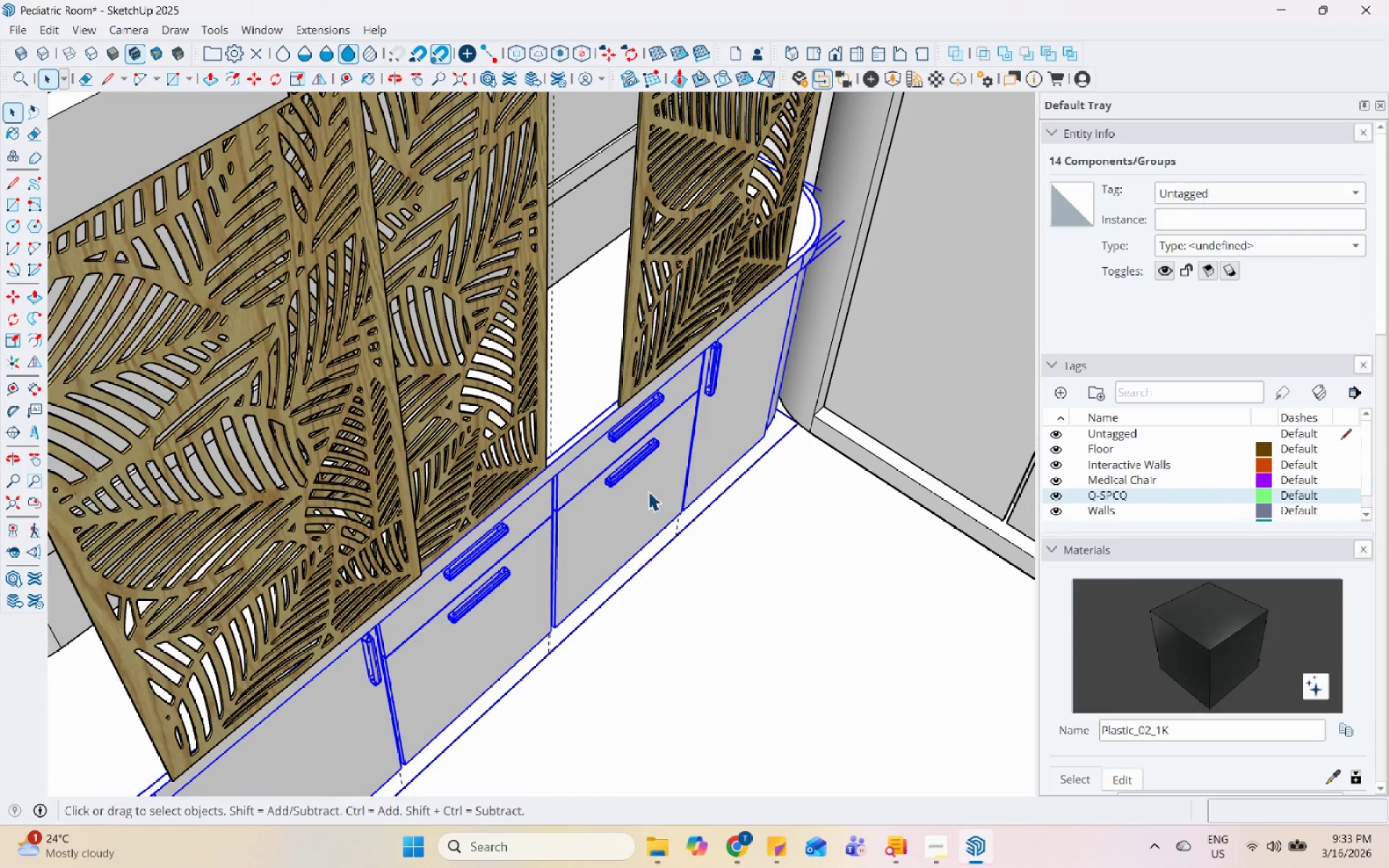 
scroll: coordinate [749, 621], scroll_direction: down, amount: 4.0
 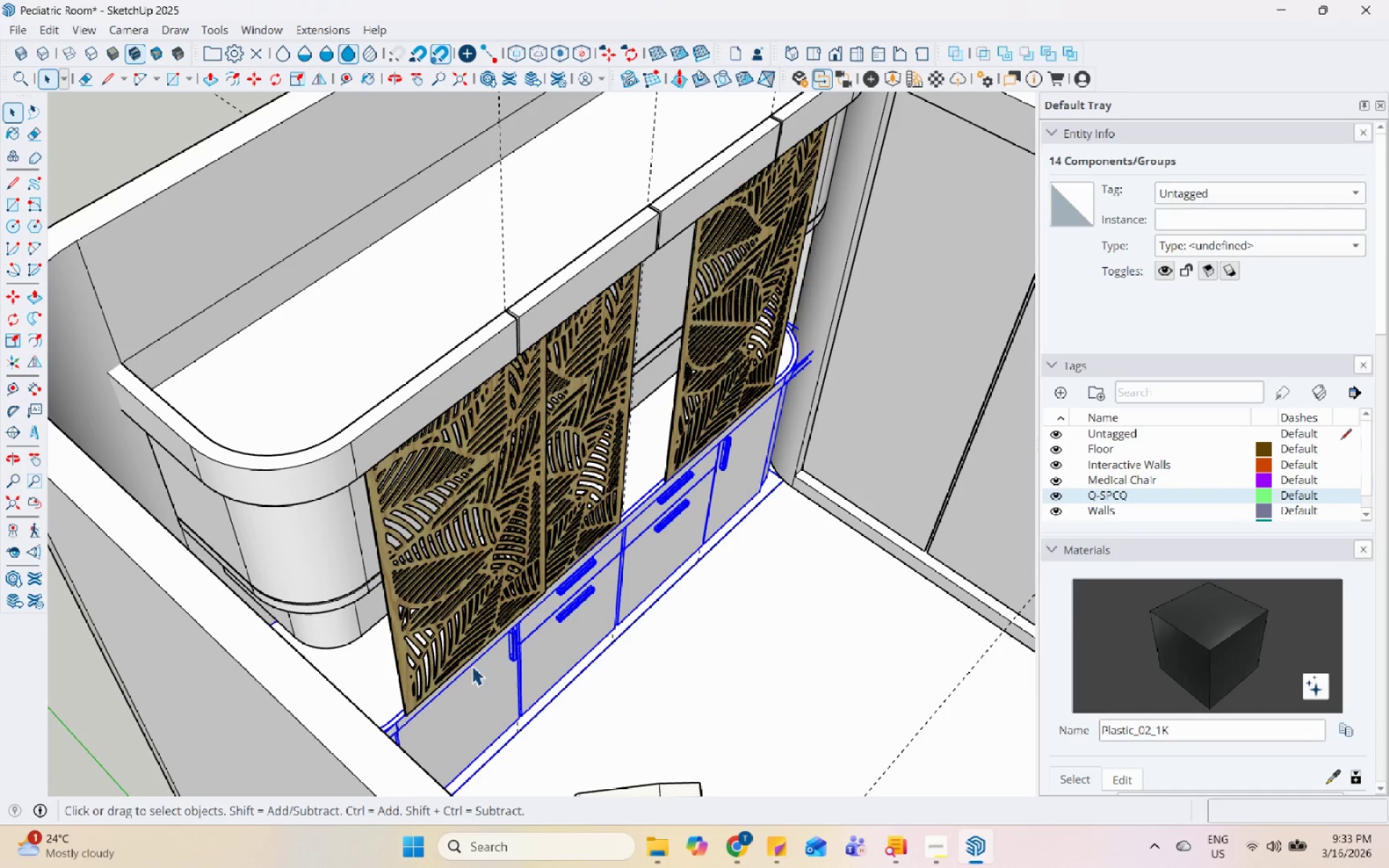 
hold_key(key=ShiftLeft, duration=0.67)
 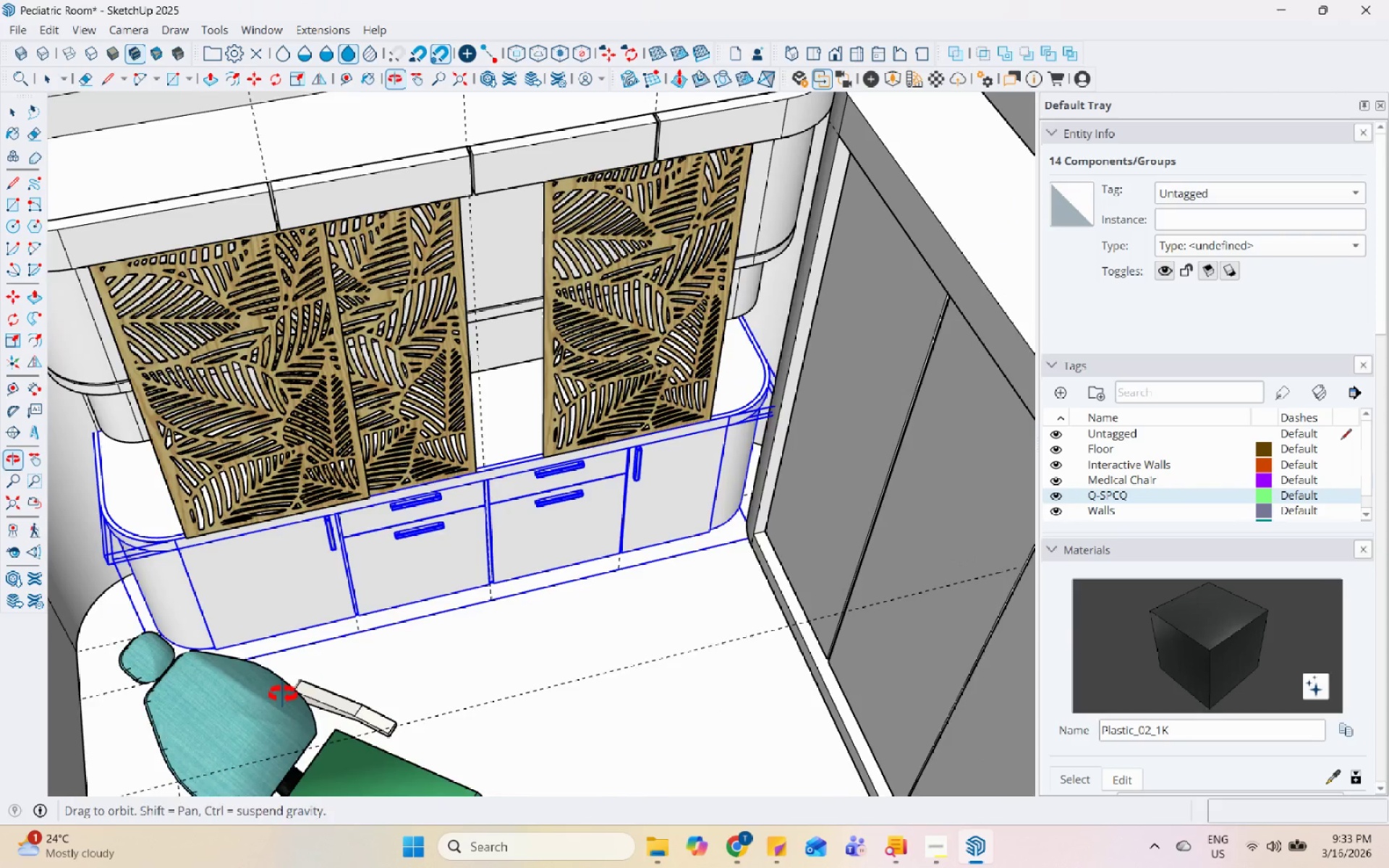 
right_click([216, 590])
 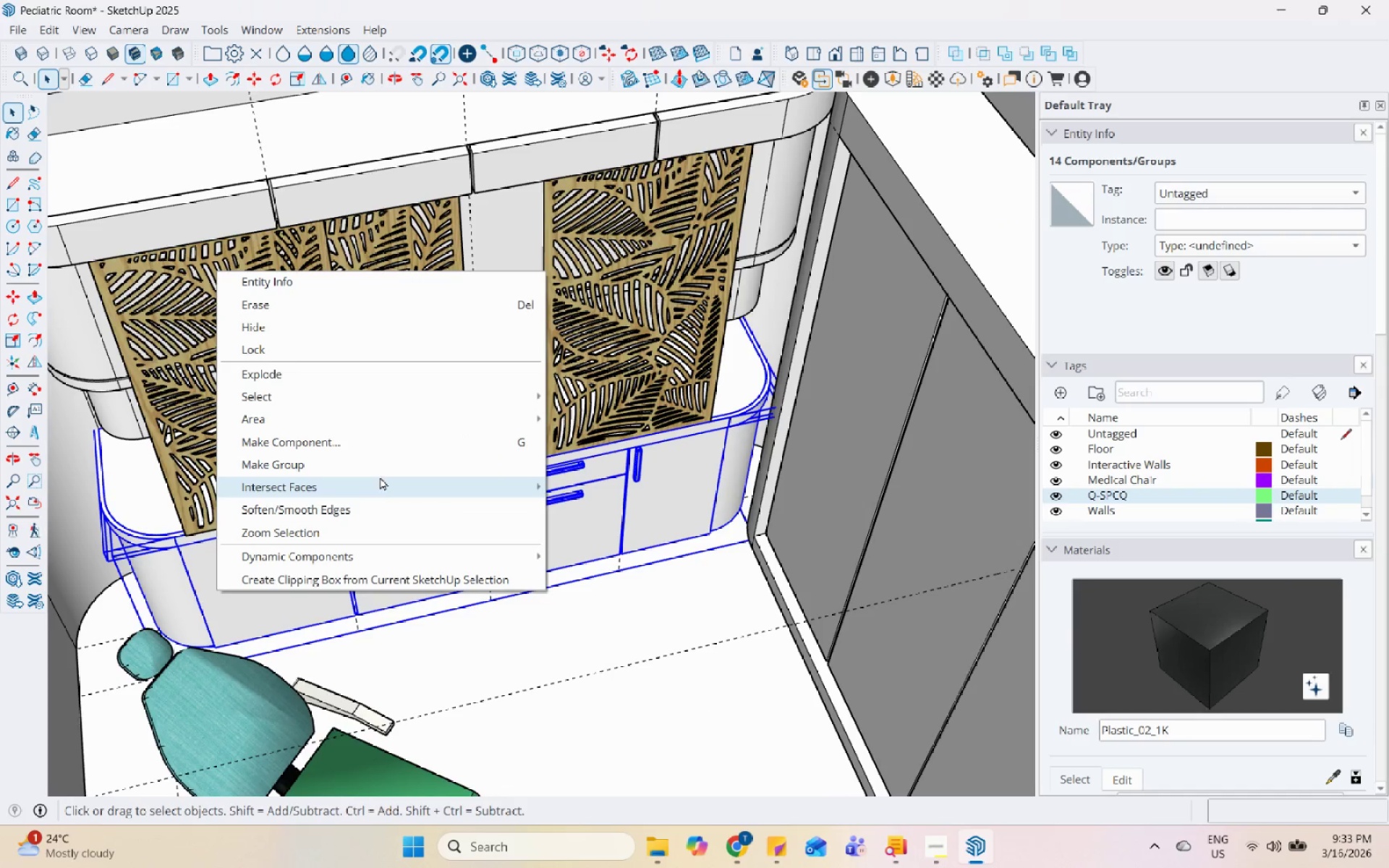 
left_click([386, 471])
 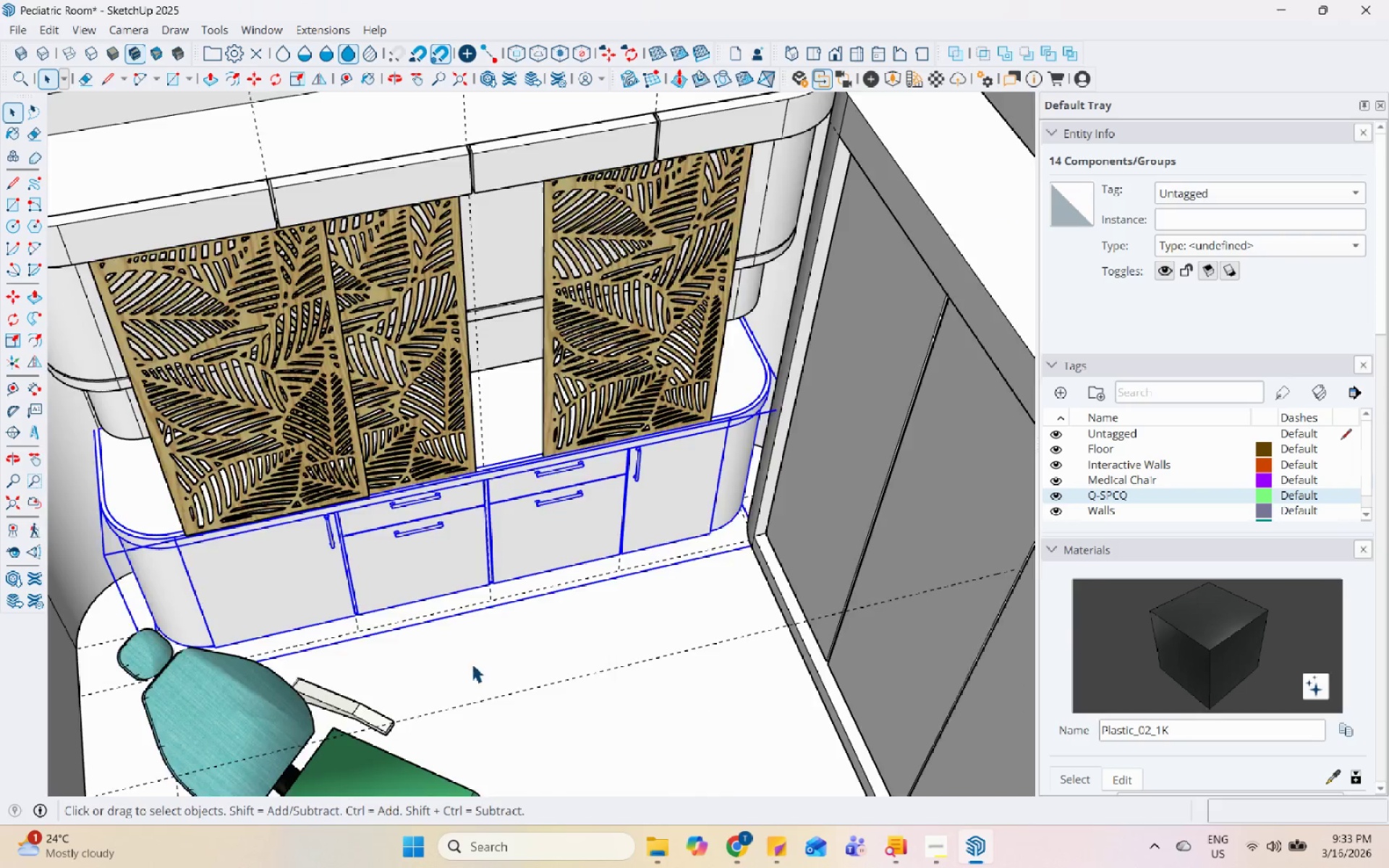 
left_click([235, 510])
 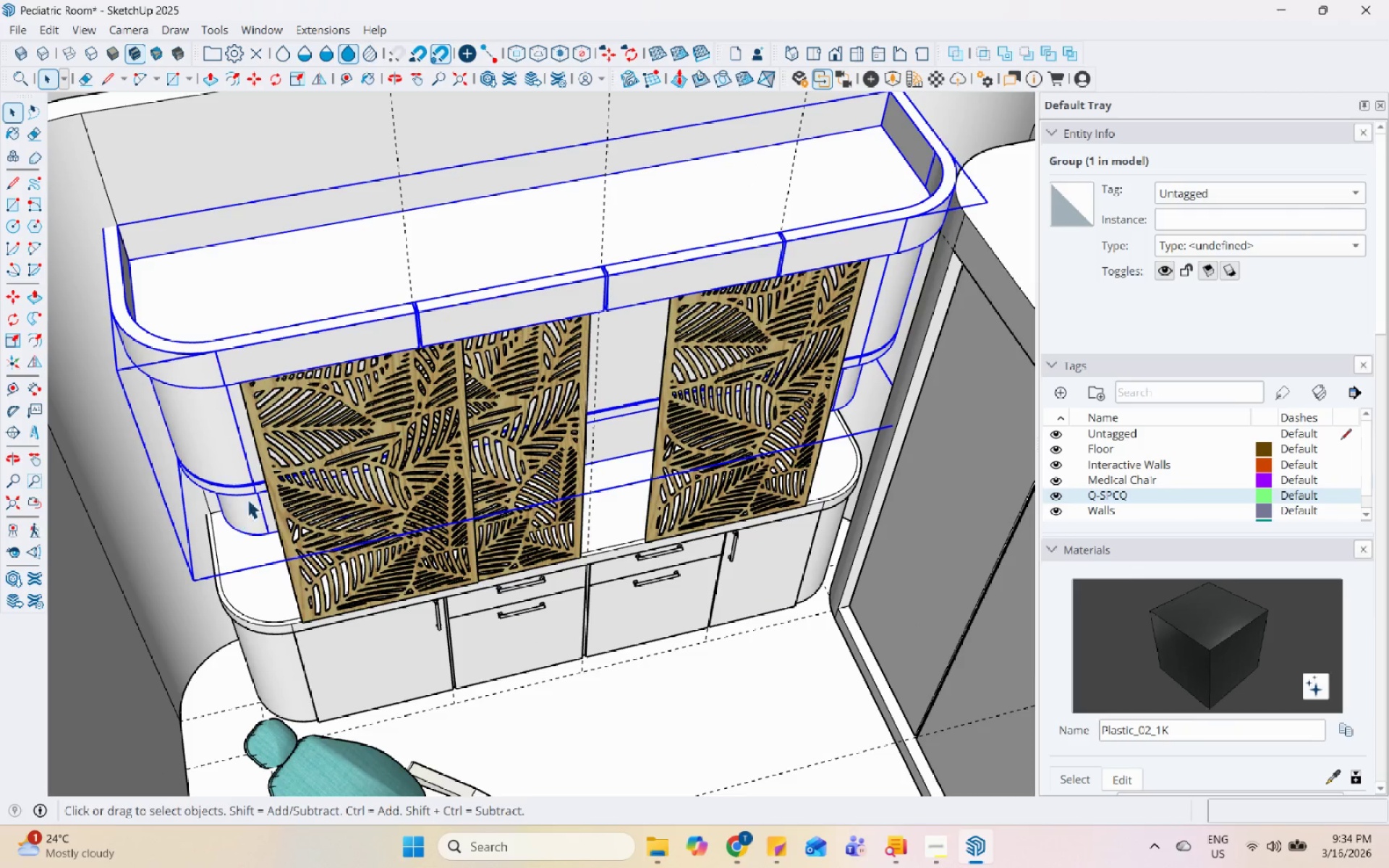 
scroll: coordinate [231, 515], scroll_direction: none, amount: 0.0
 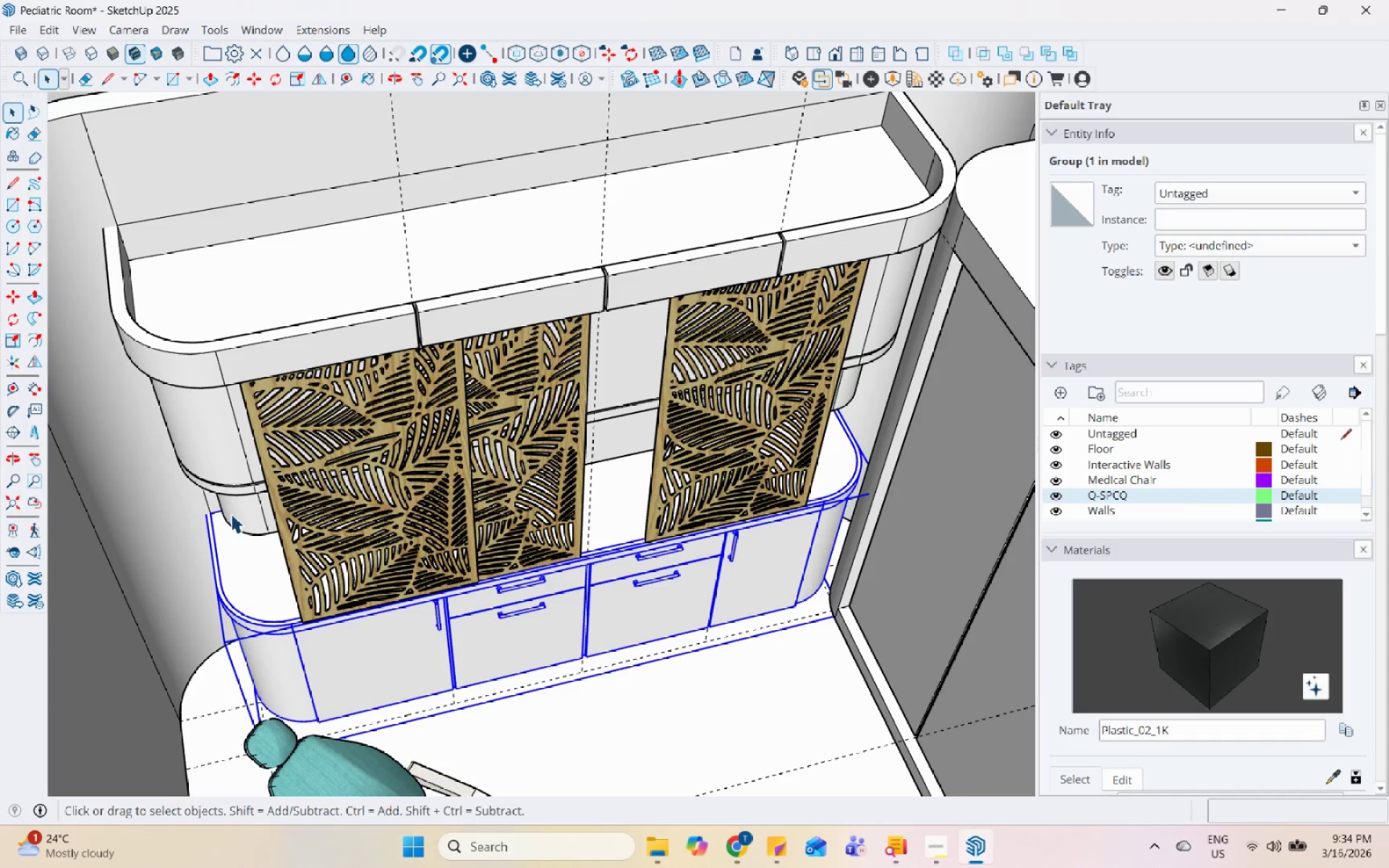 
hold_key(key=ShiftLeft, duration=1.47)
left_click([334, 450])
 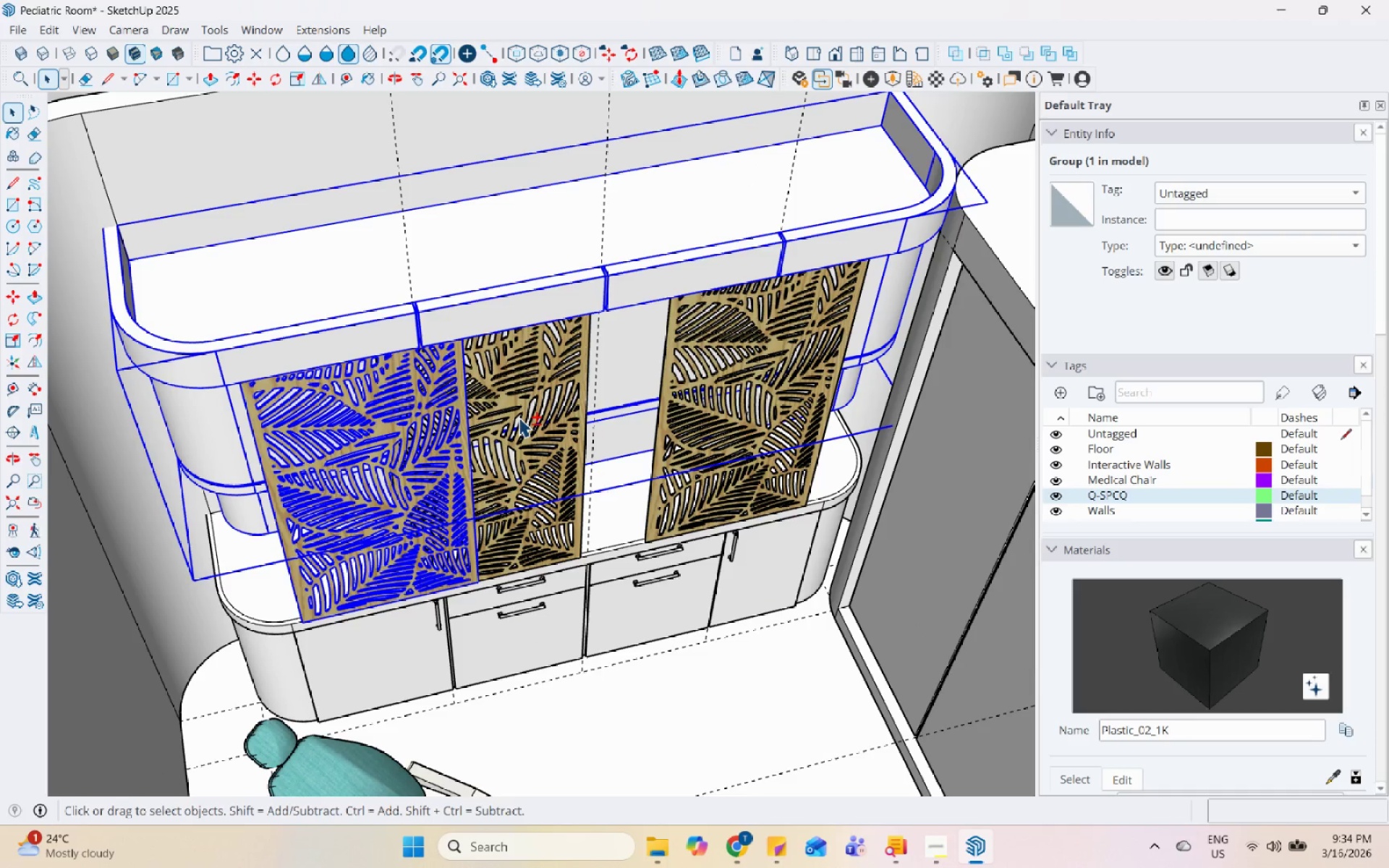 
left_click([519, 417])
 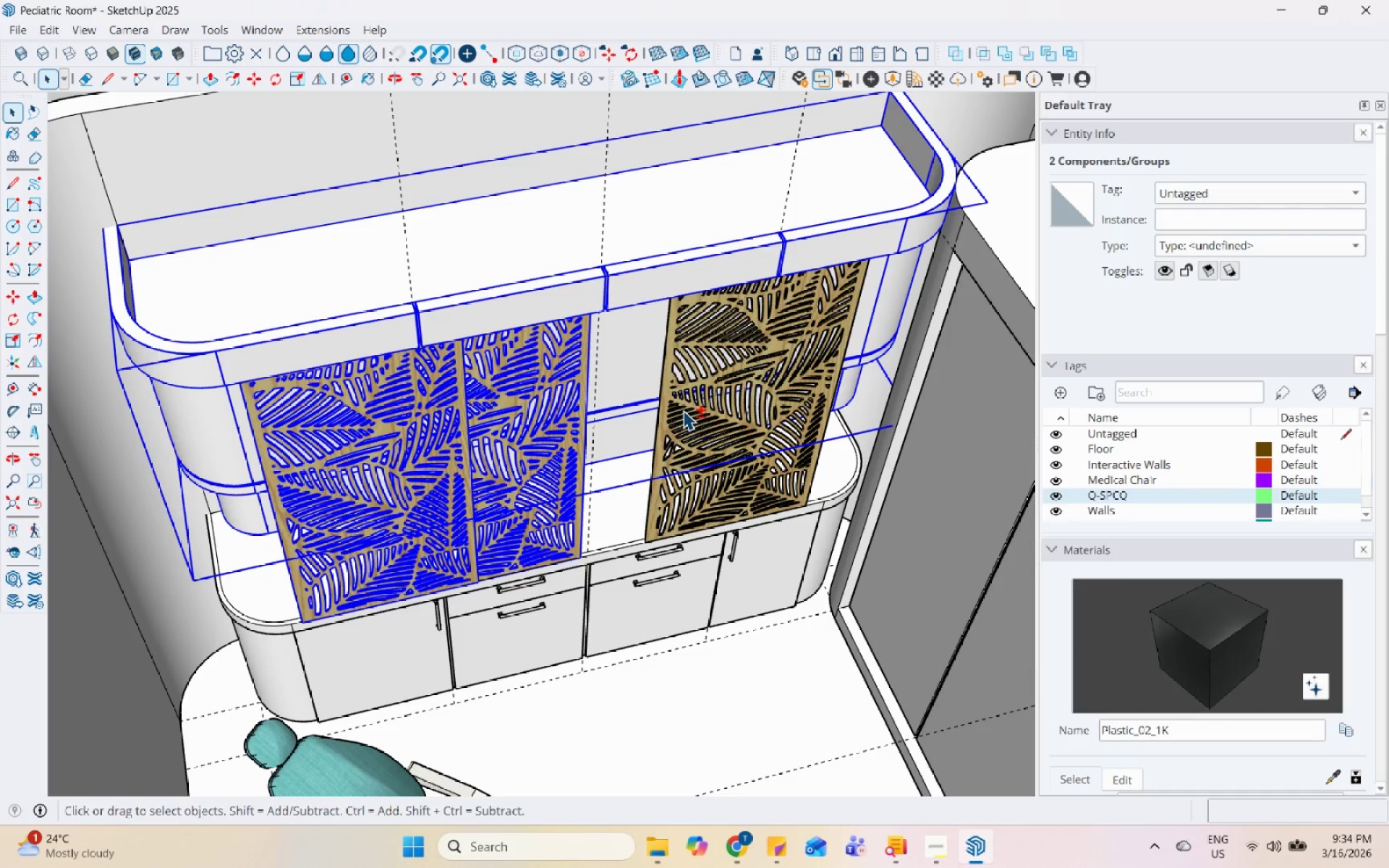 
double_click([686, 408])
 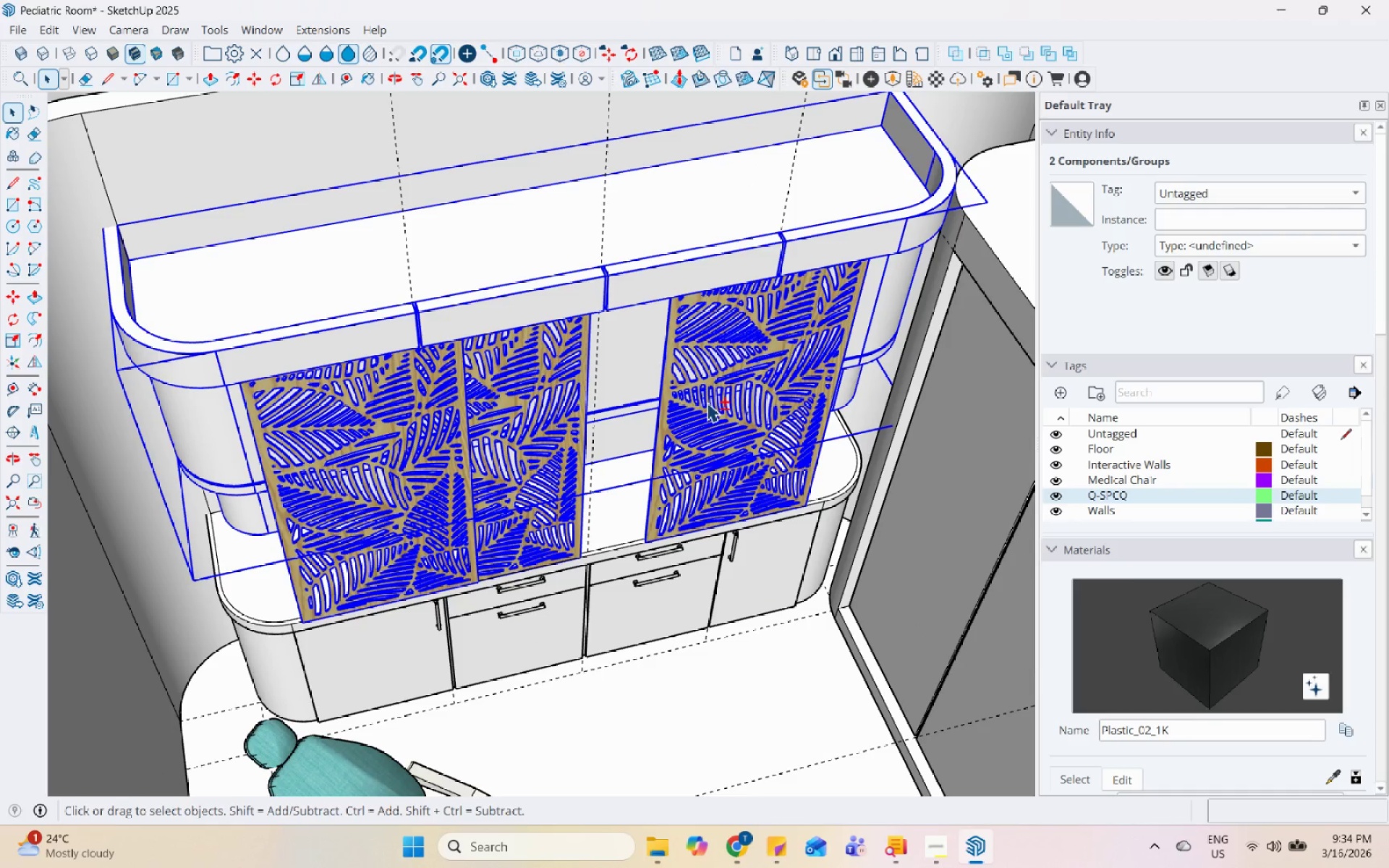 
right_click([707, 402])
 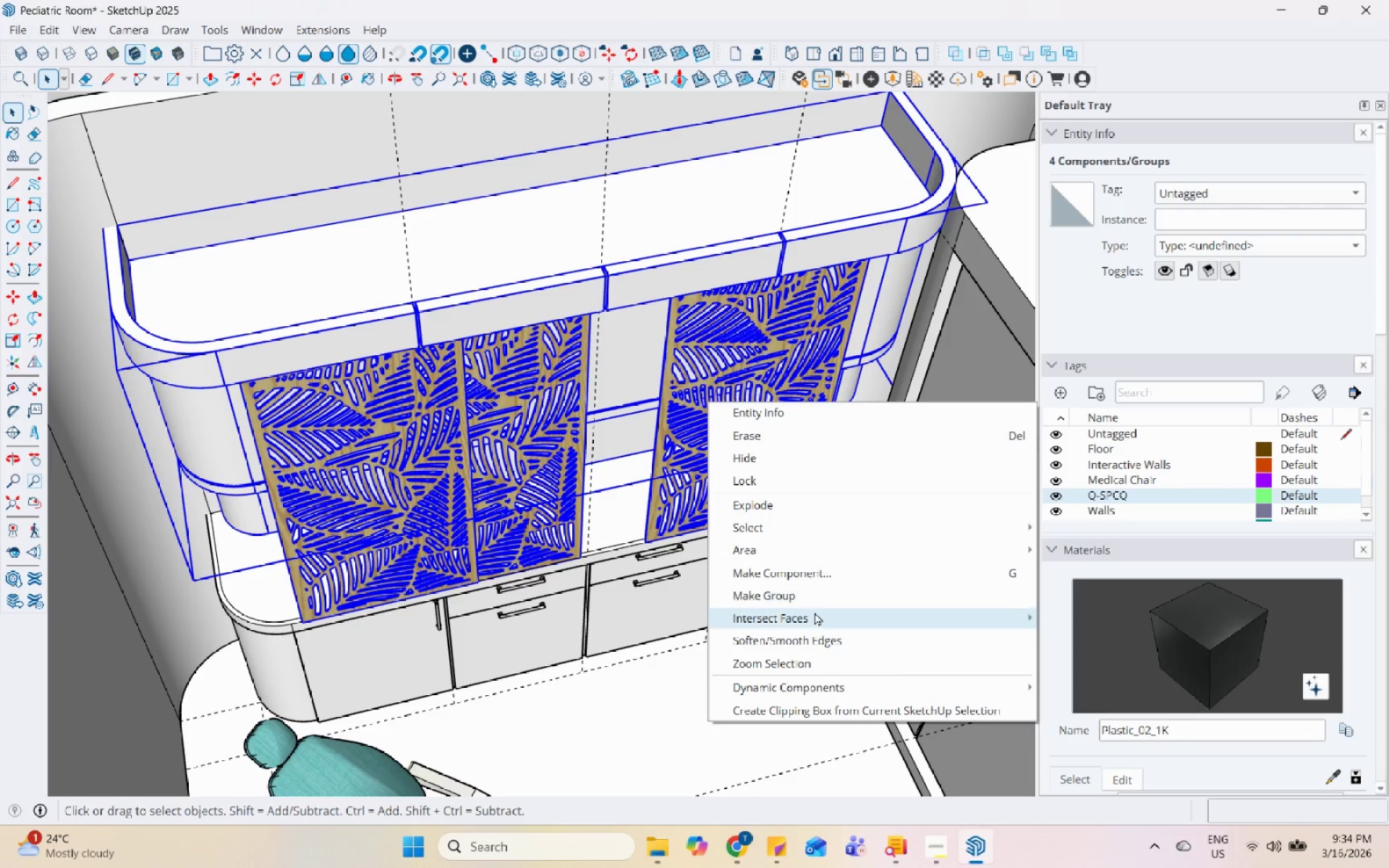 
left_click([823, 587])
 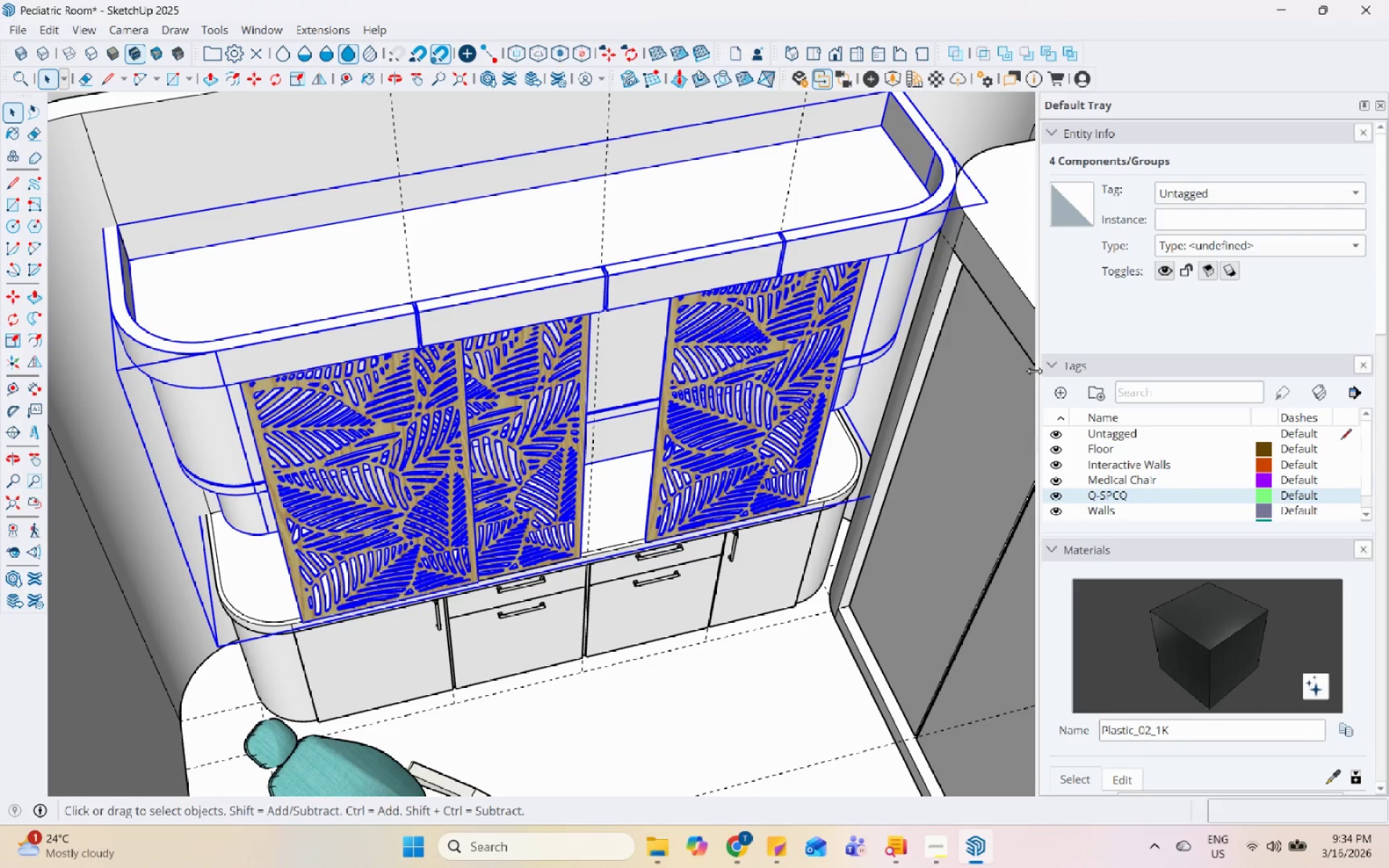 
scroll: coordinate [417, 449], scroll_direction: down, amount: 5.0
 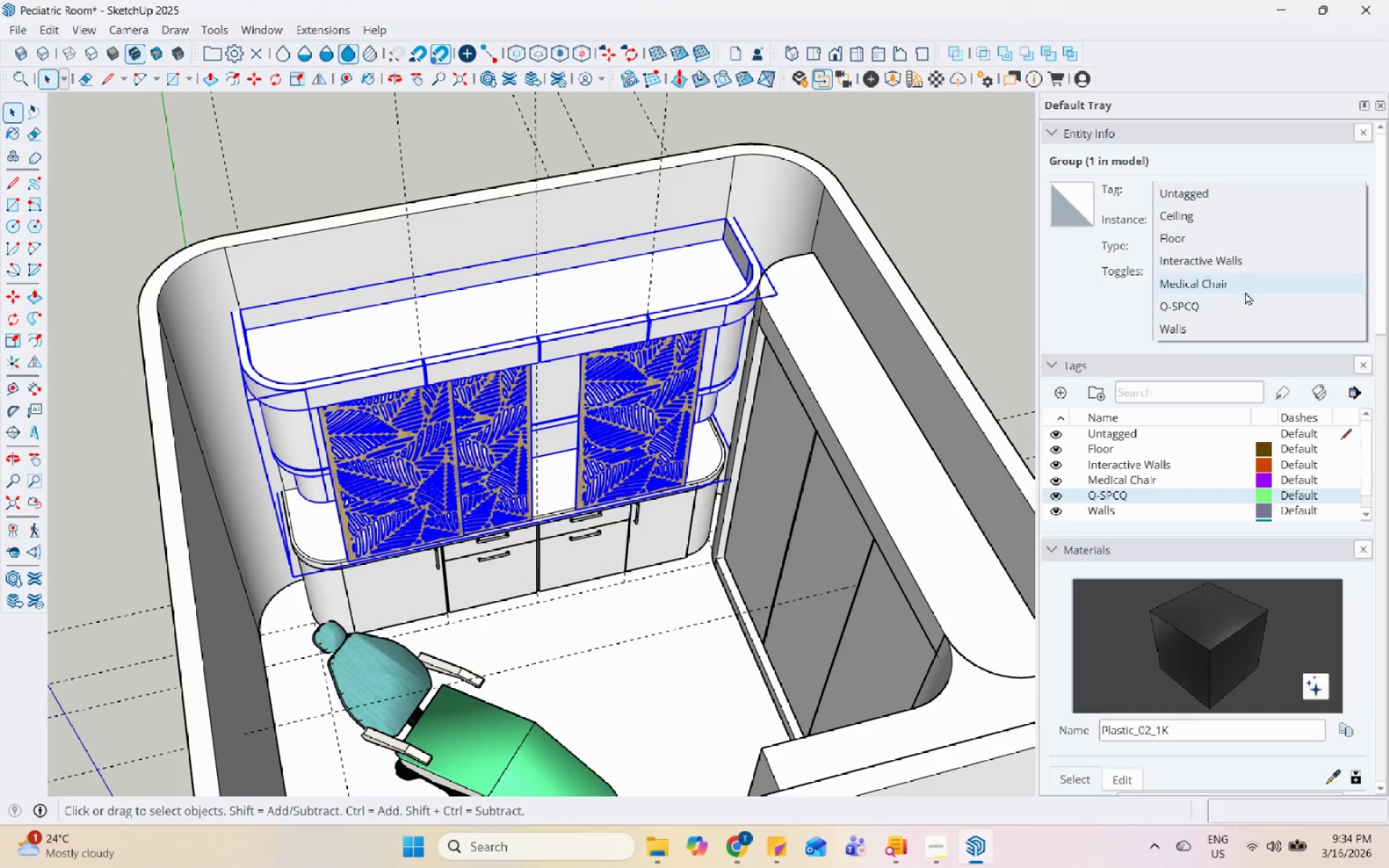 
left_click([1066, 391])
 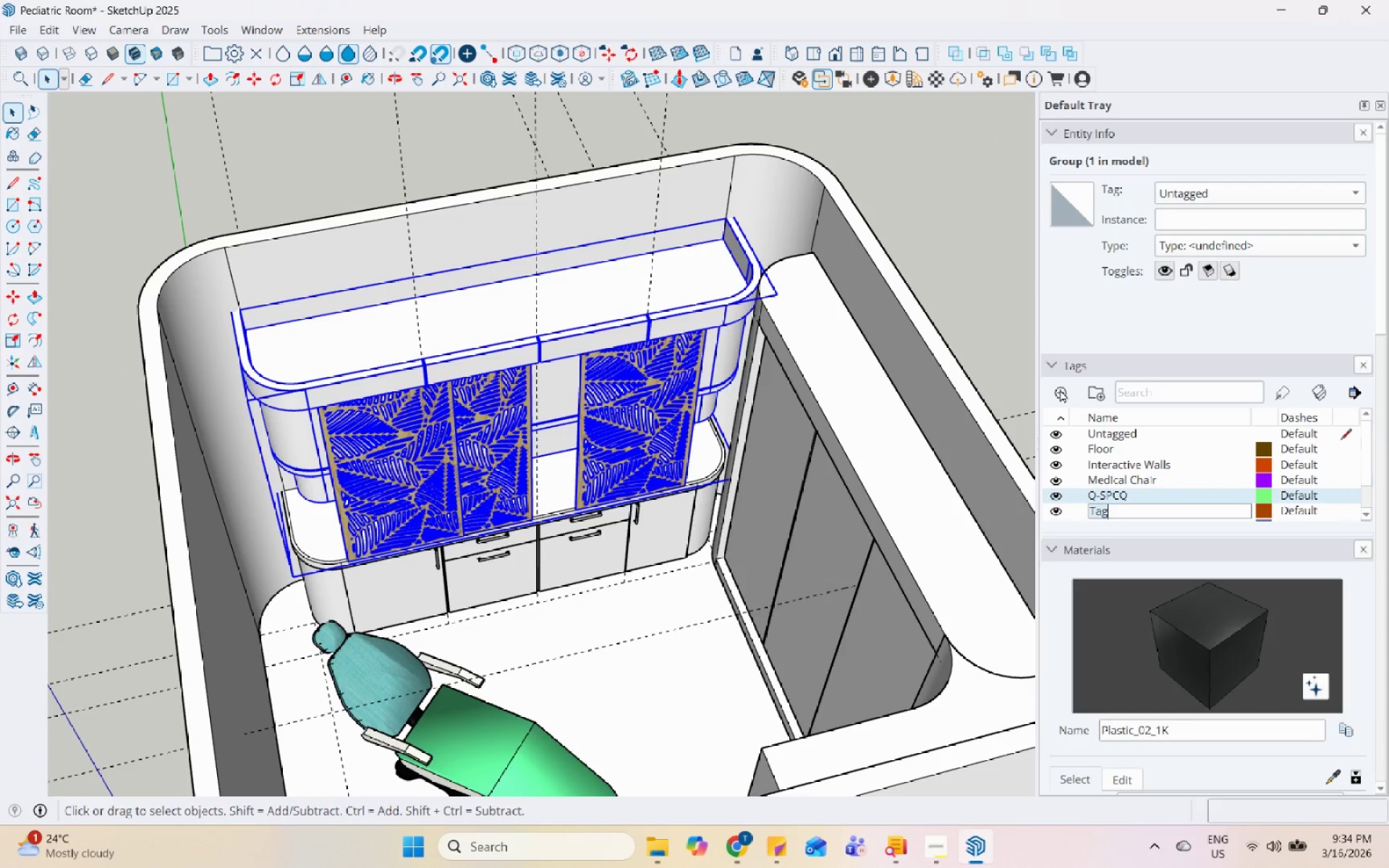 
type(Cabinetry)
 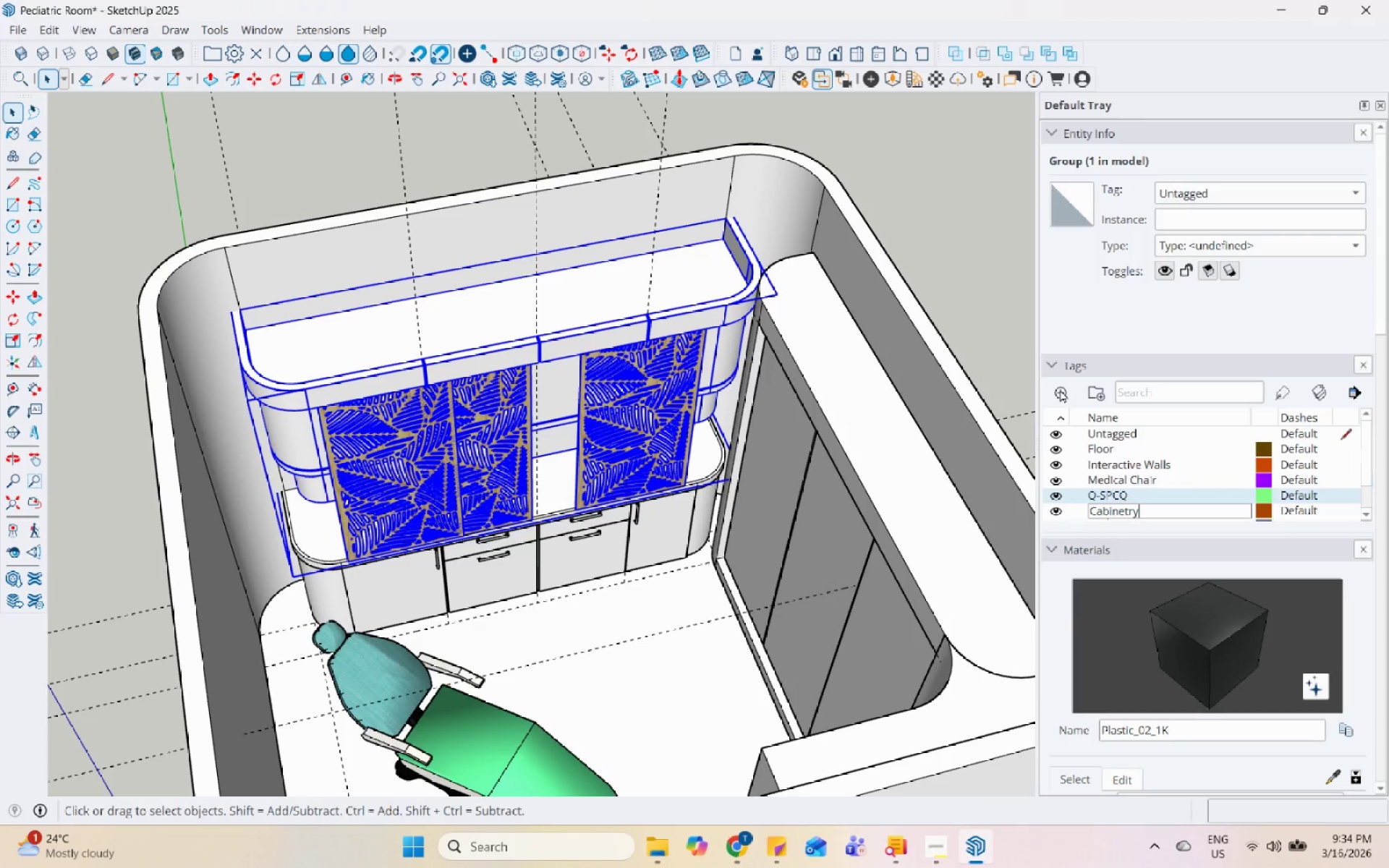 
key(Enter)
 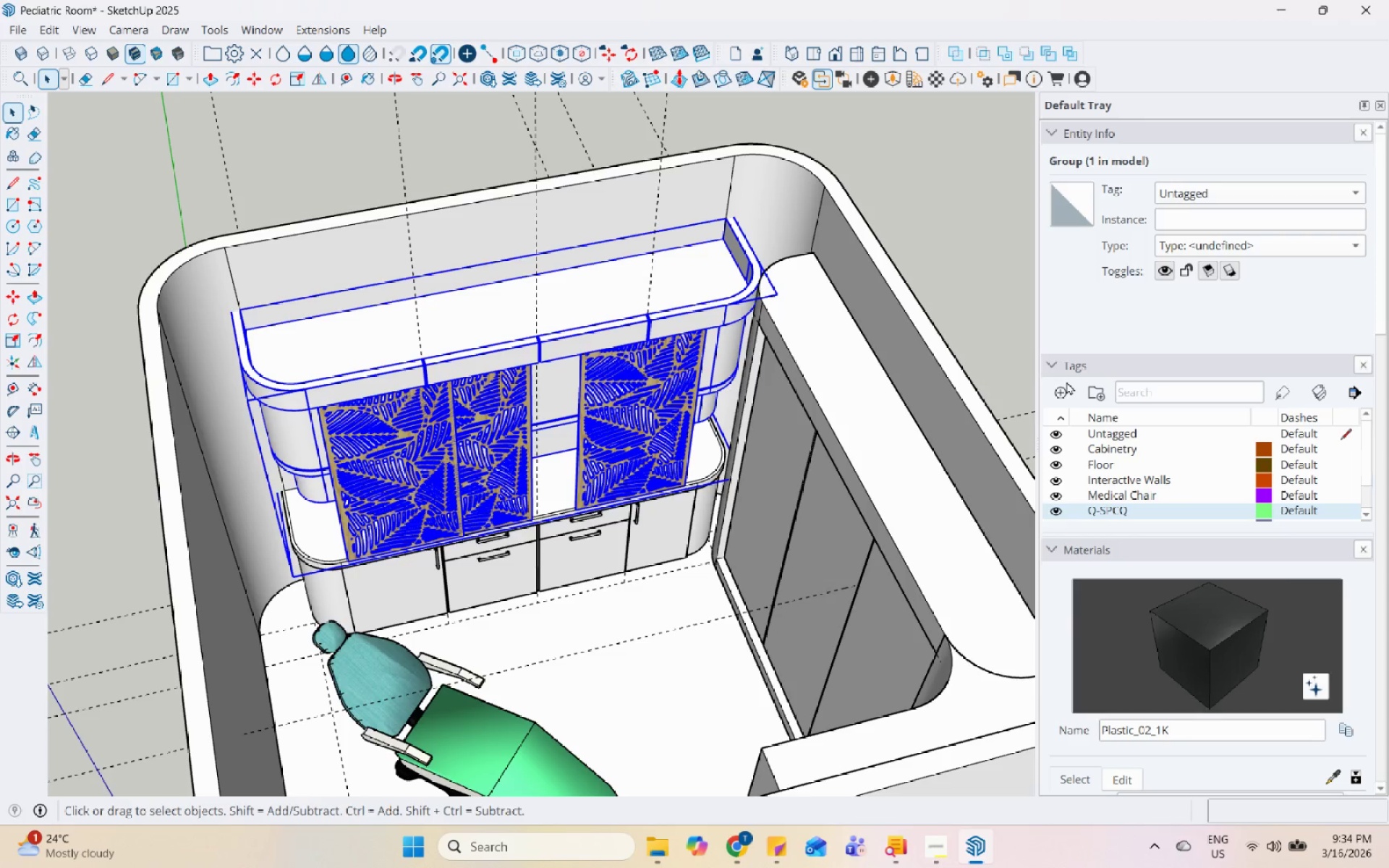 
scroll: coordinate [1076, 412], scroll_direction: up, amount: 2.0
 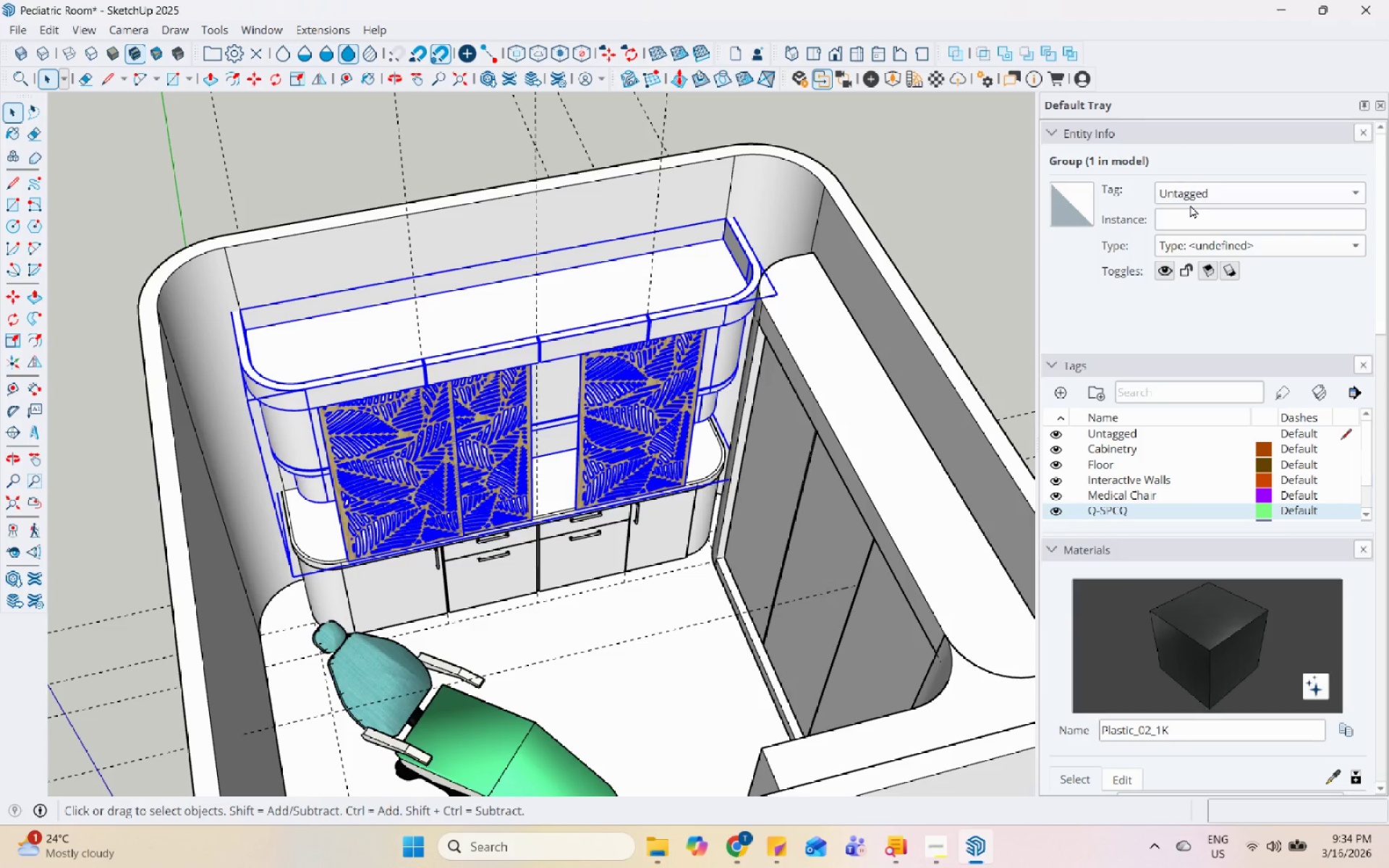 
left_click([1196, 195])
 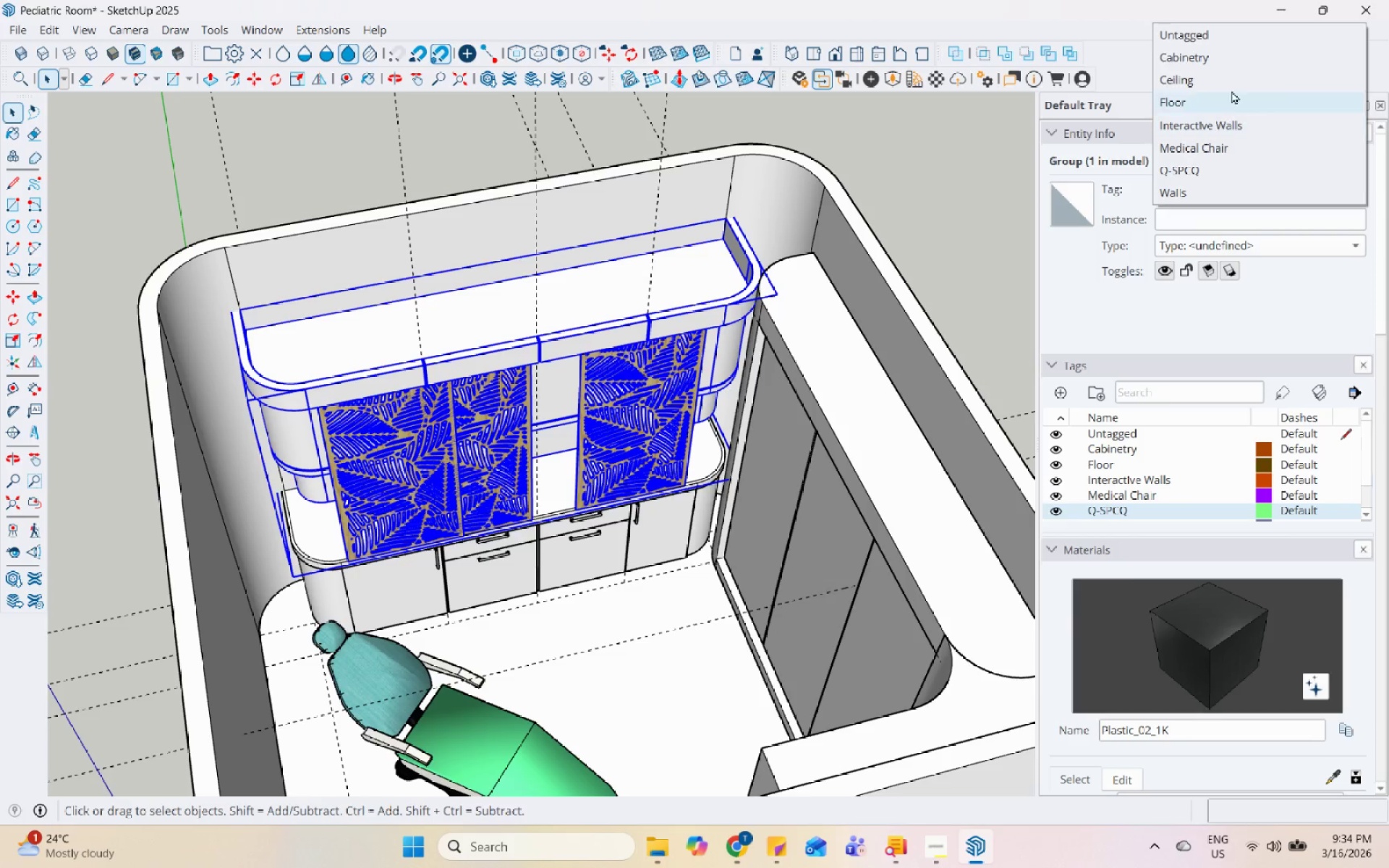 
left_click([1244, 63])
 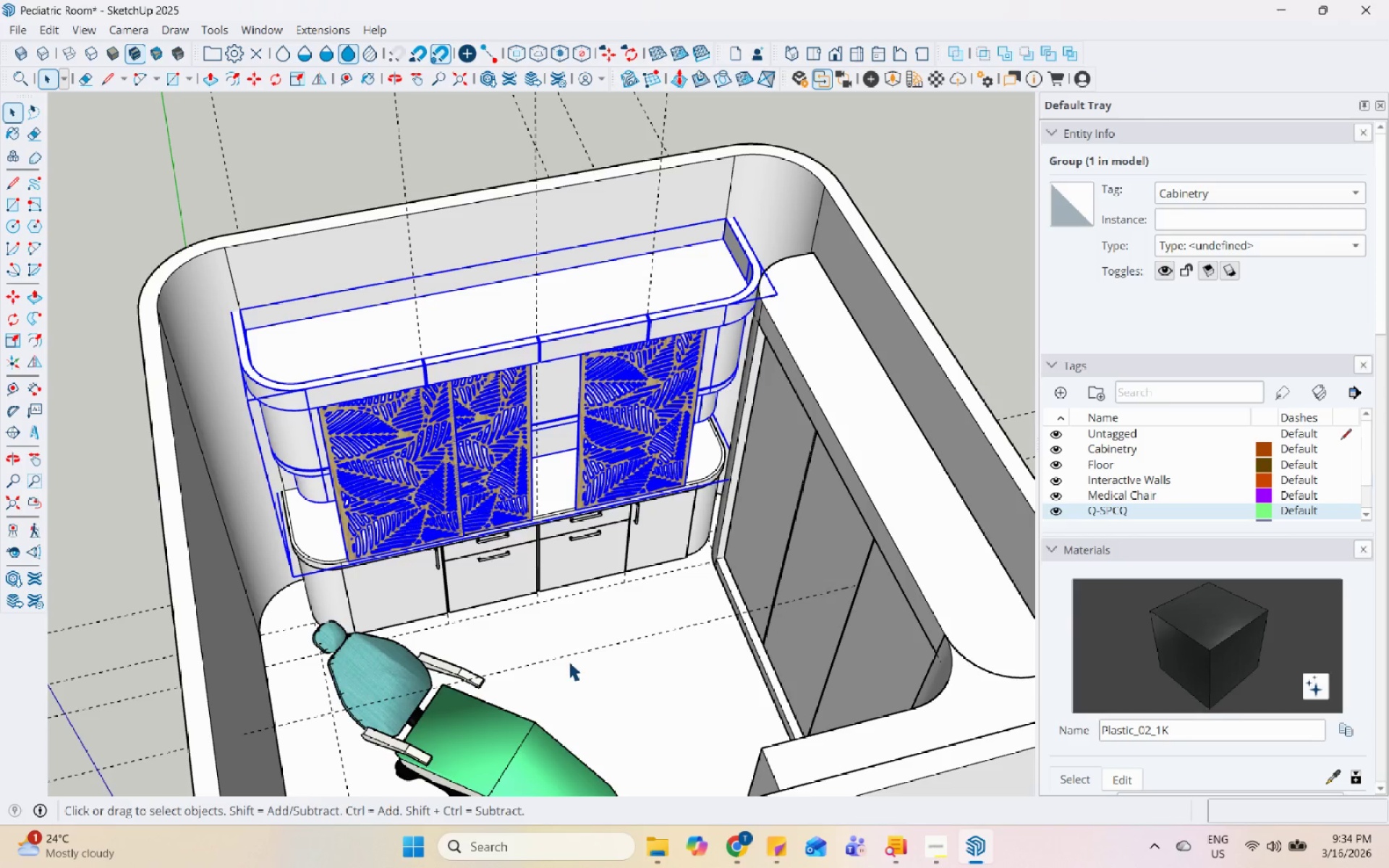 
left_click([633, 621])
 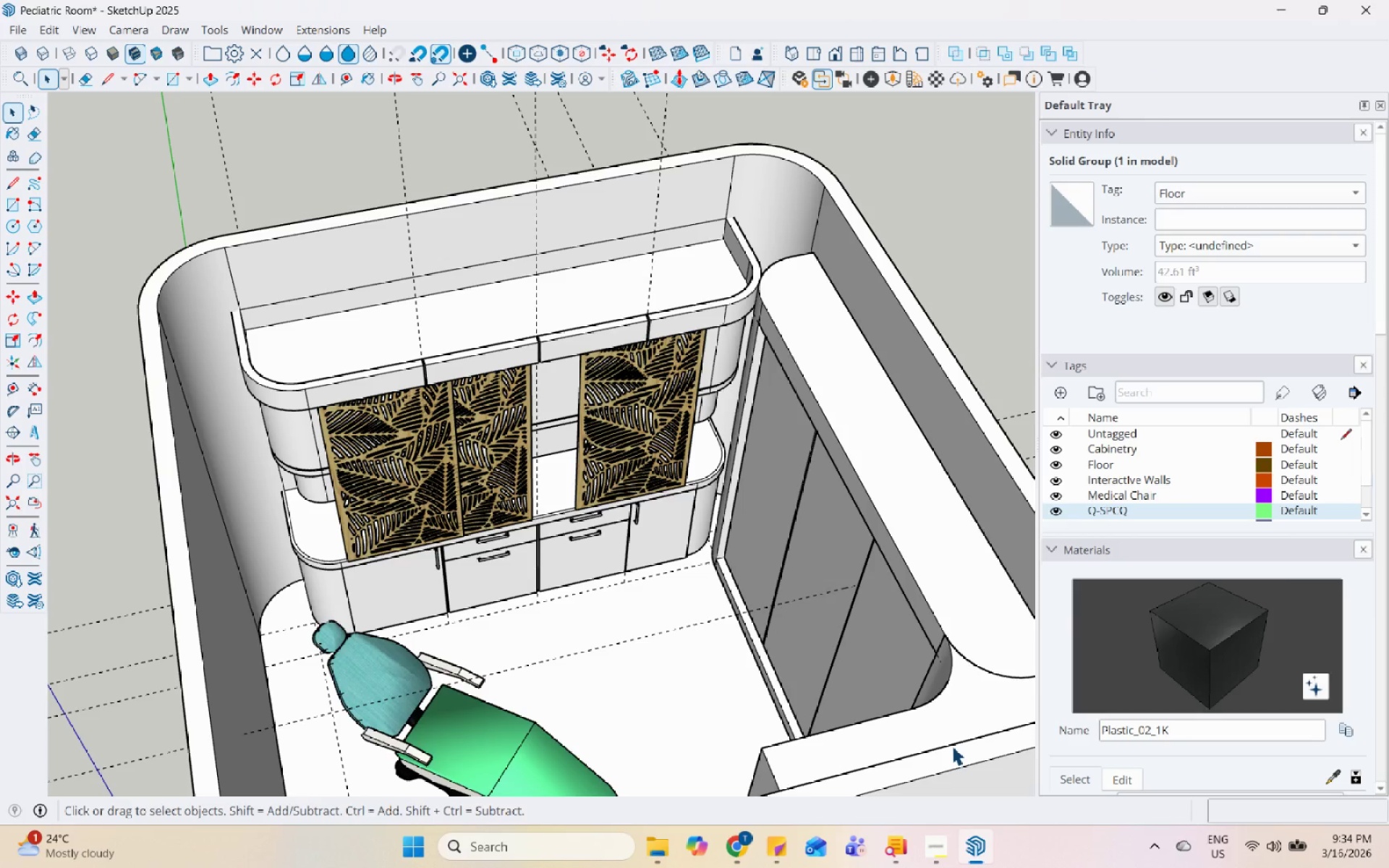 
wait(8.44)
 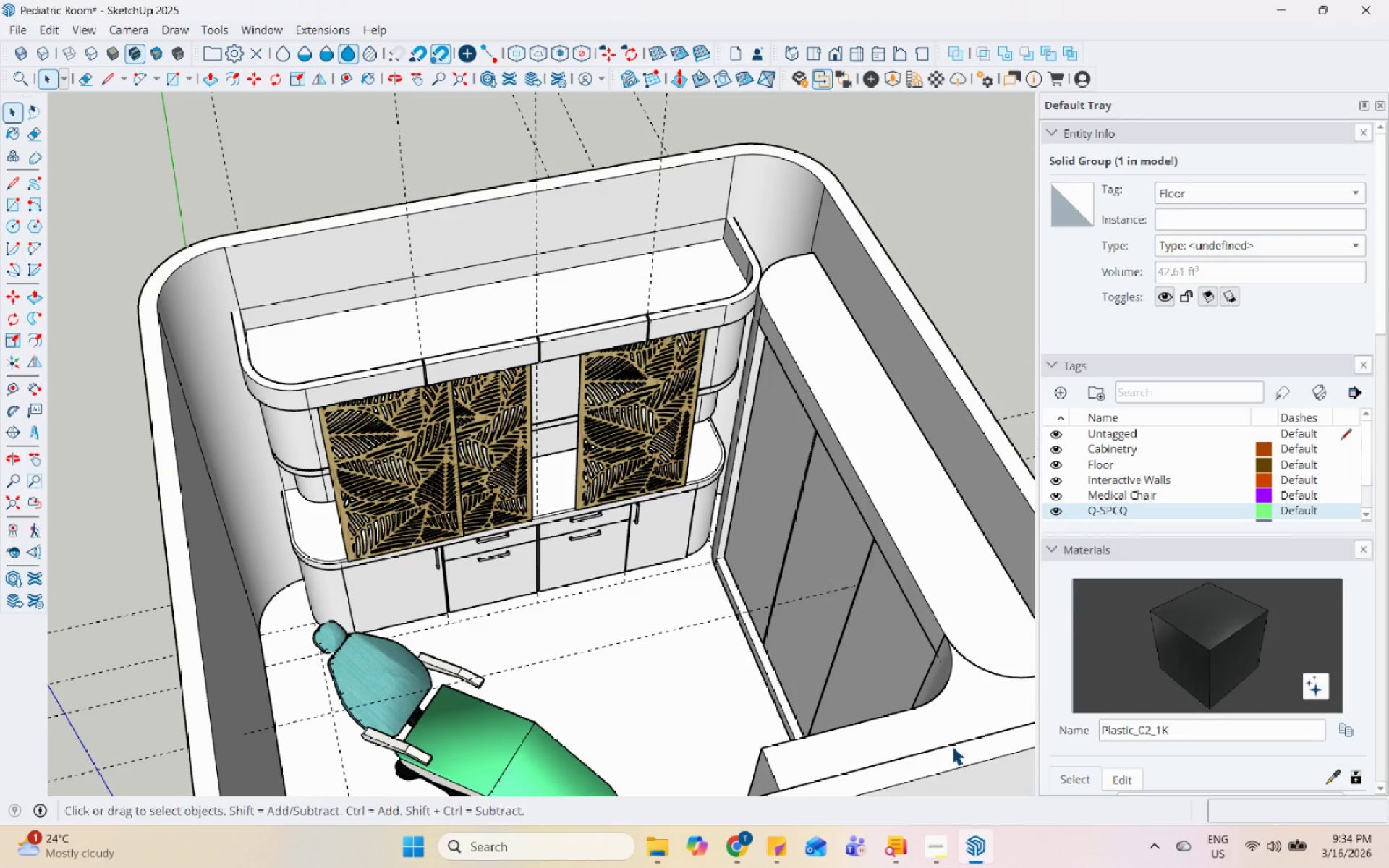 
scroll: coordinate [636, 573], scroll_direction: down, amount: 5.0
 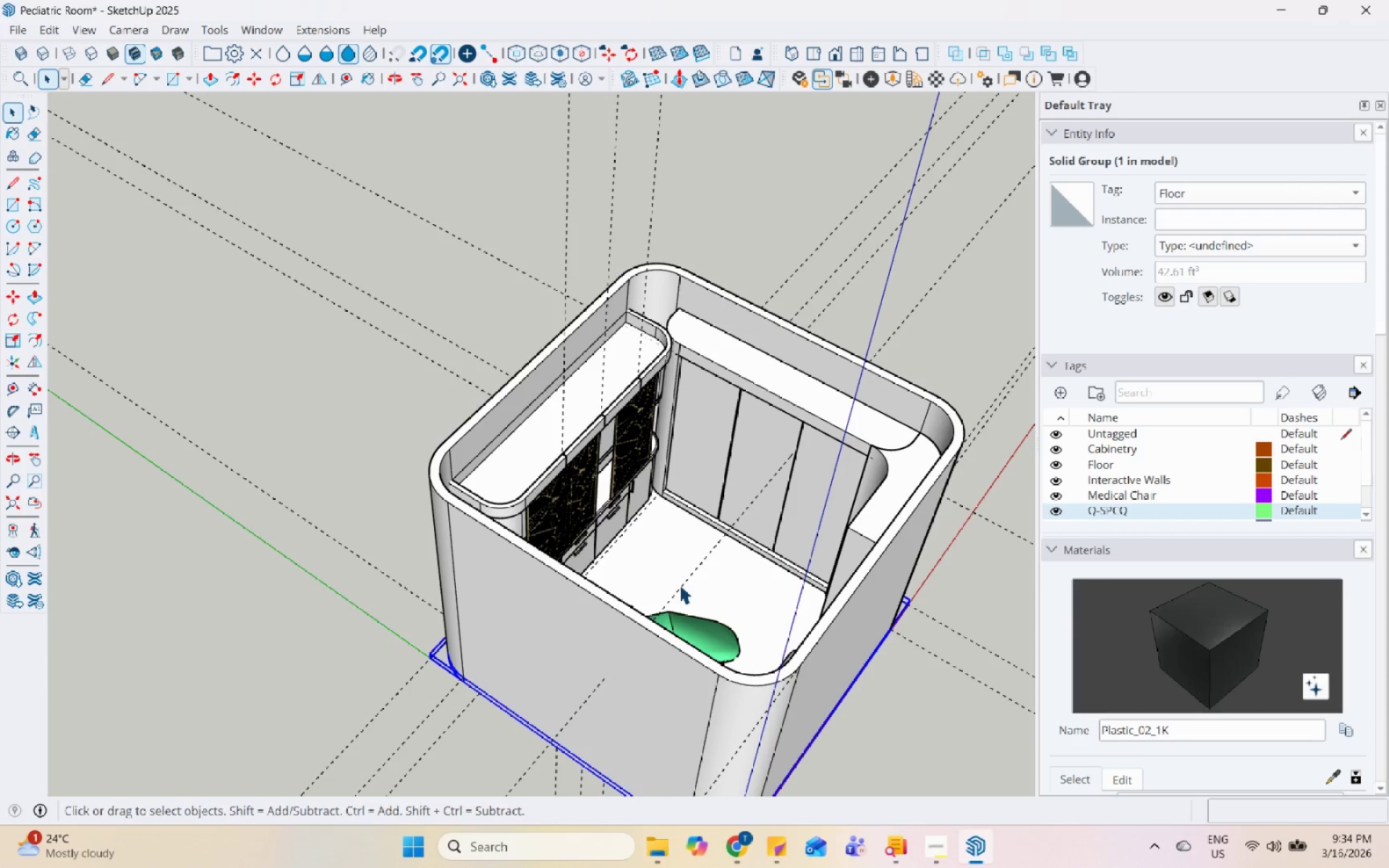 
scroll: coordinate [695, 388], scroll_direction: up, amount: 15.0
 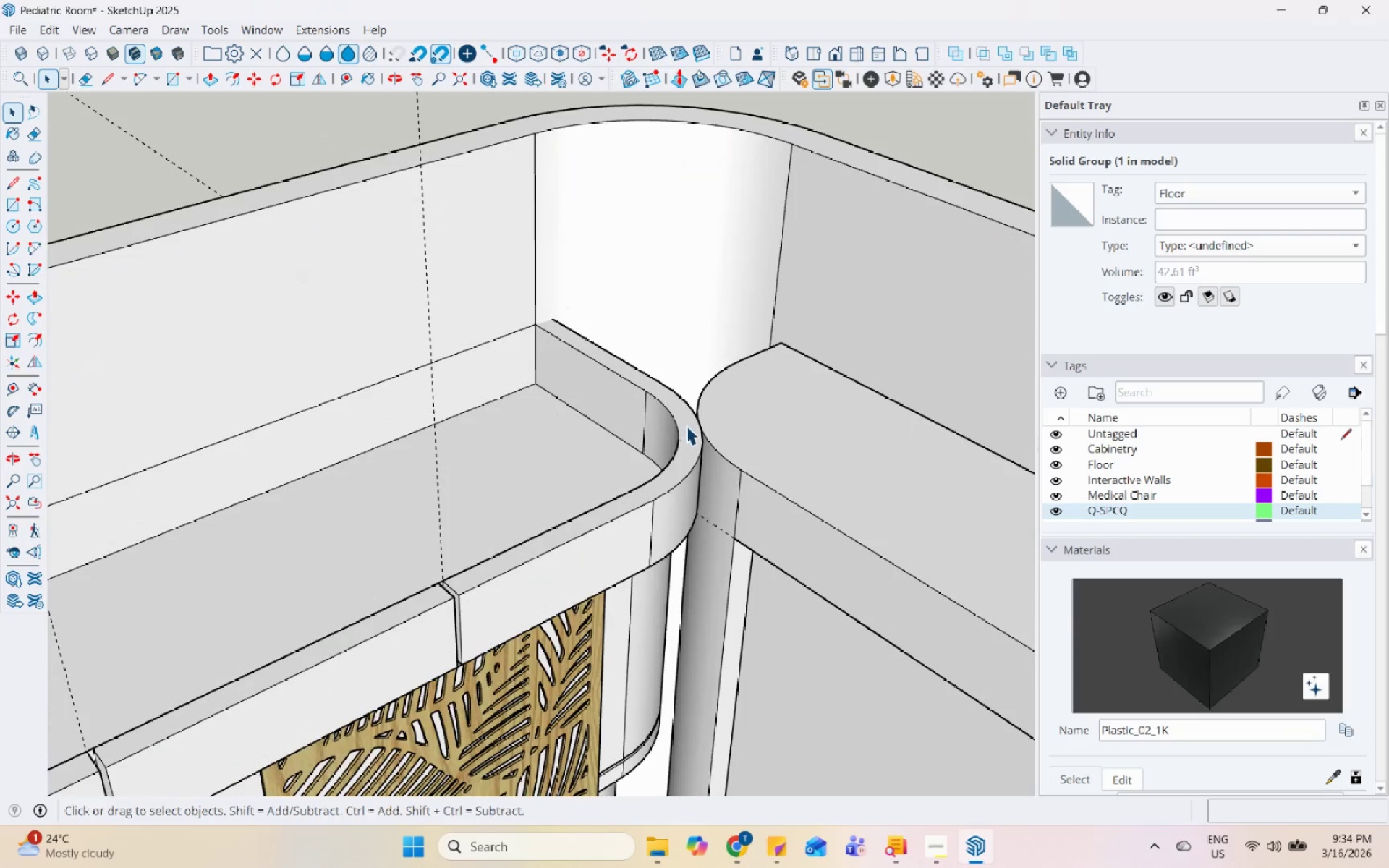 
scroll: coordinate [553, 523], scroll_direction: down, amount: 22.0
 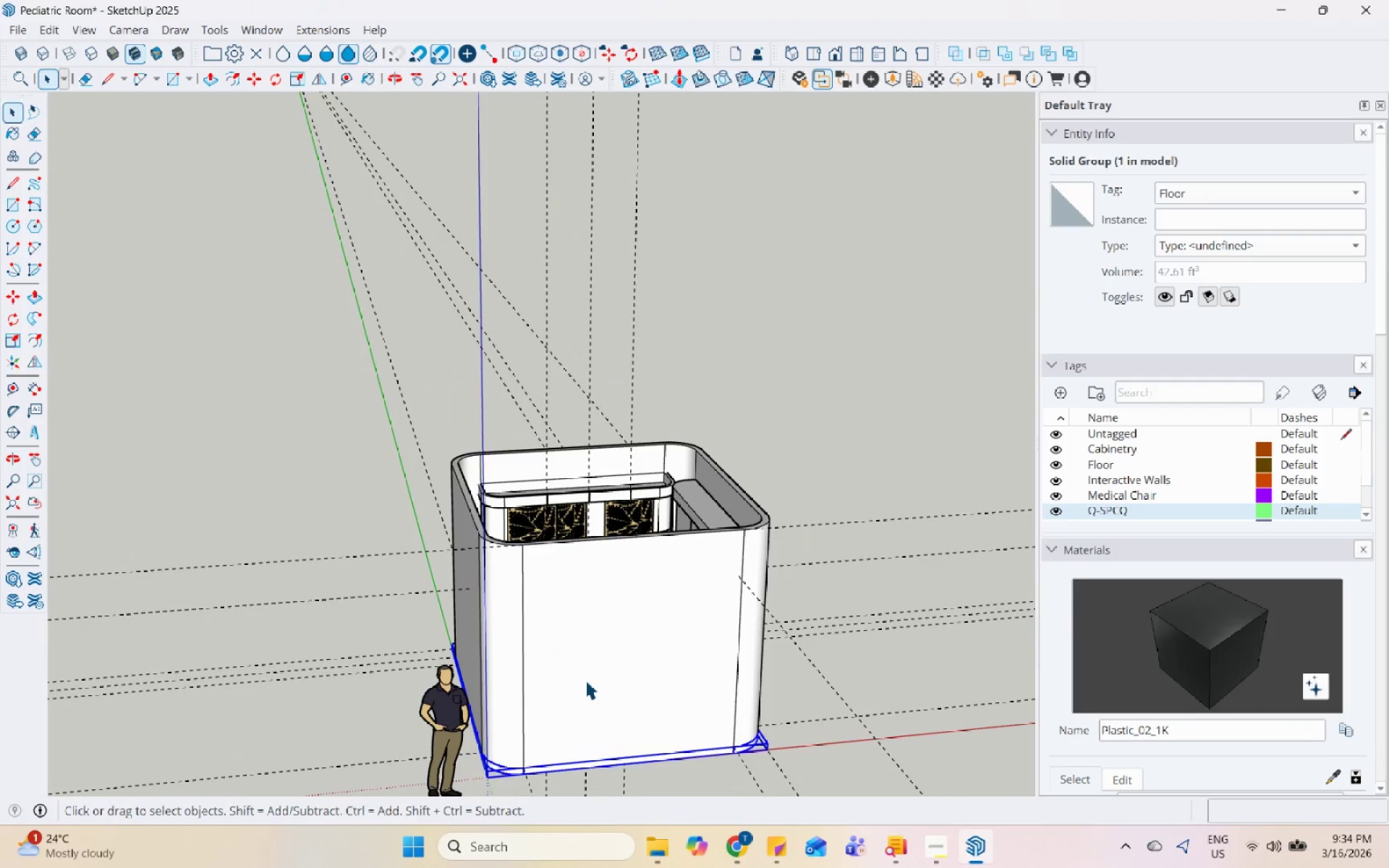 
double_click([585, 680])
 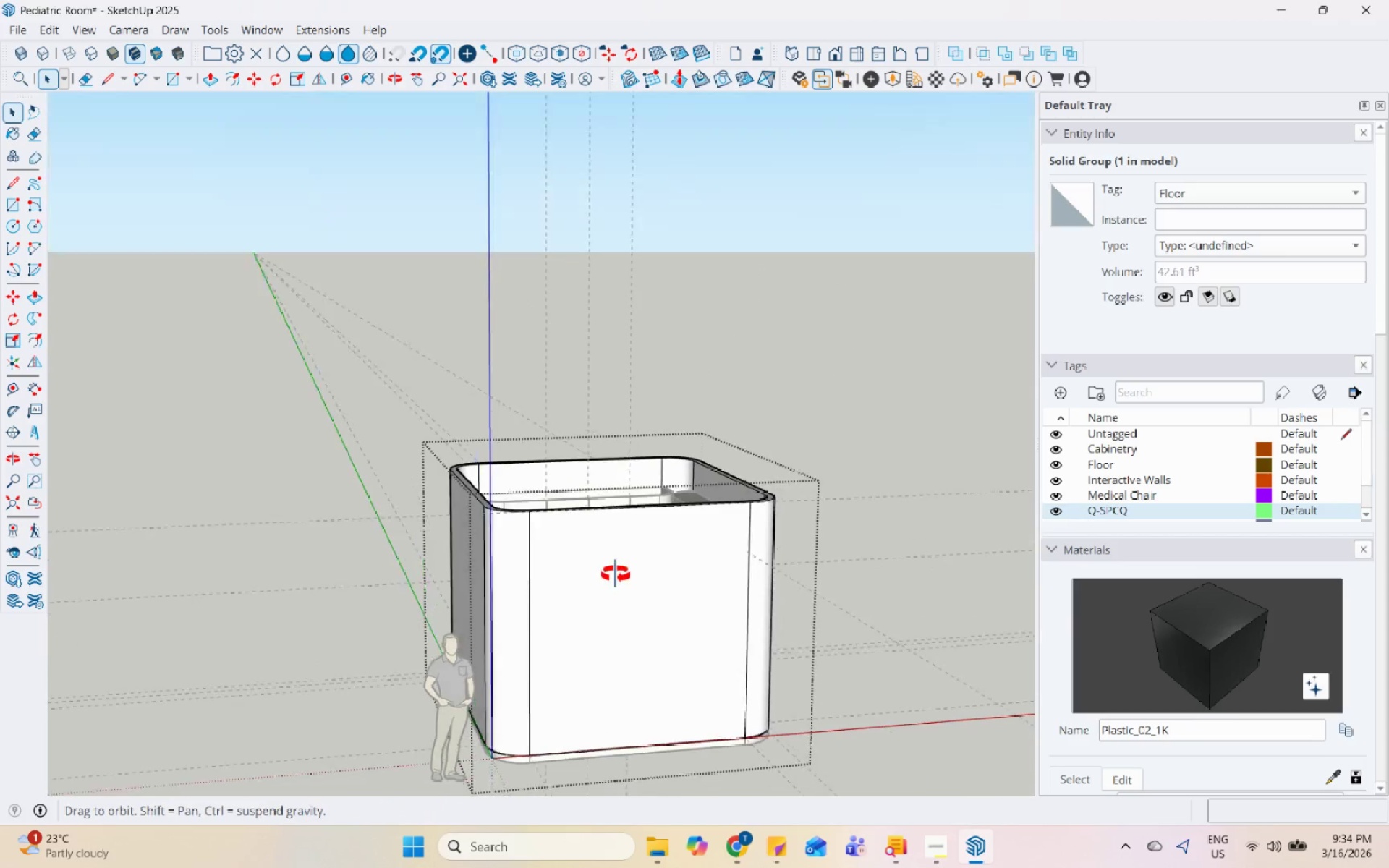 
scroll: coordinate [455, 710], scroll_direction: up, amount: 5.0
 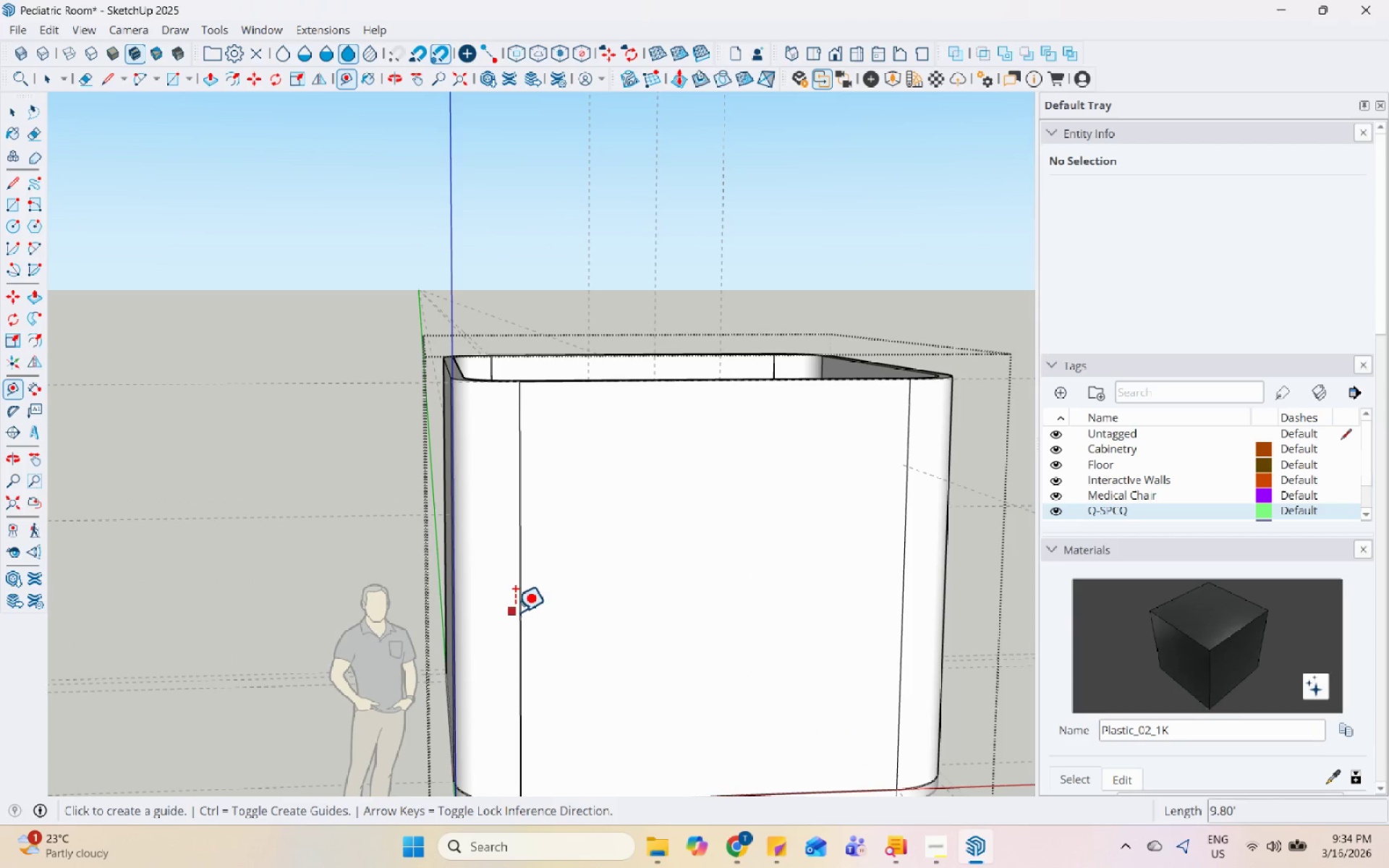 
left_click([522, 603])
 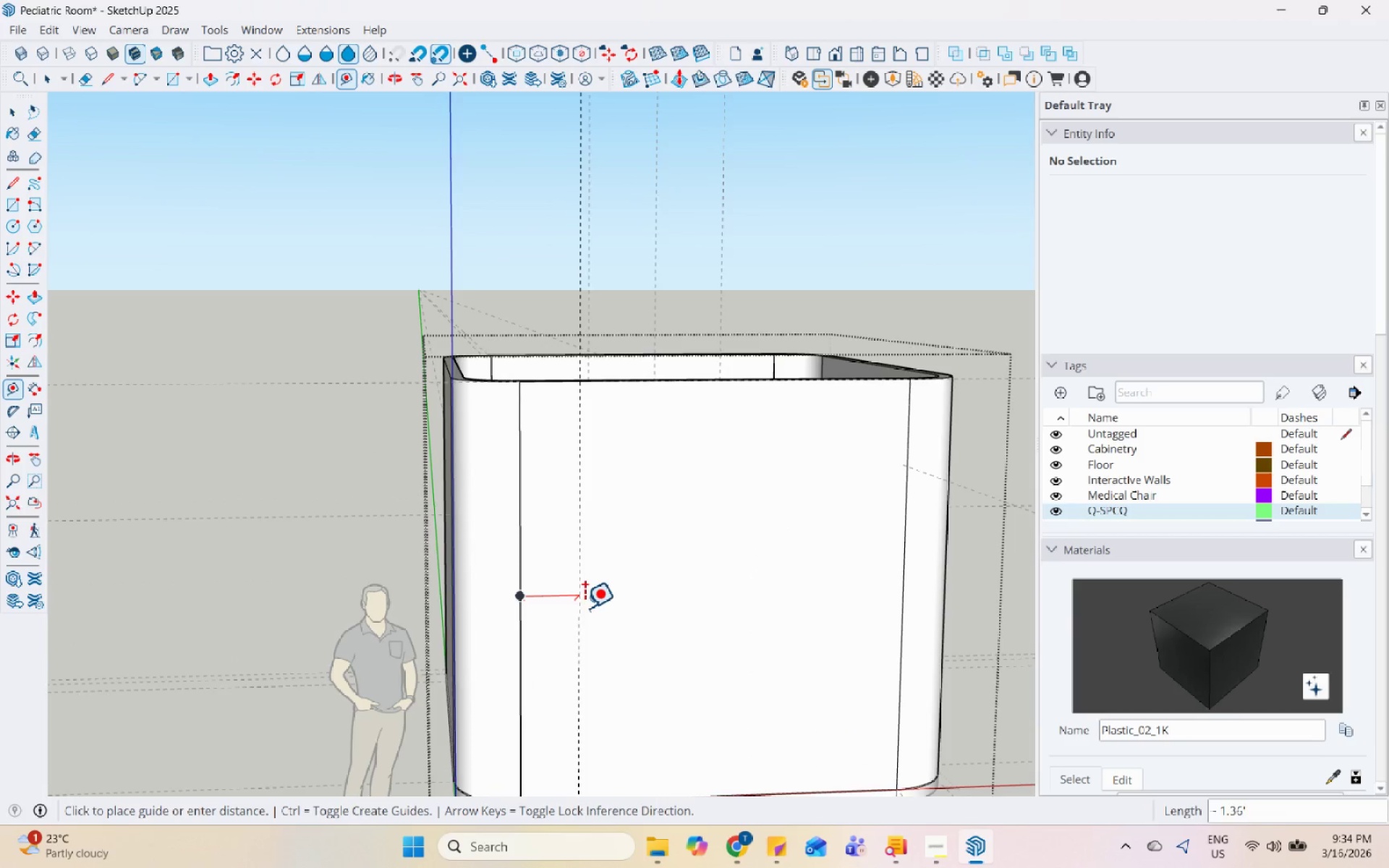 
scroll: coordinate [587, 611], scroll_direction: down, amount: 4.0
 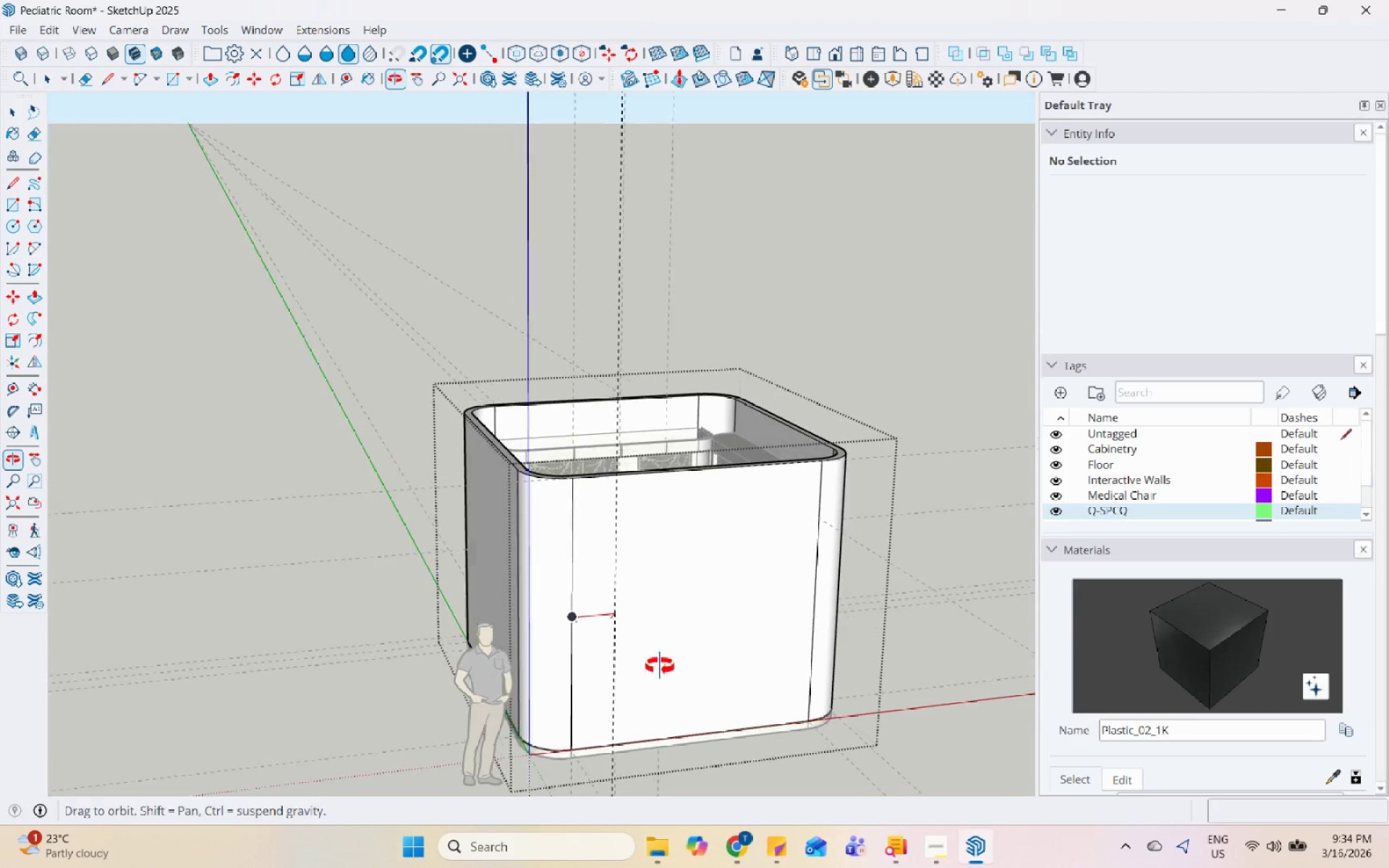 
scroll: coordinate [641, 643], scroll_direction: up, amount: 5.0
 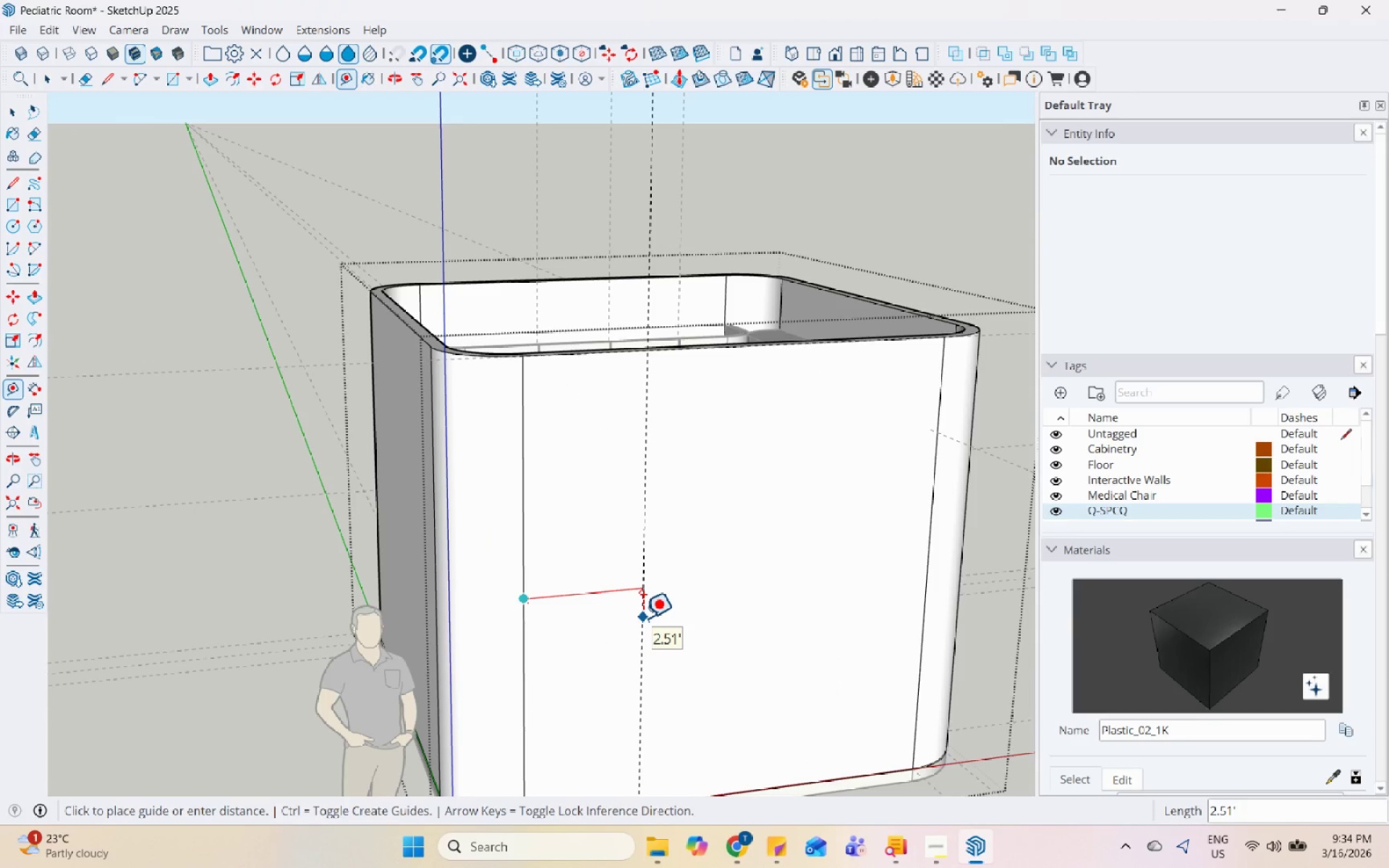 
scroll: coordinate [642, 618], scroll_direction: down, amount: 3.0
 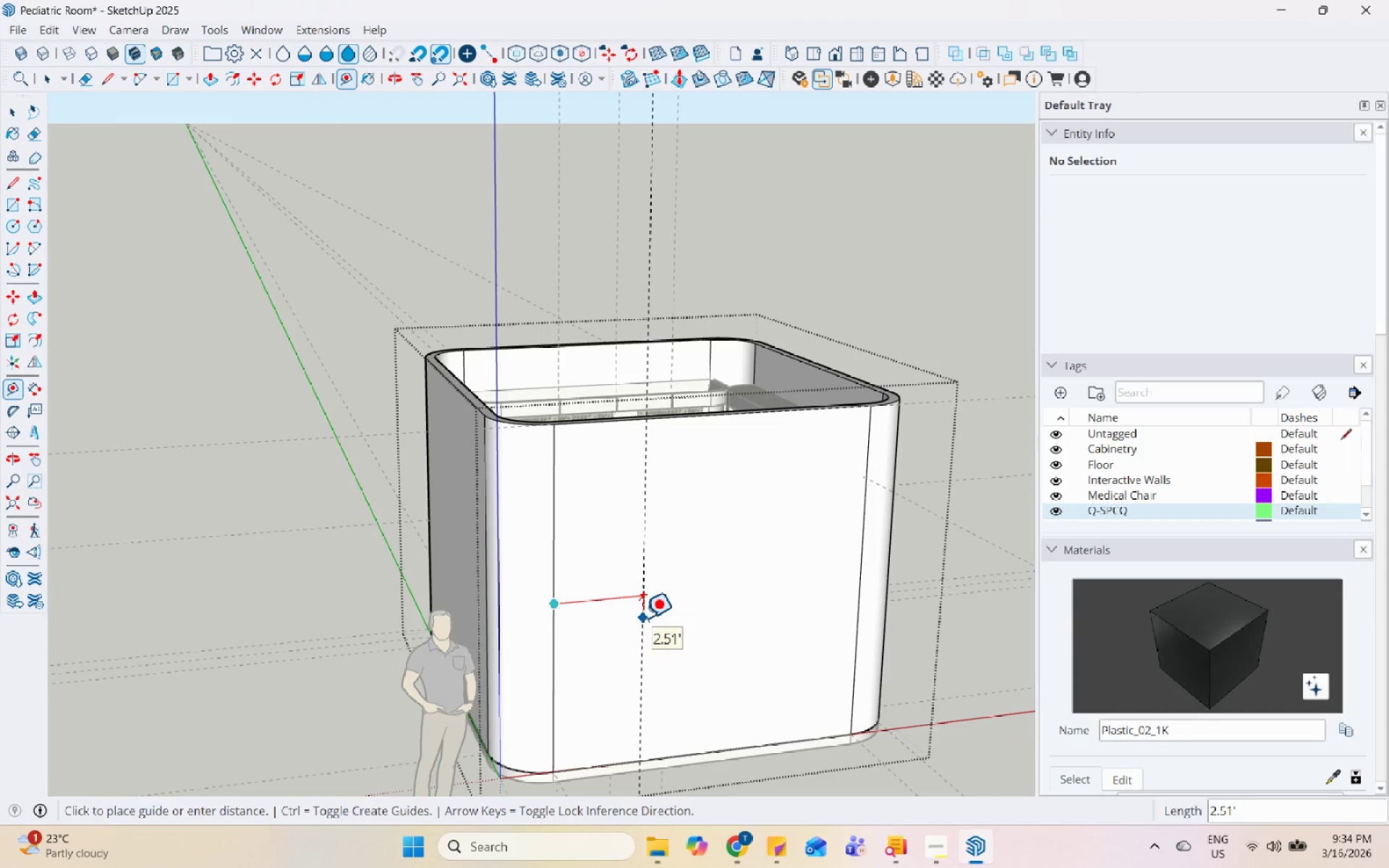 
key(Escape)
 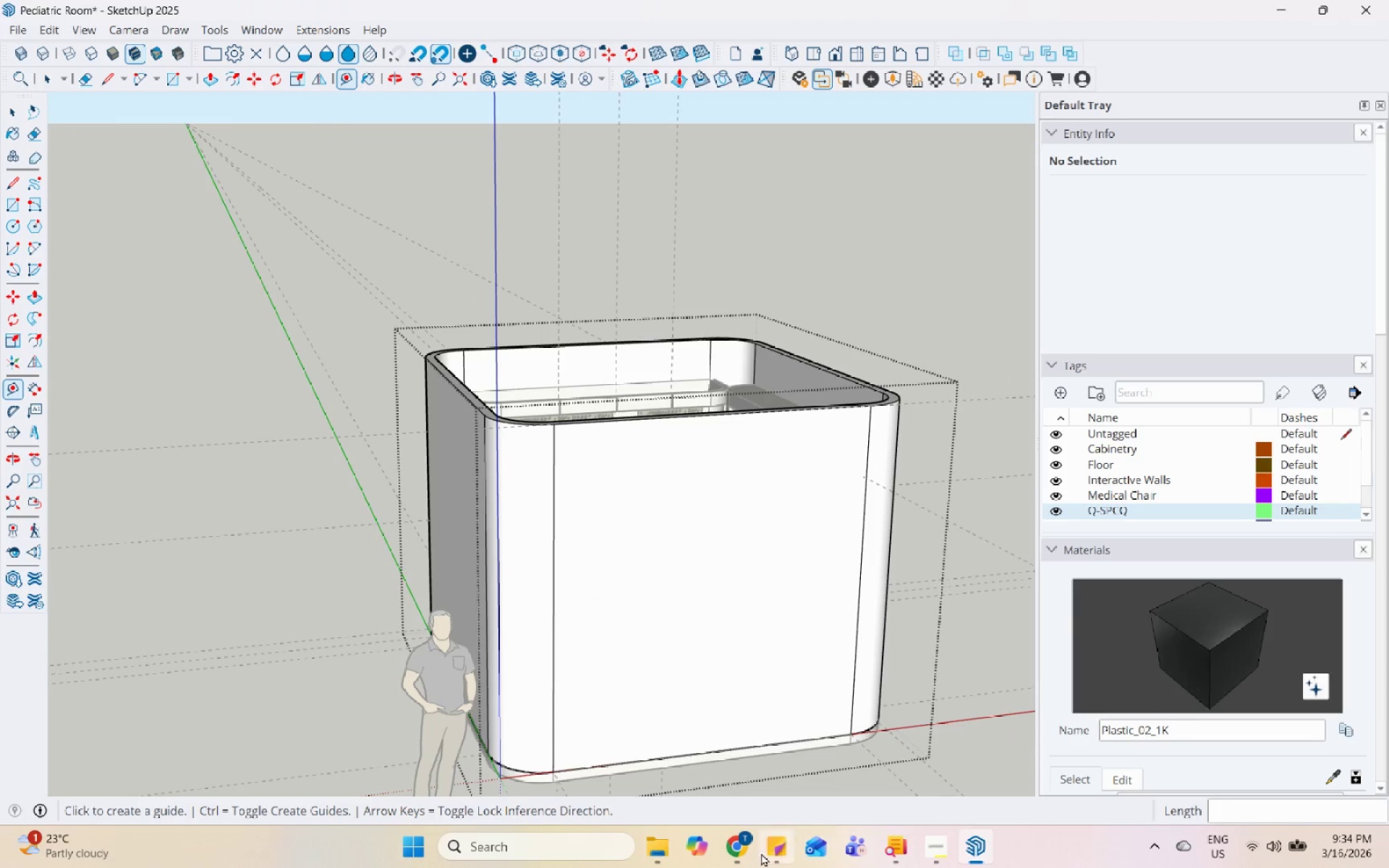 
left_click([739, 845])
 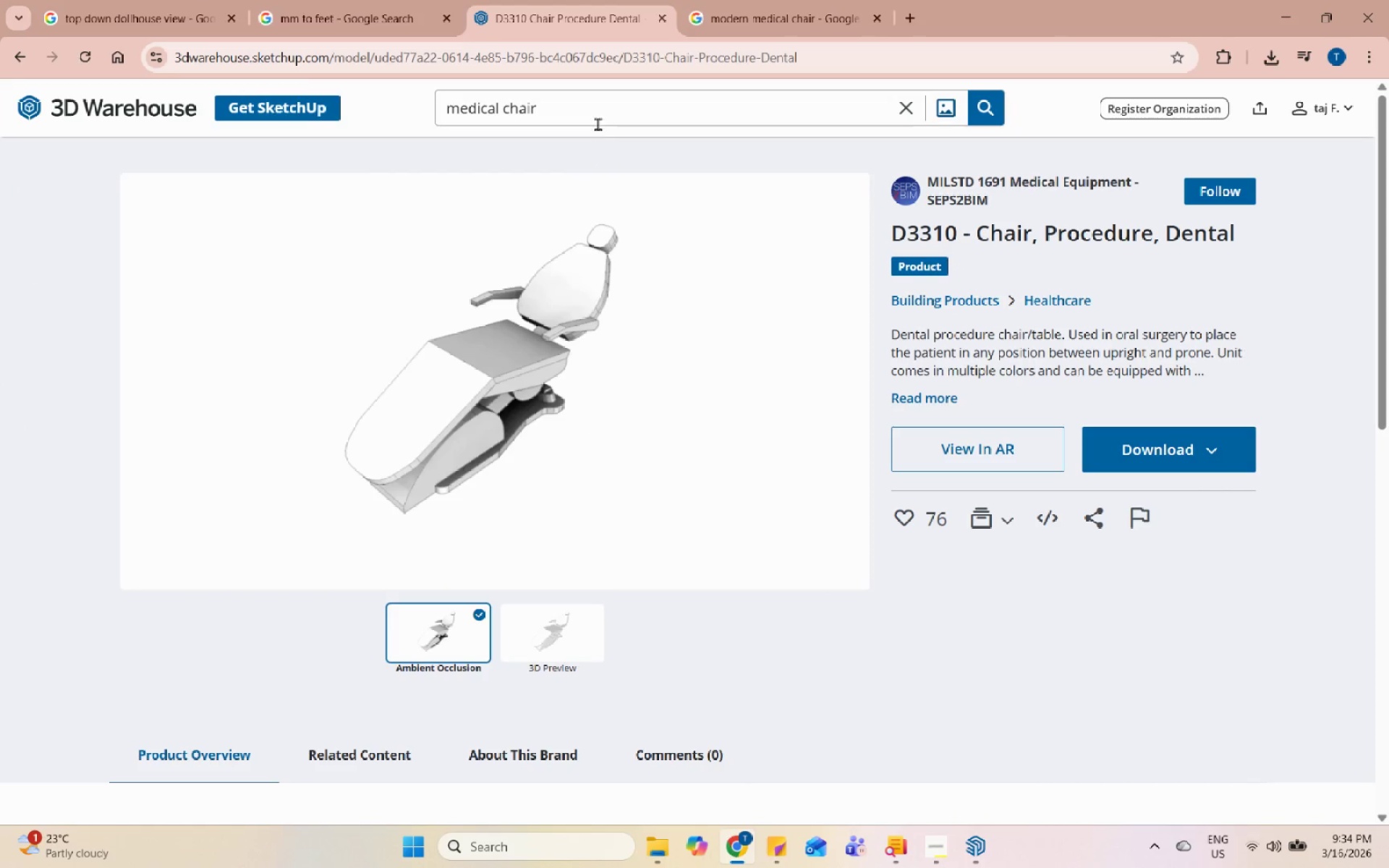 
double_click([598, 109])
 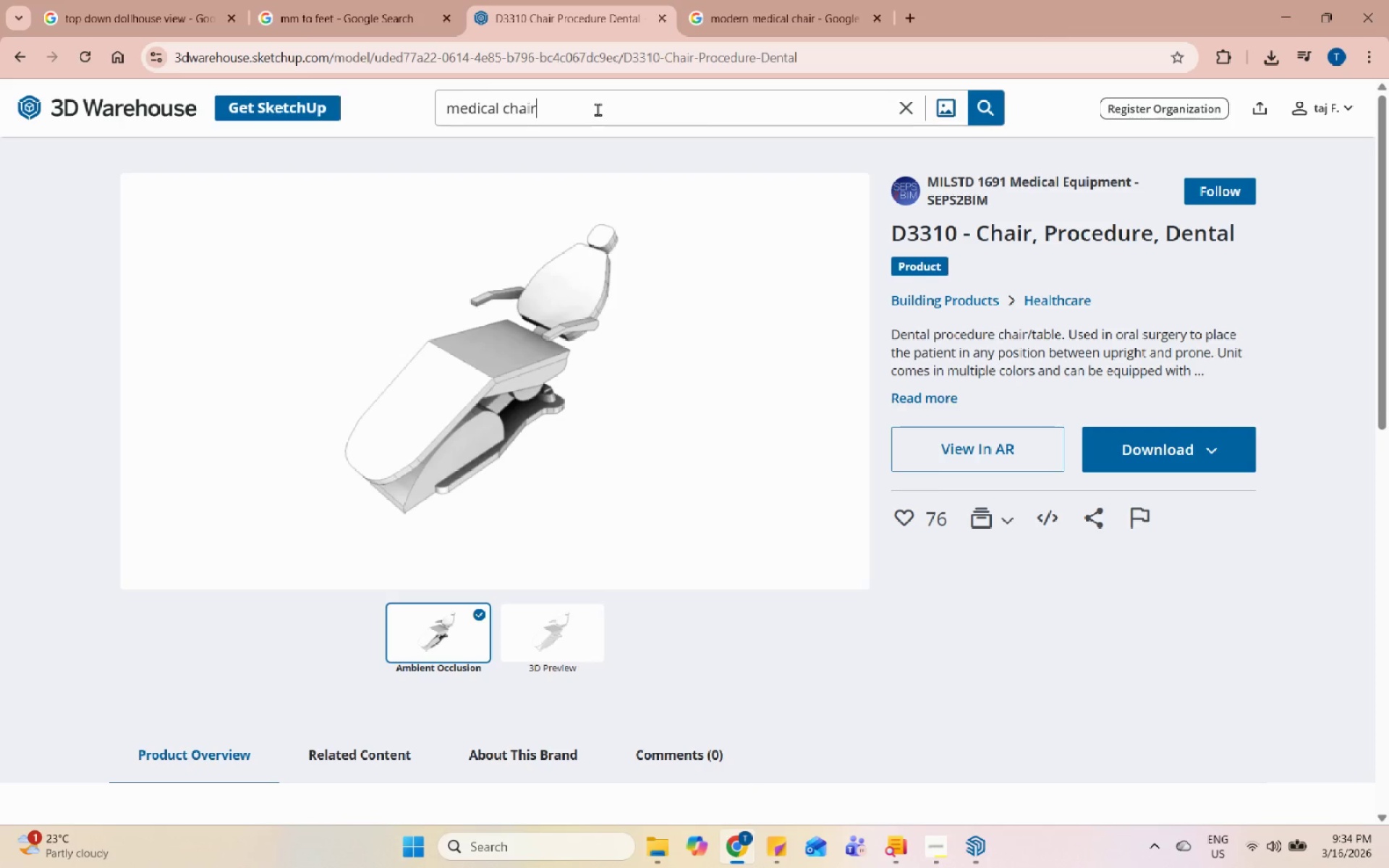 
triple_click([598, 109])
 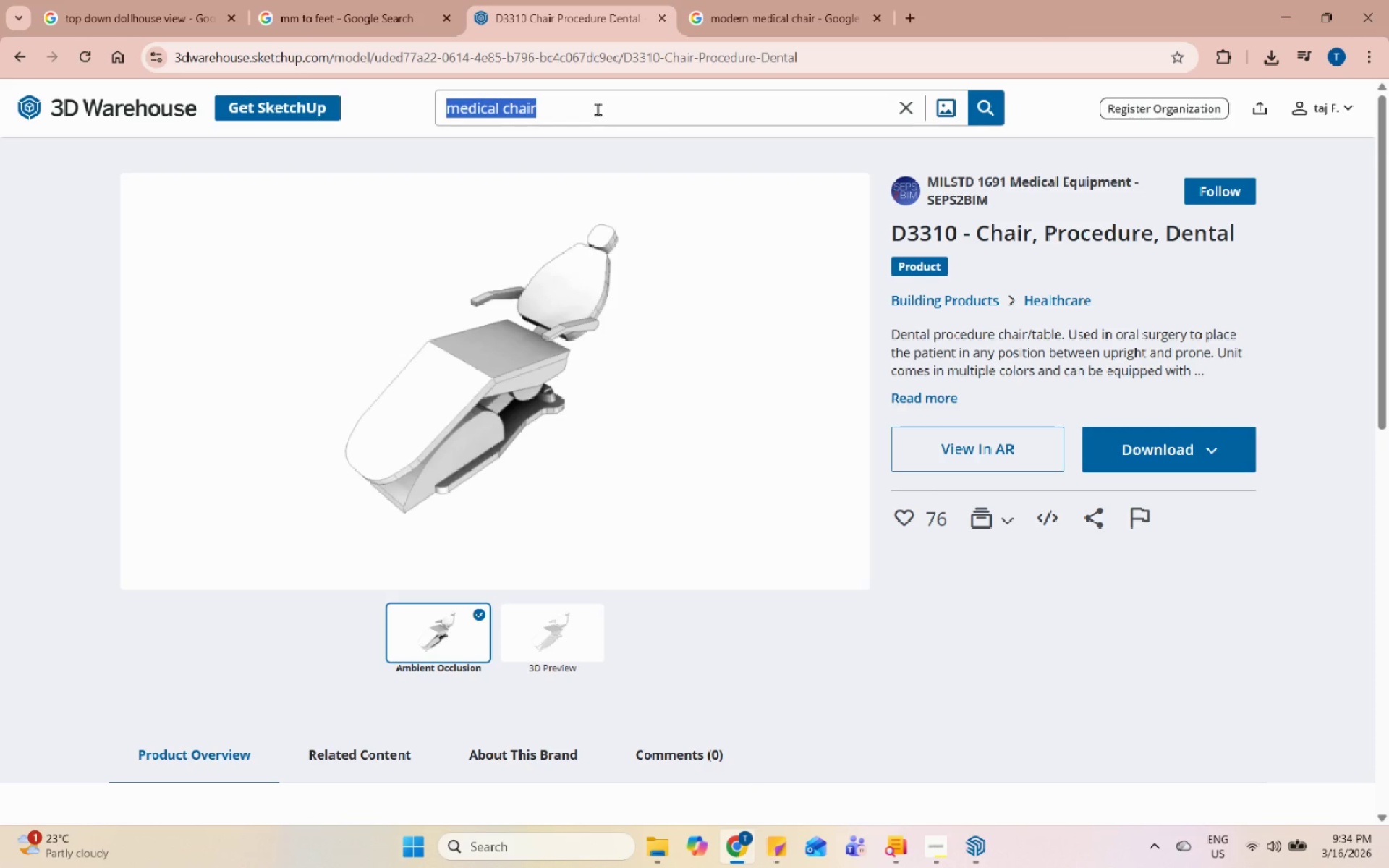 
type(door)
 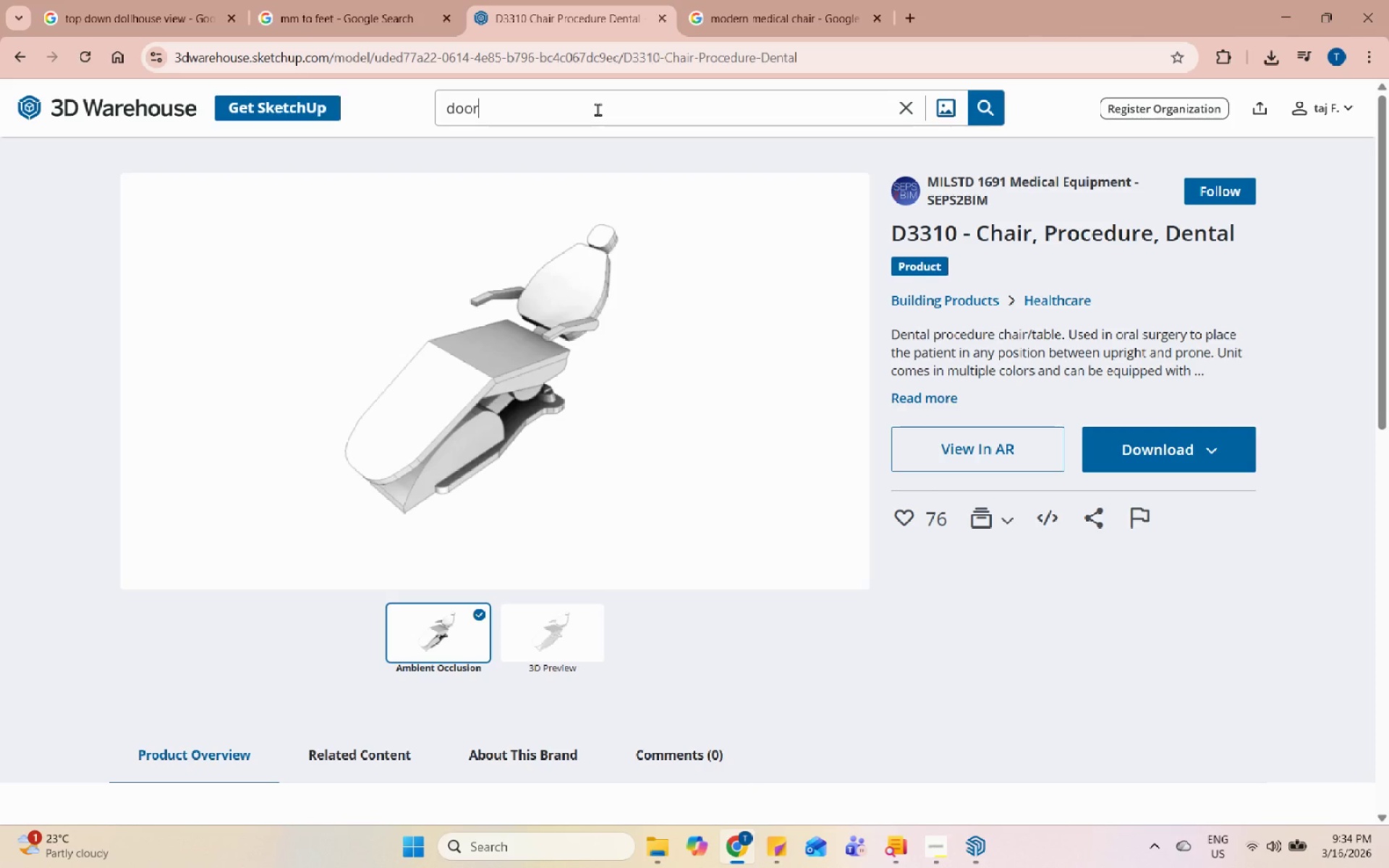 
key(Enter)
 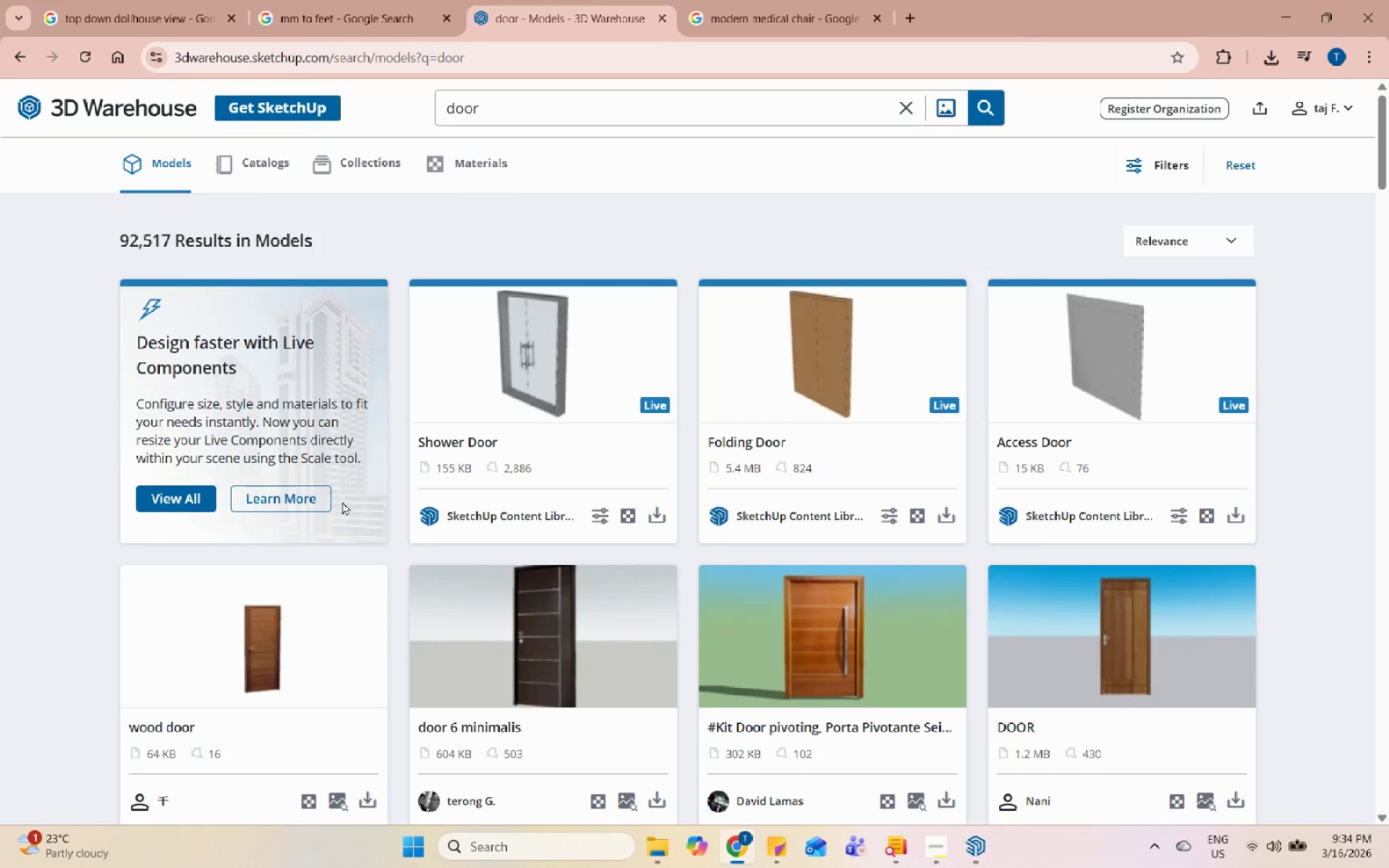 
scroll: coordinate [1094, 480], scroll_direction: down, amount: 7.0
 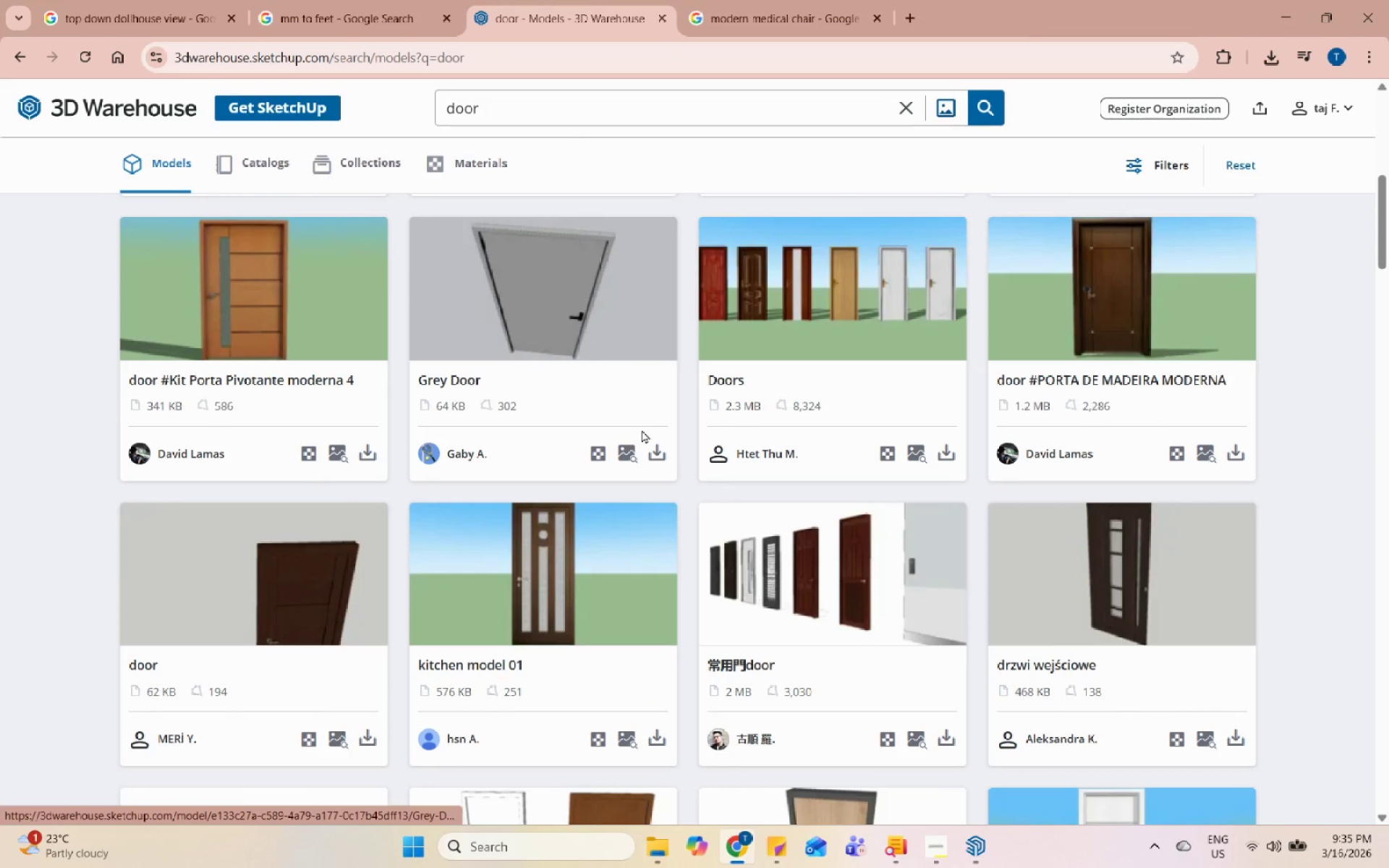 
left_click([667, 450])
 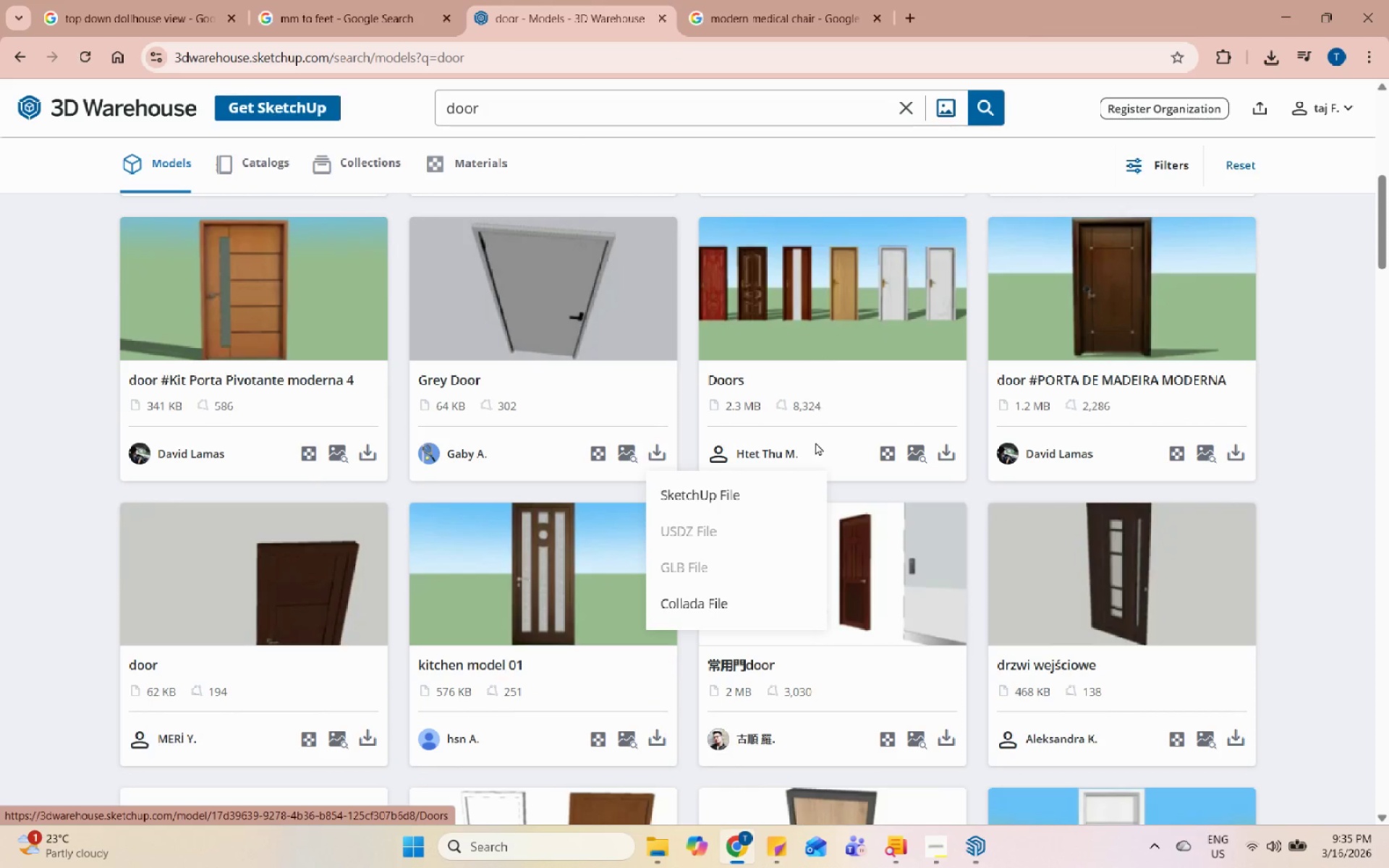 
left_click([774, 488])
 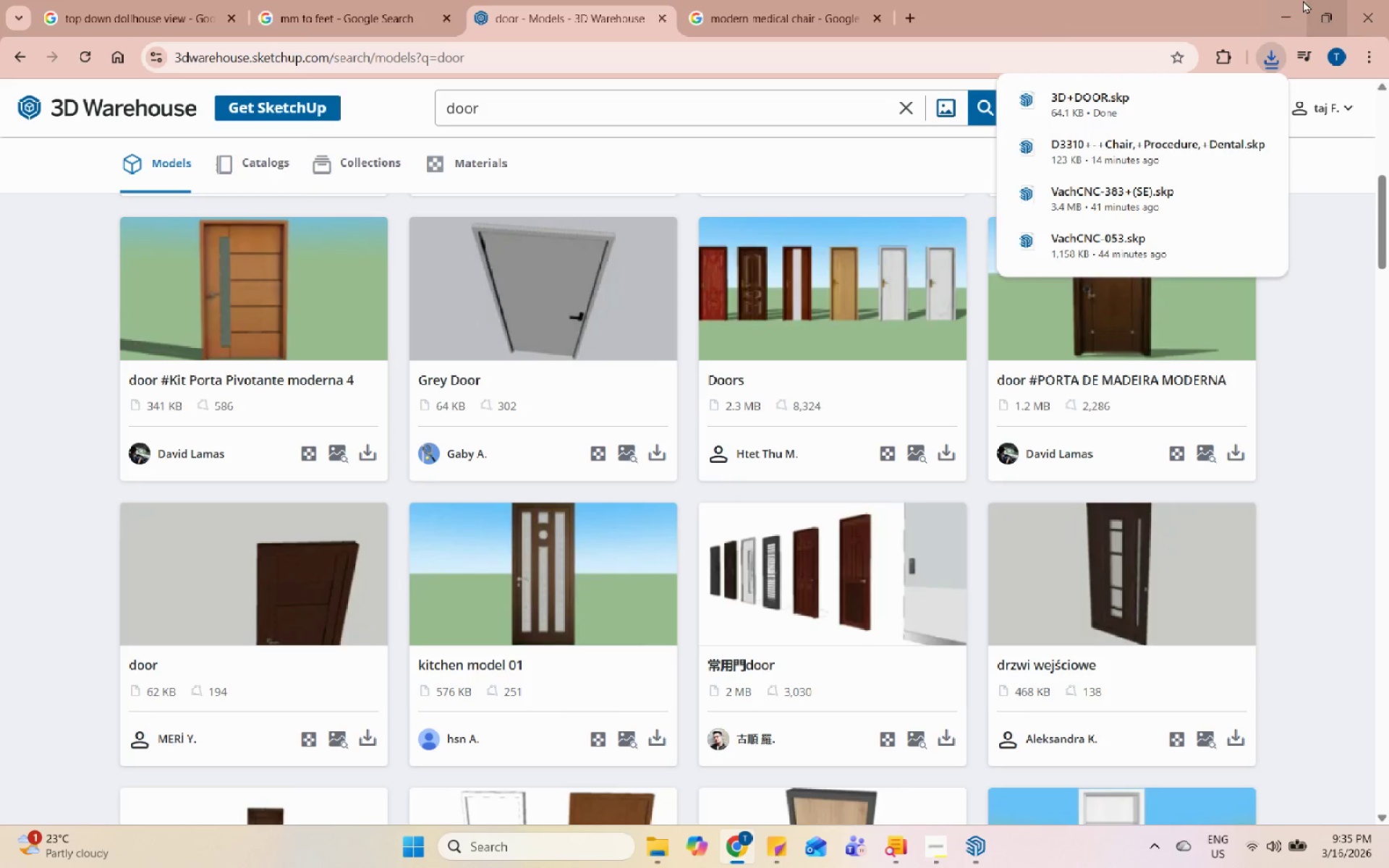 
left_click([1298, 1])
 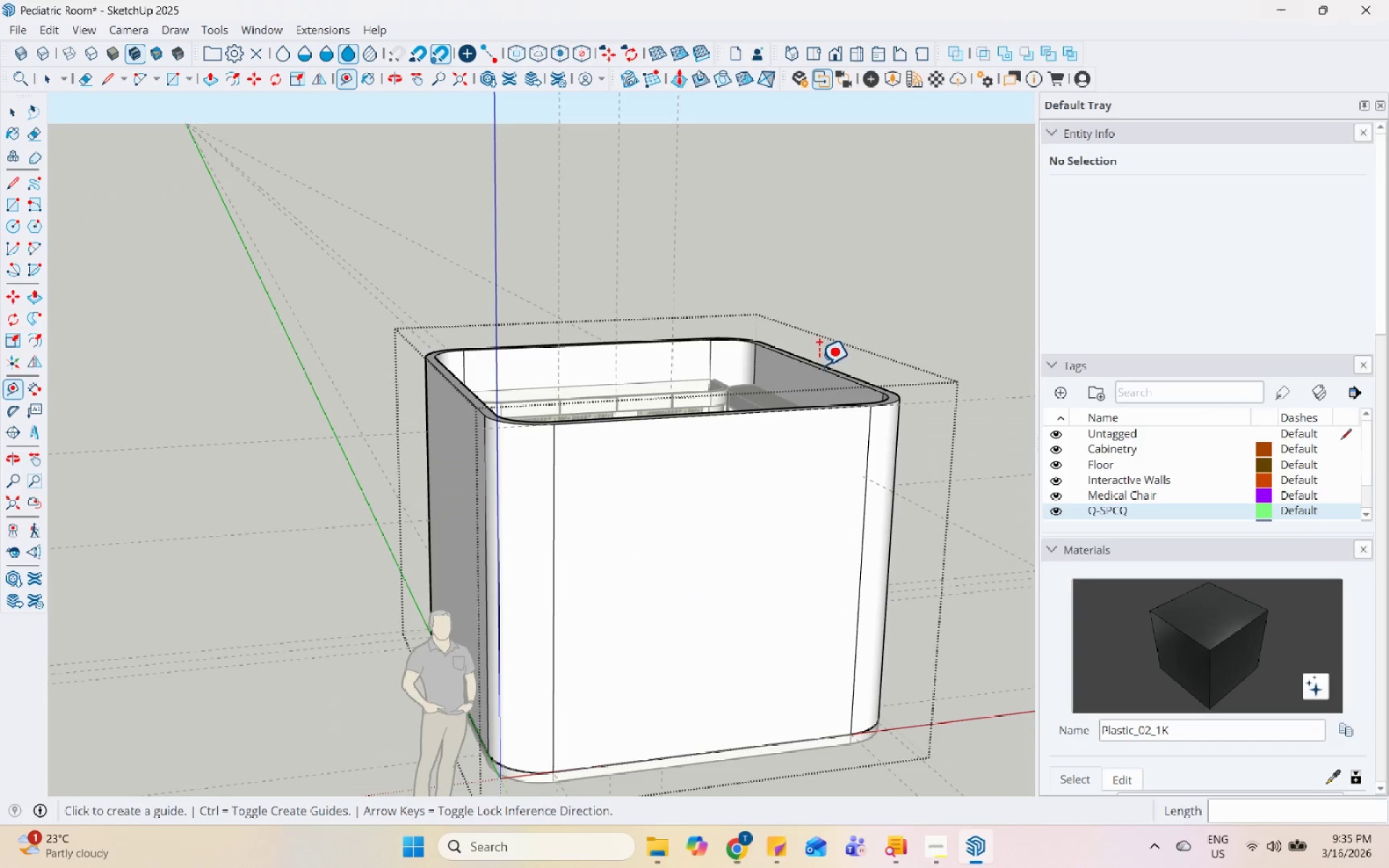 
scroll: coordinate [775, 423], scroll_direction: down, amount: 5.0
 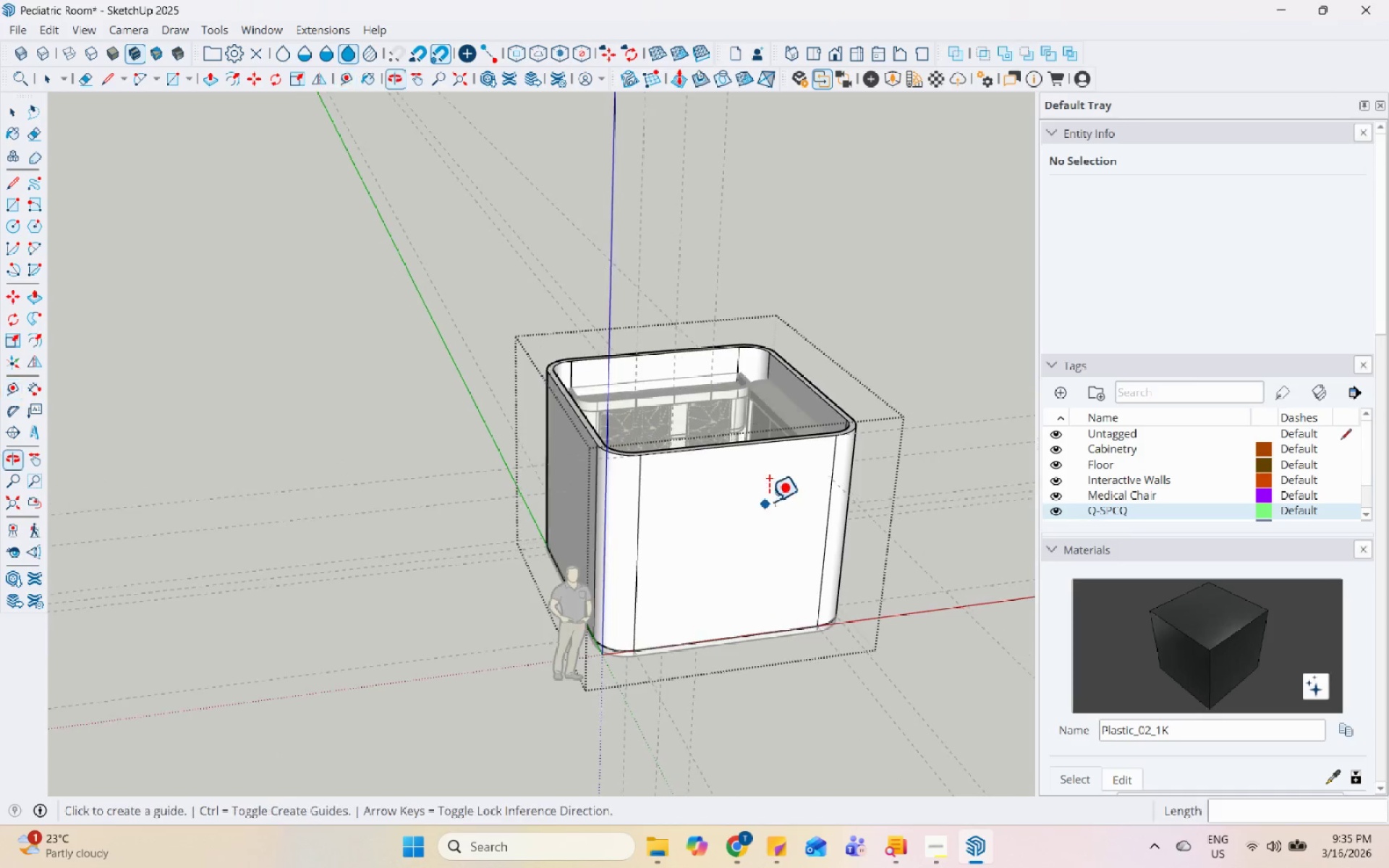 
key(Space)
 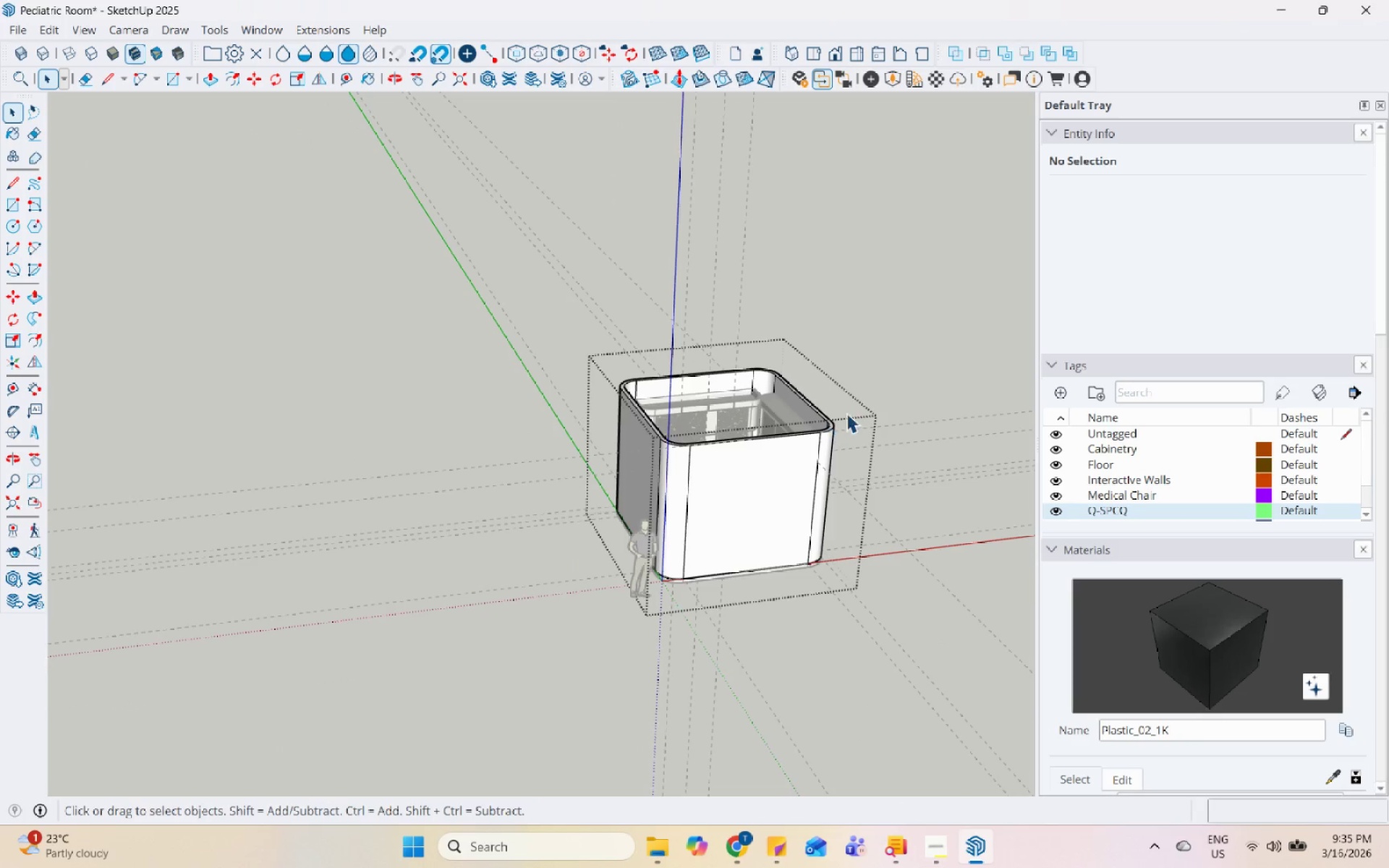 
scroll: coordinate [787, 427], scroll_direction: down, amount: 4.0
 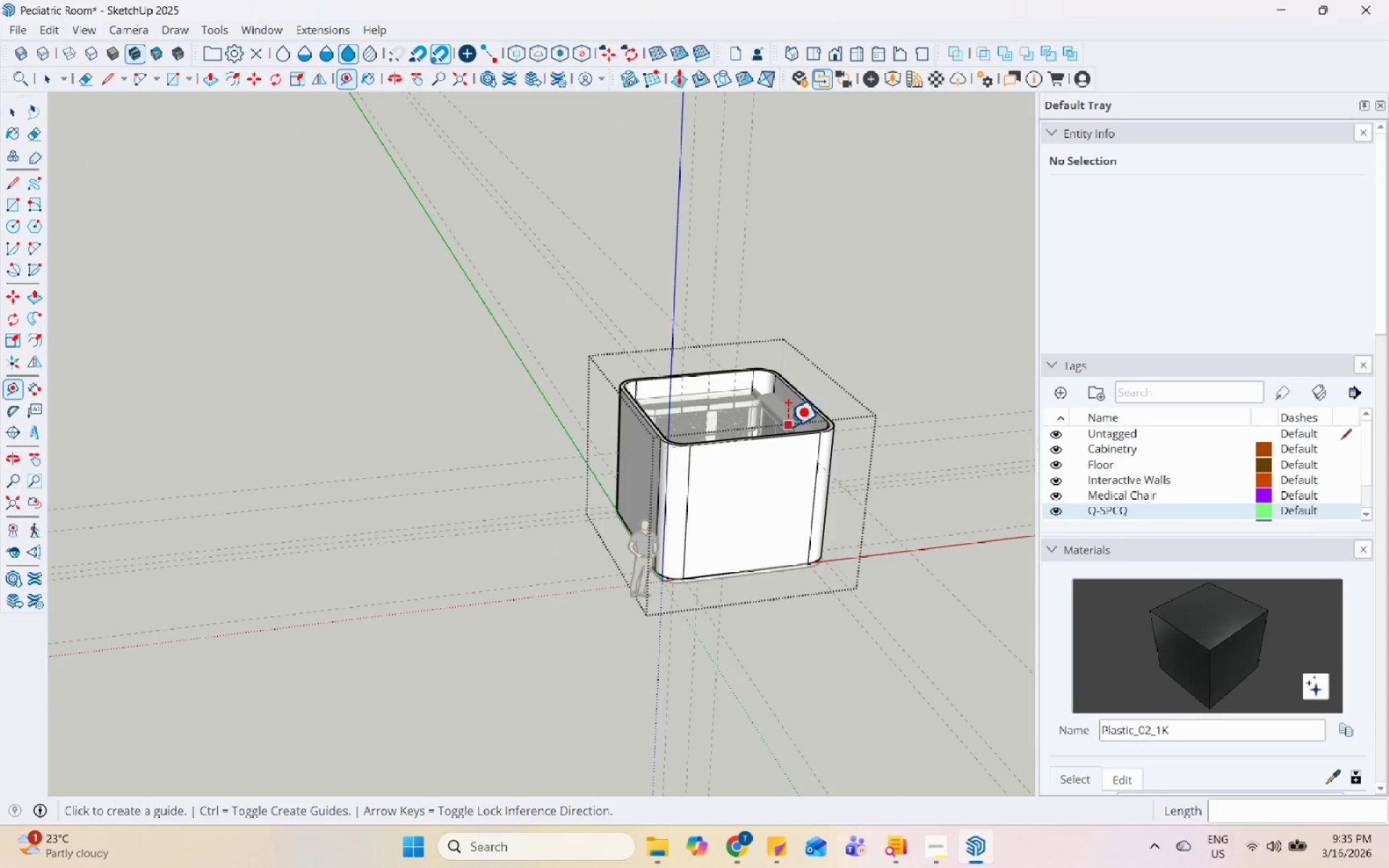 
key(Escape)
 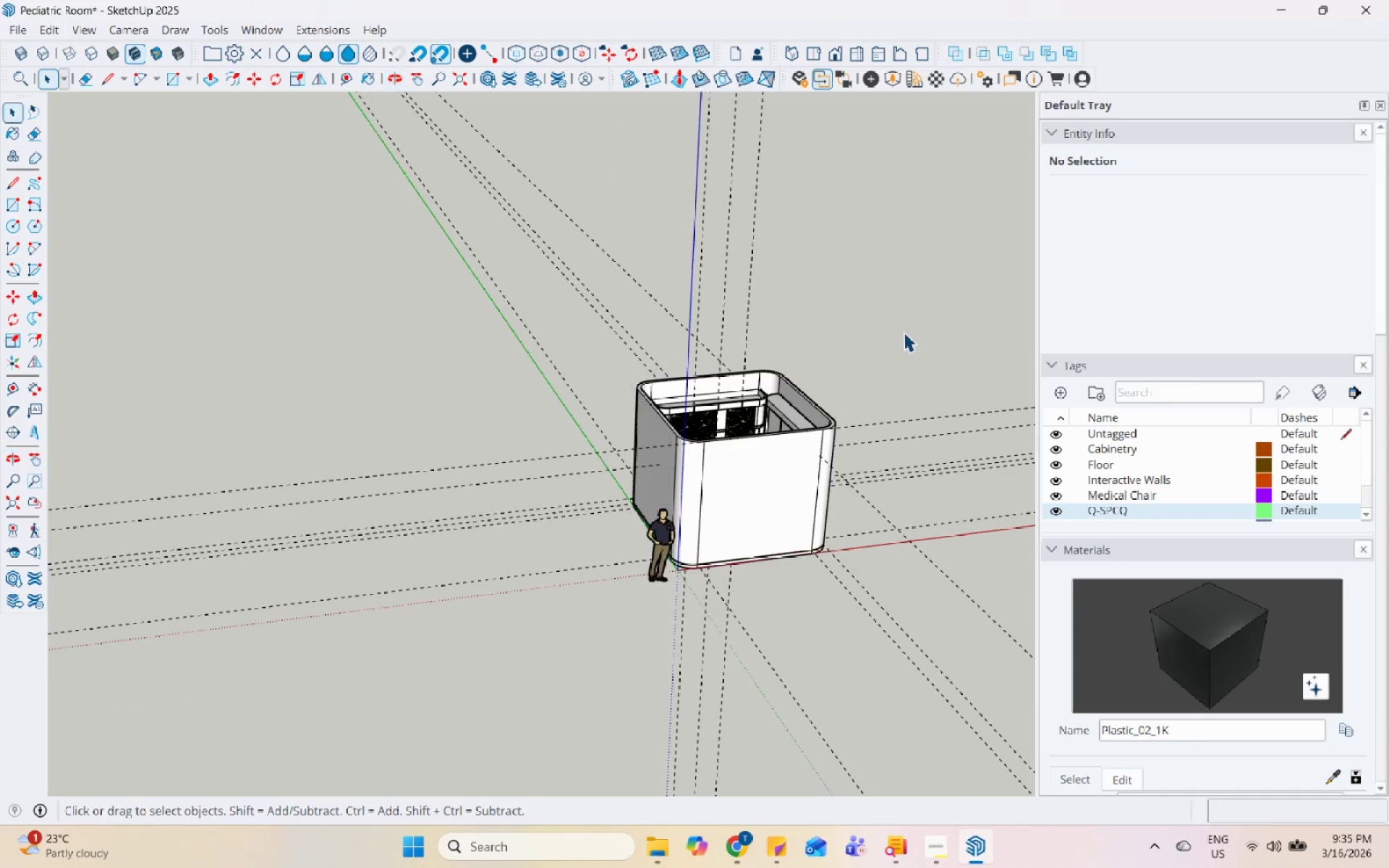 
scroll: coordinate [853, 404], scroll_direction: down, amount: 1.0
 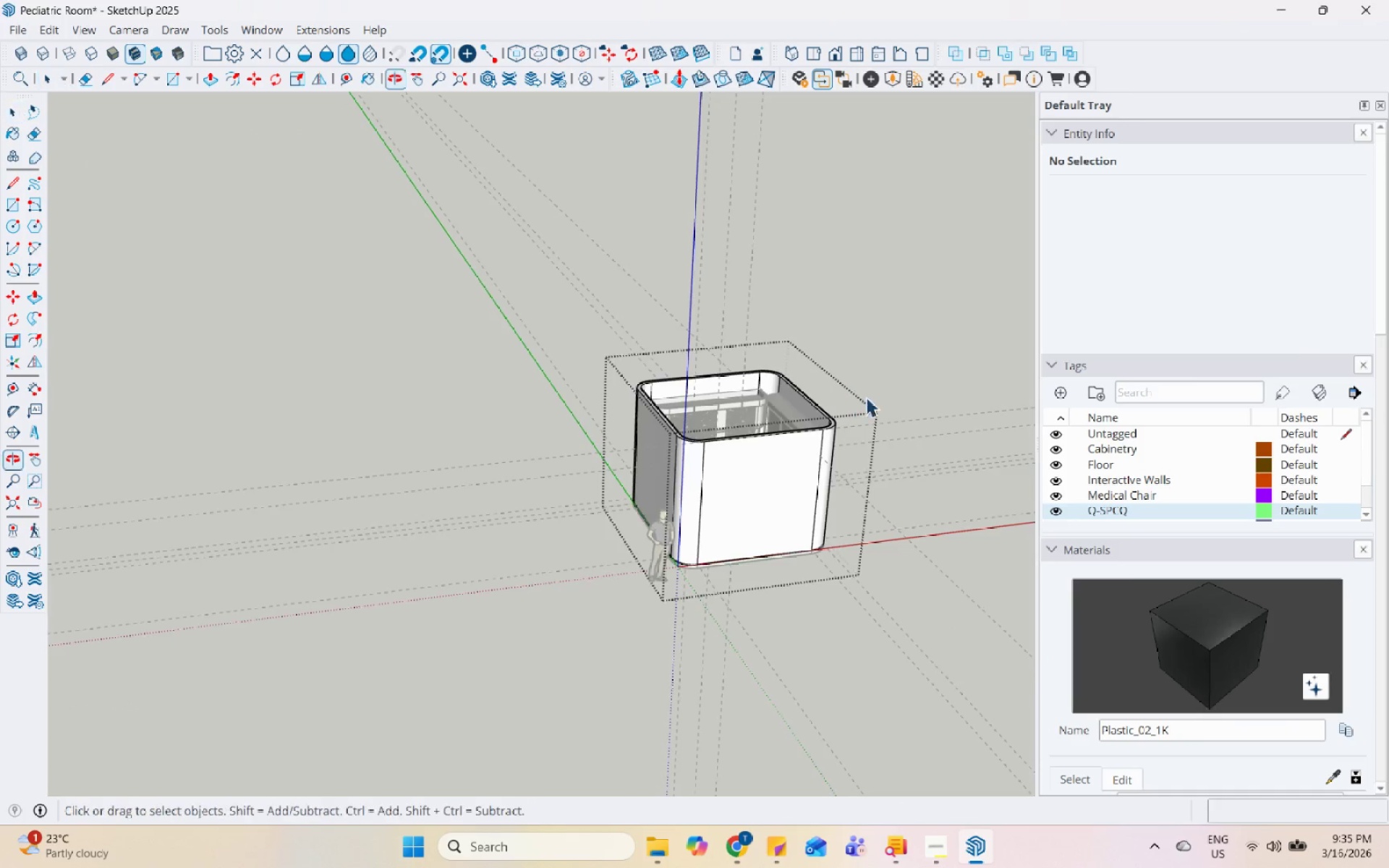 
key(Escape)
 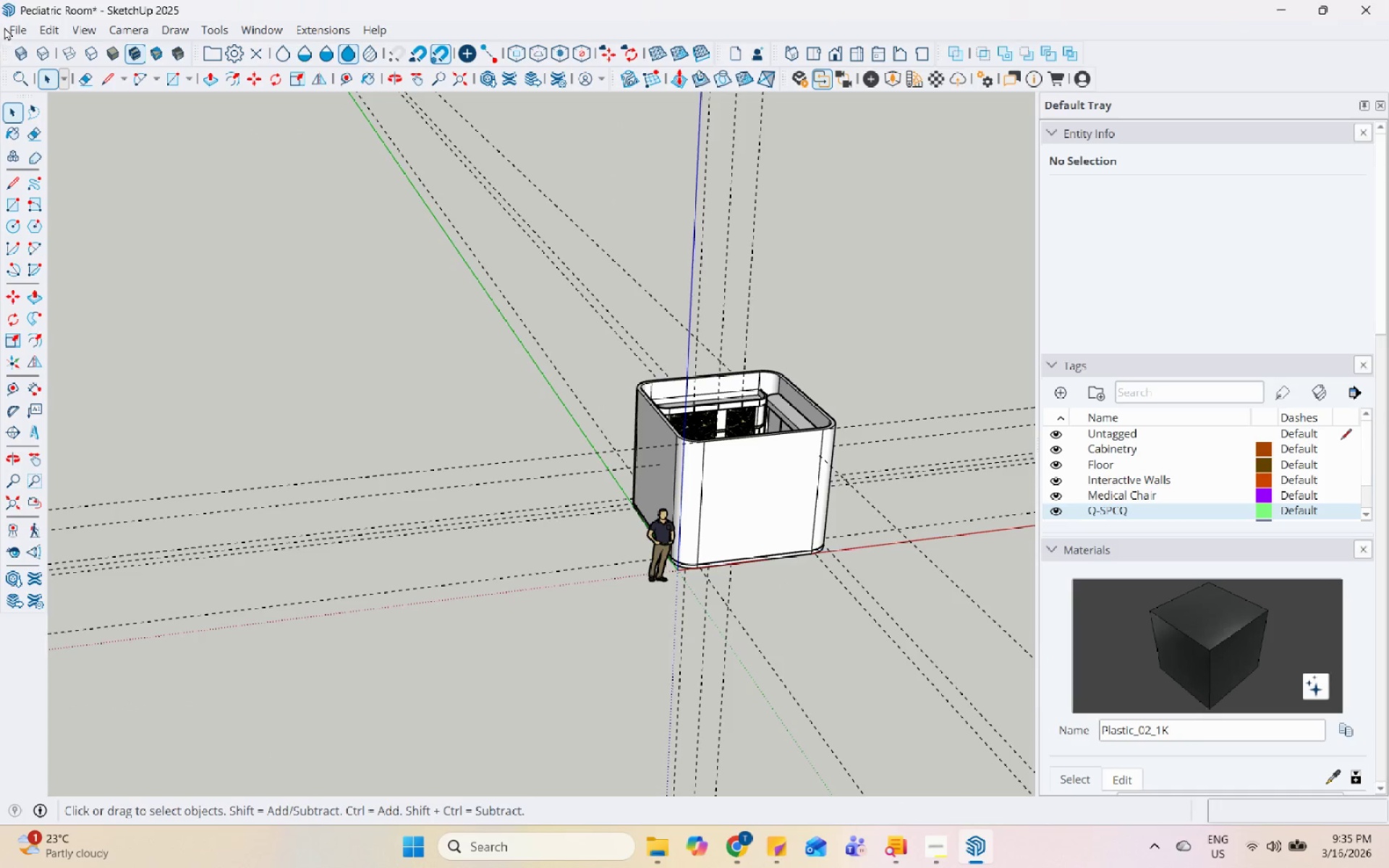 
left_click([7, 25])
 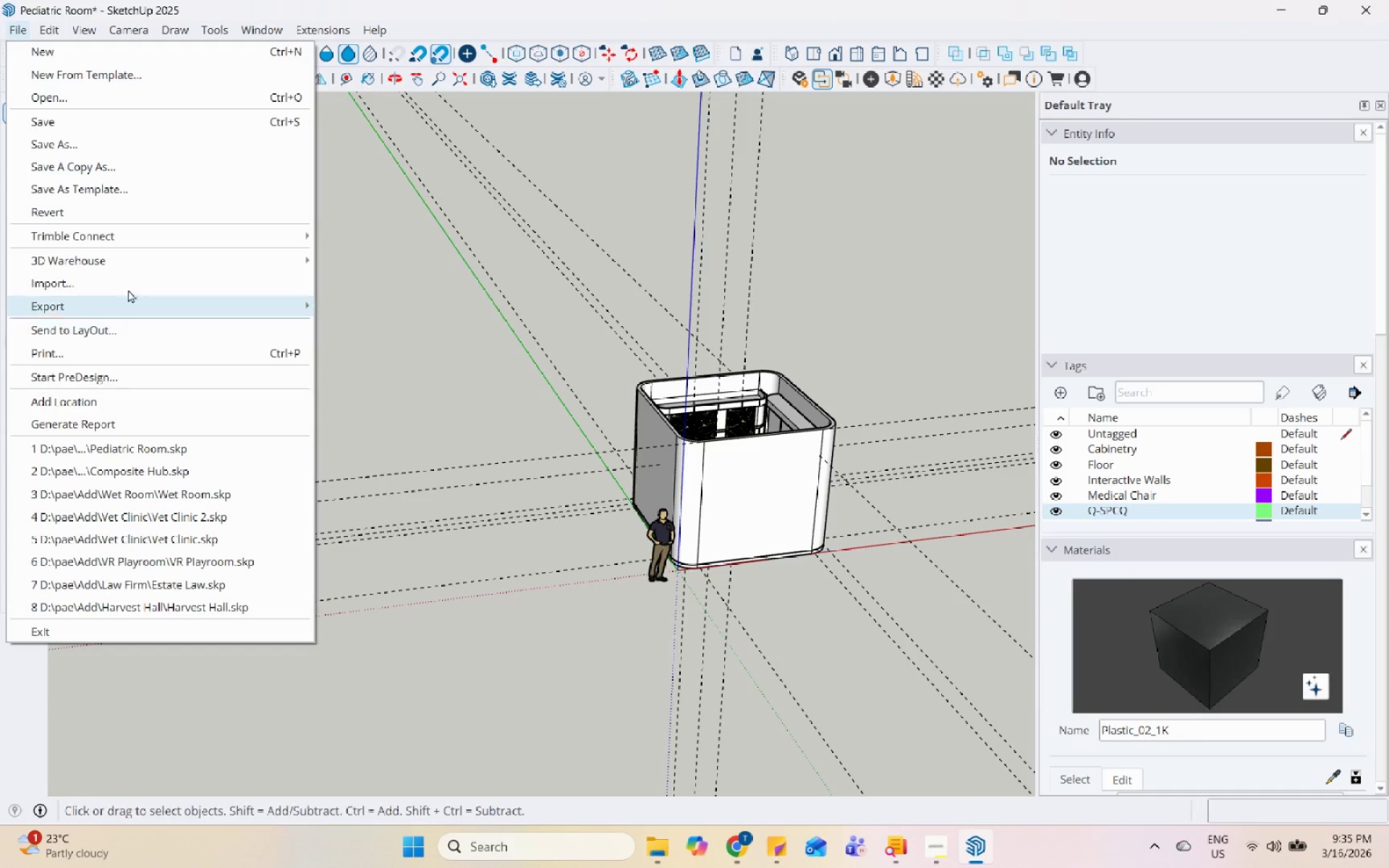 
left_click([130, 283])
 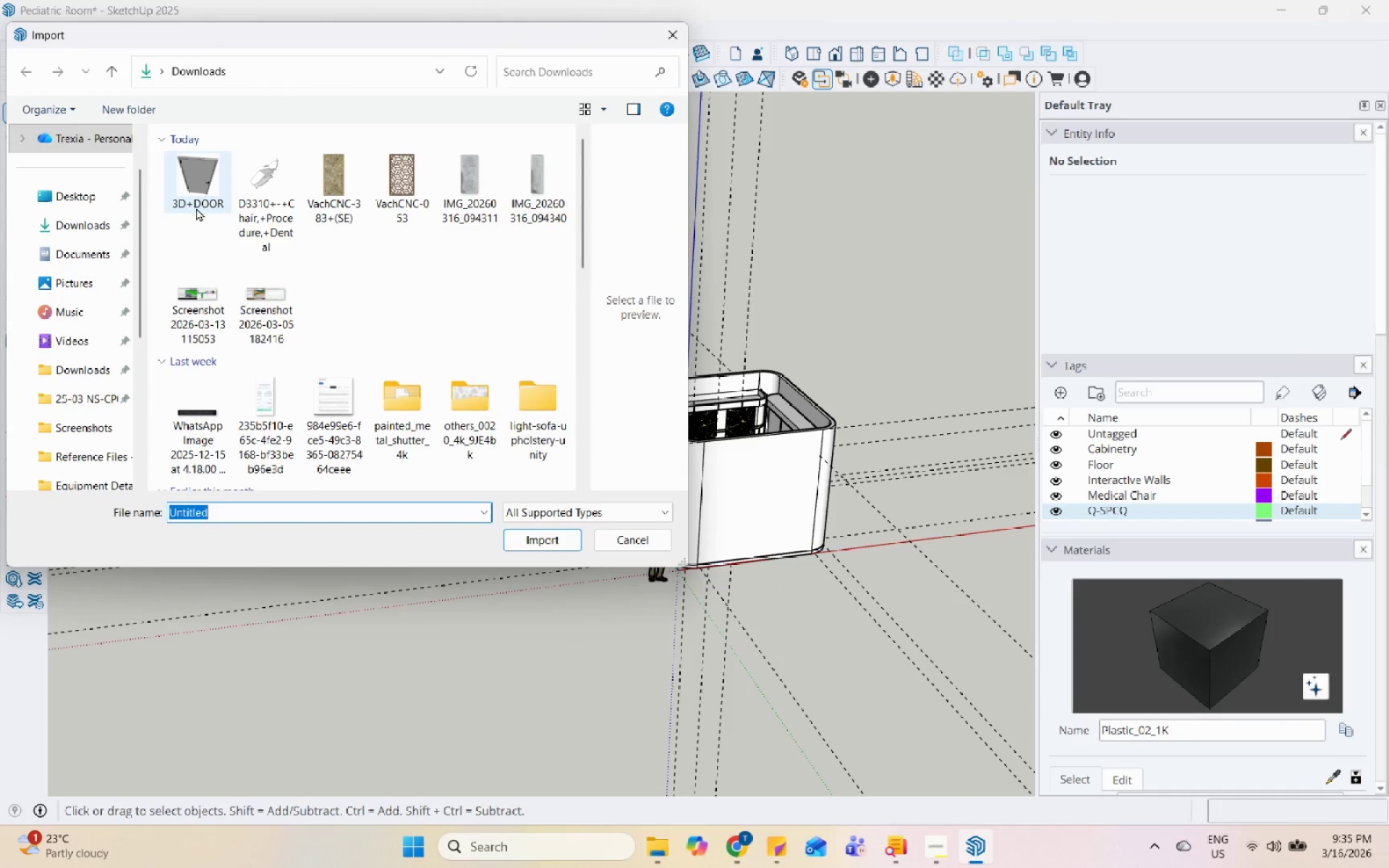 
left_click([200, 200])
 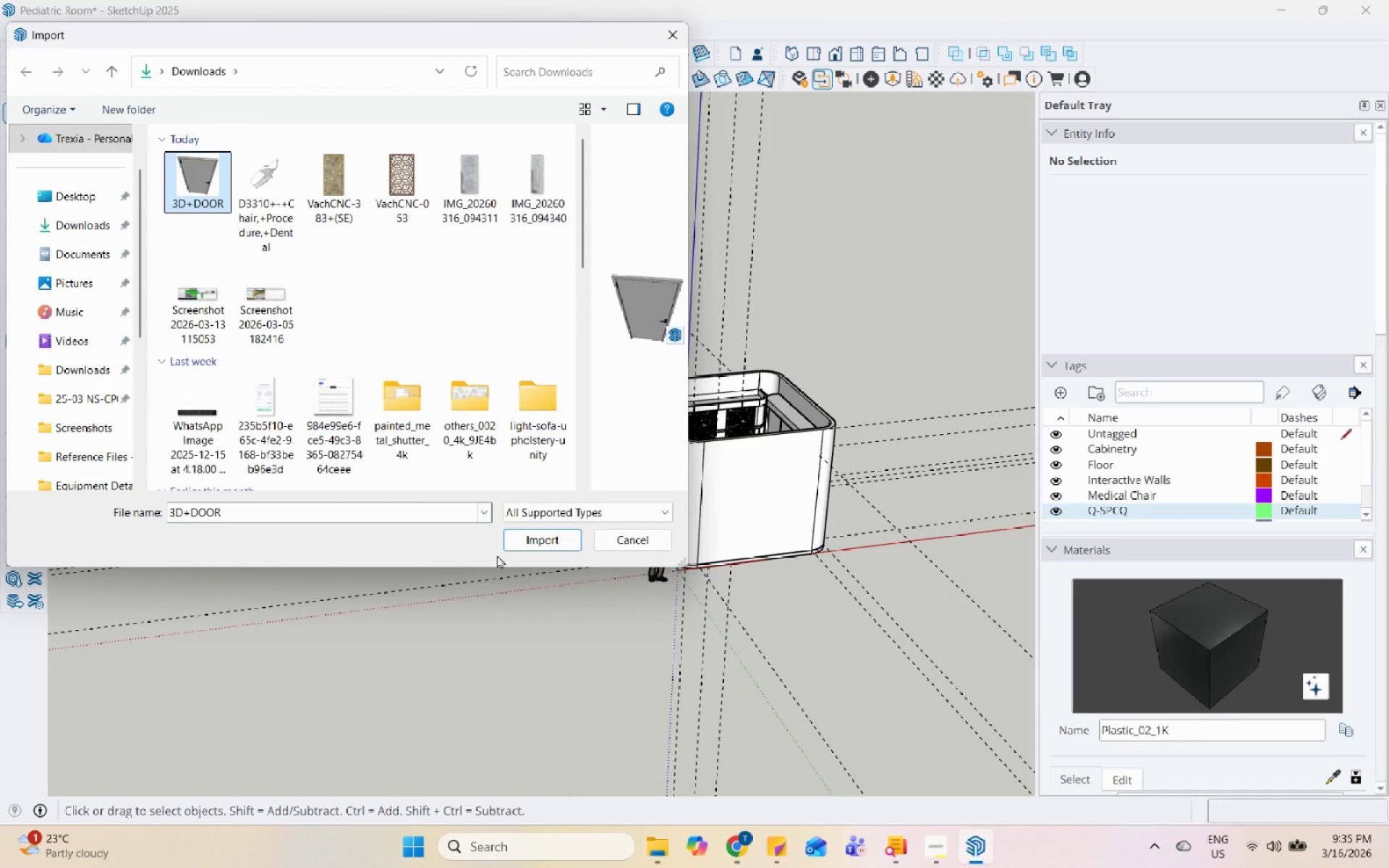 
left_click([526, 542])
 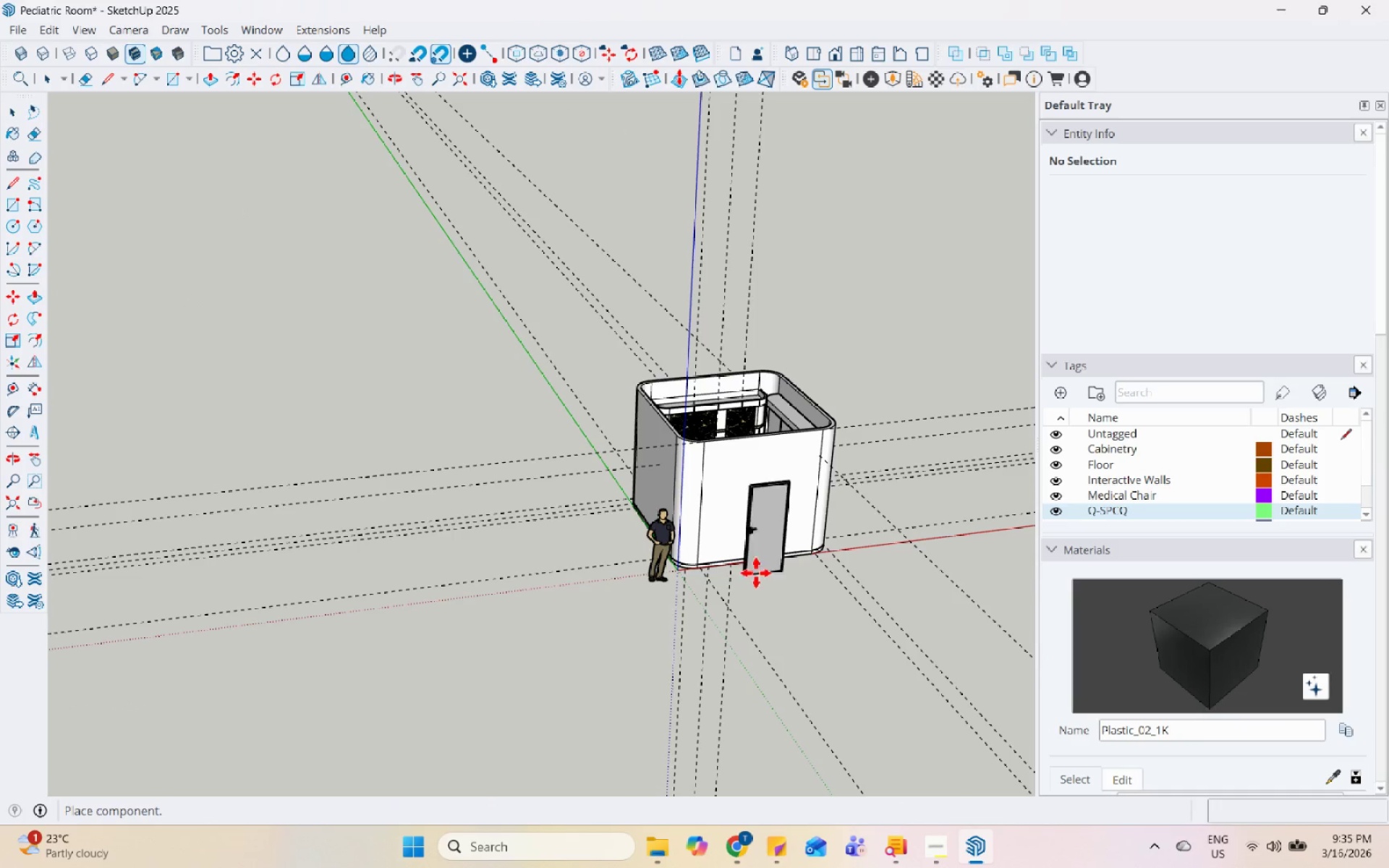 
scroll: coordinate [653, 564], scroll_direction: up, amount: 15.0
 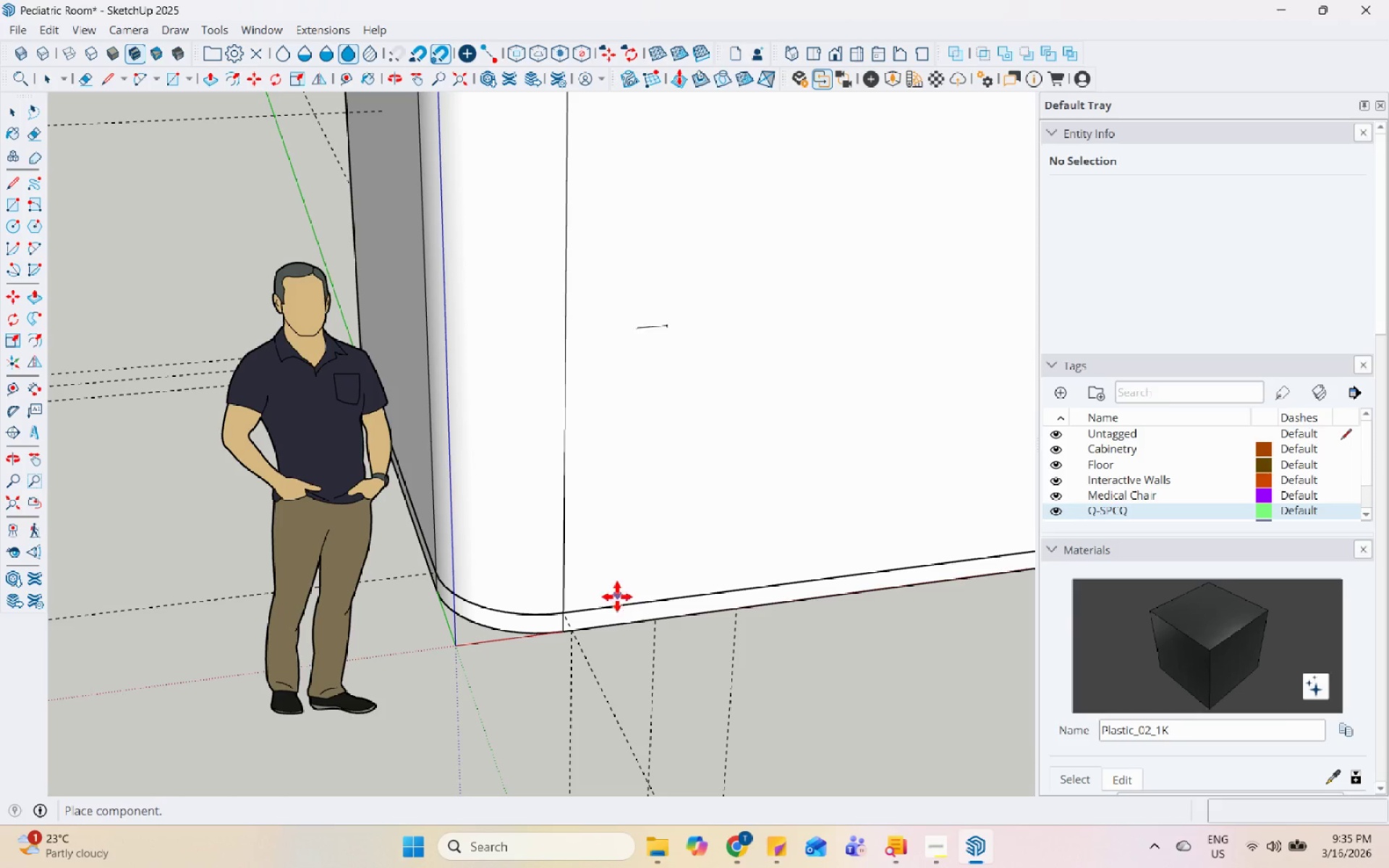 
left_click([606, 606])
 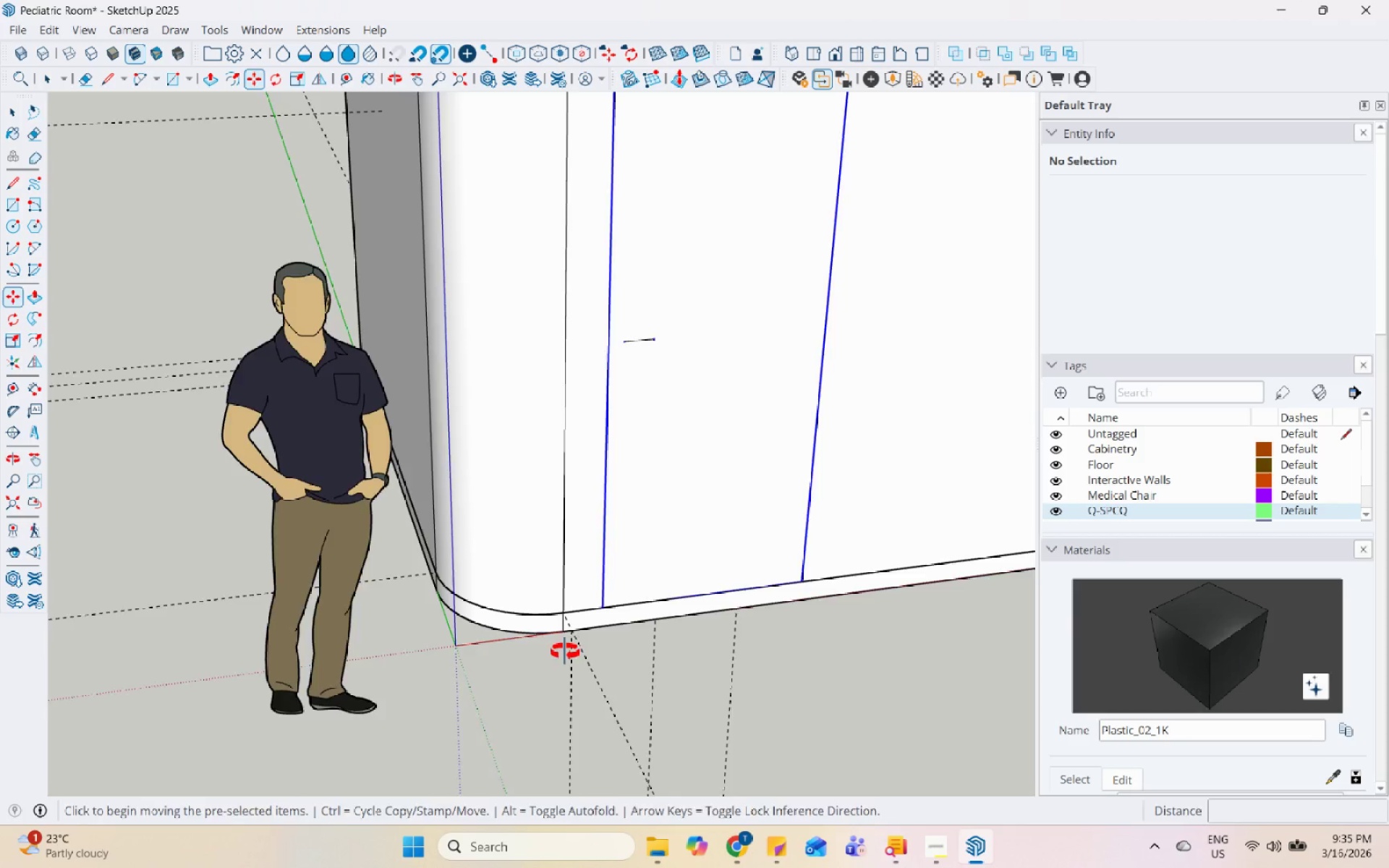 
key(Space)
 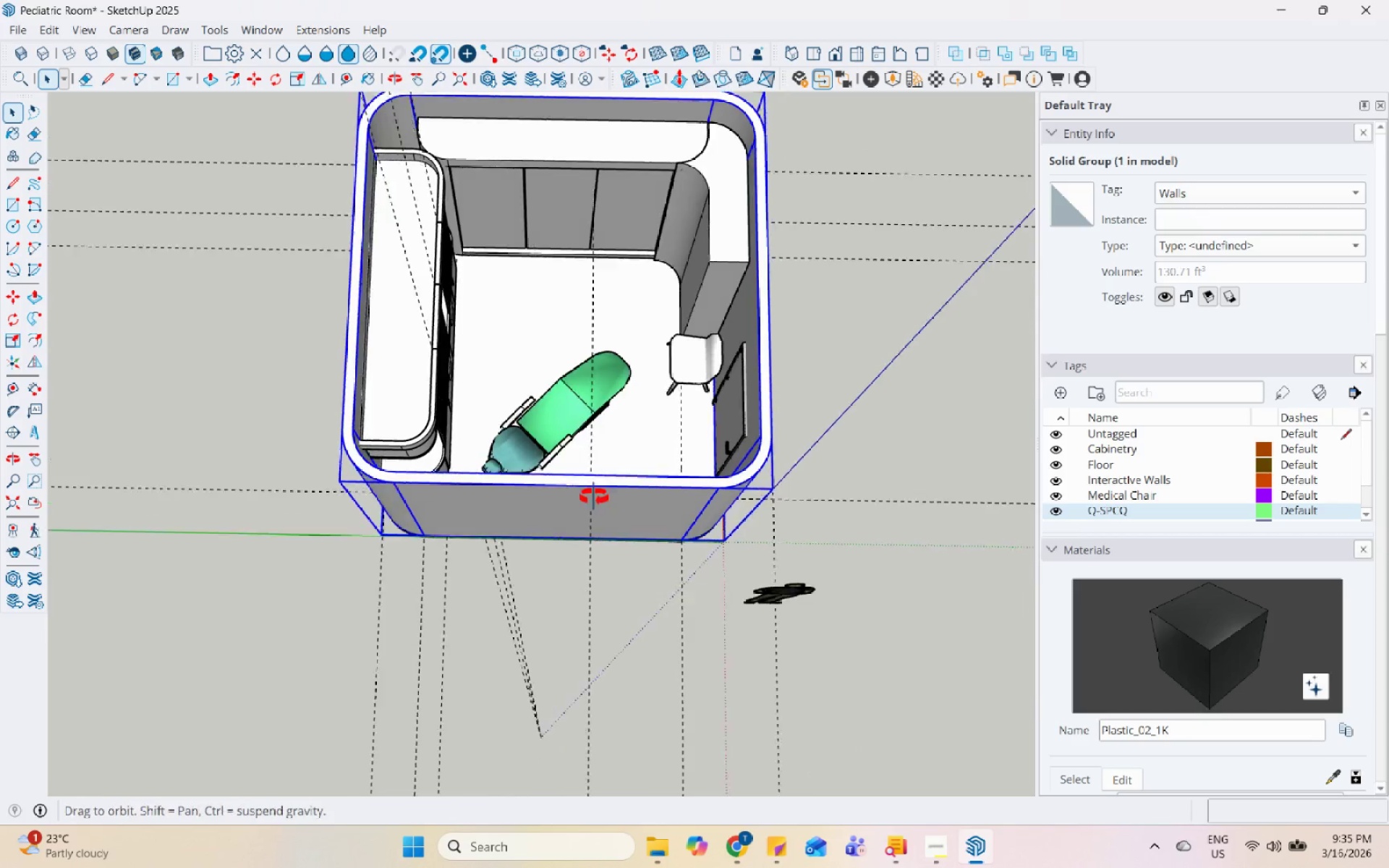 
scroll: coordinate [574, 584], scroll_direction: down, amount: 8.0
 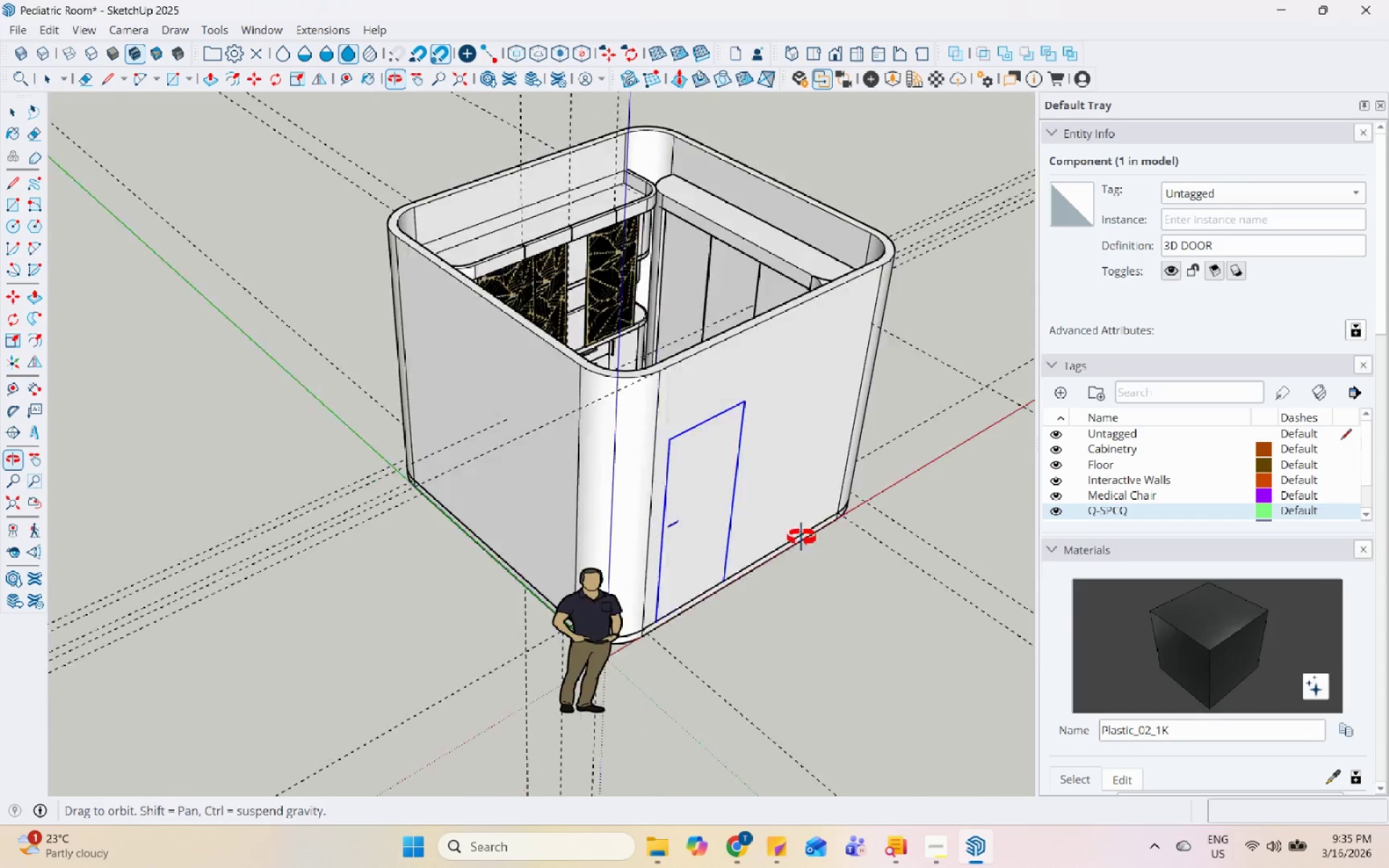 
scroll: coordinate [479, 229], scroll_direction: up, amount: 11.0
 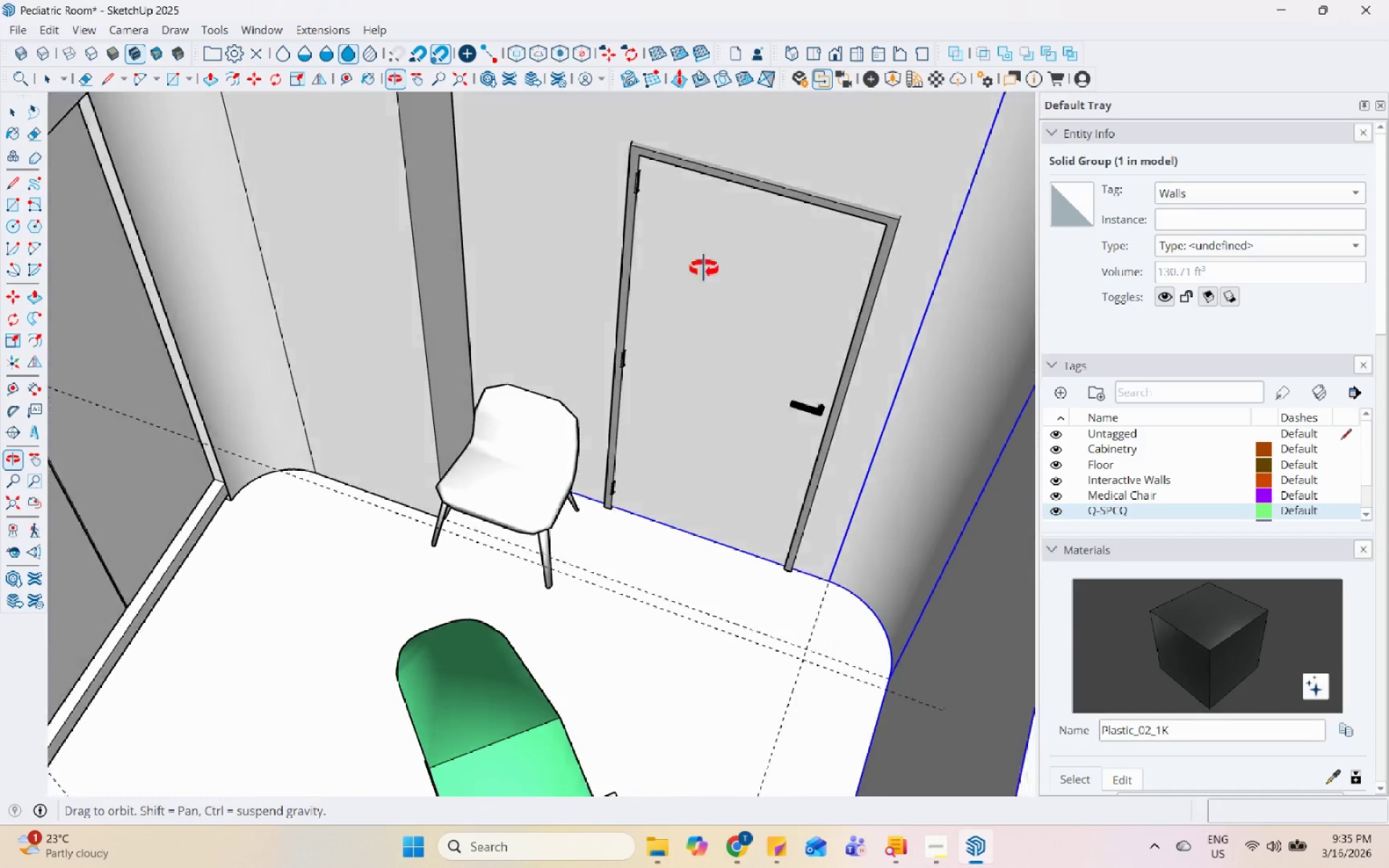 
left_click([488, 463])
 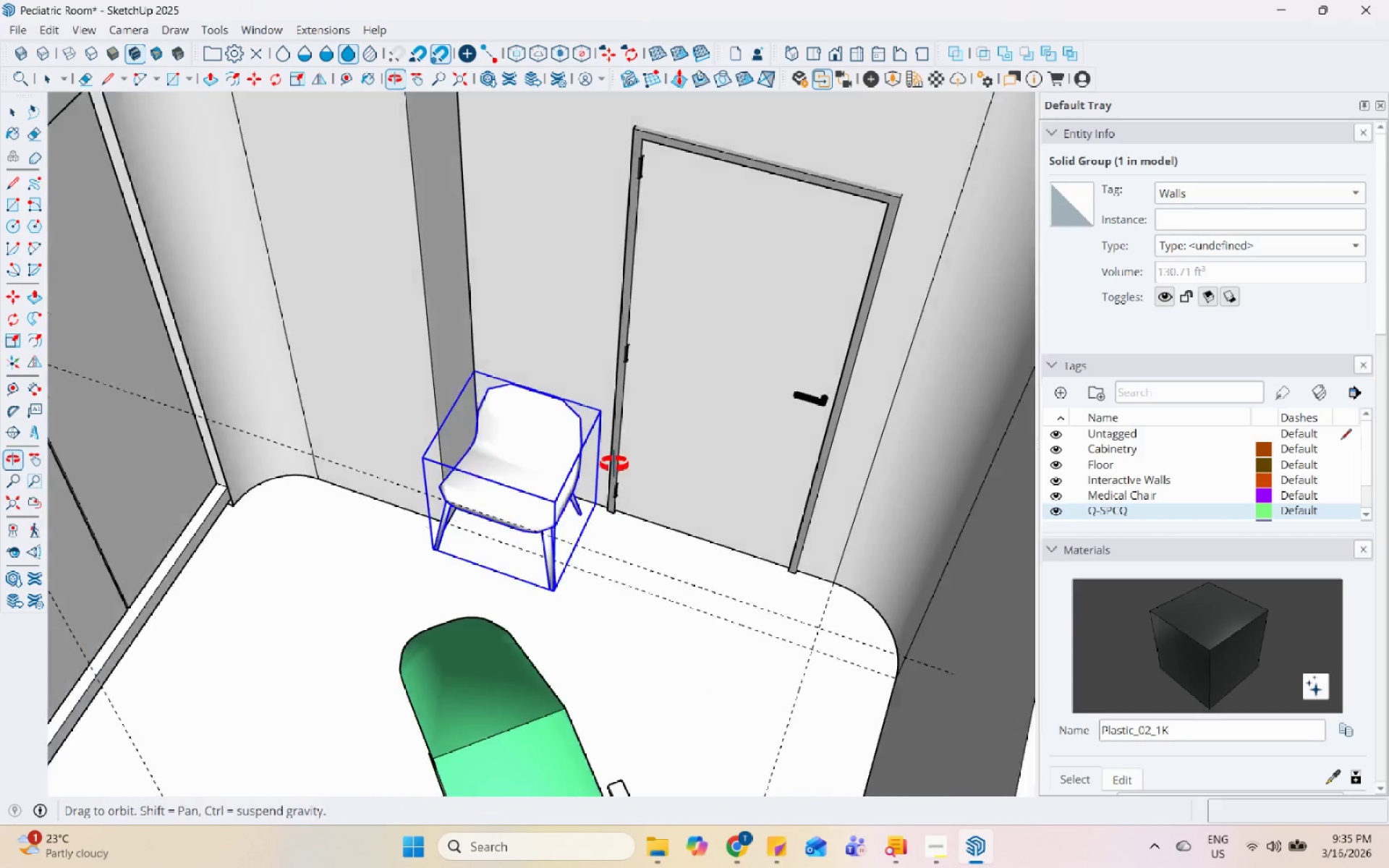 
scroll: coordinate [594, 548], scroll_direction: up, amount: 3.0
 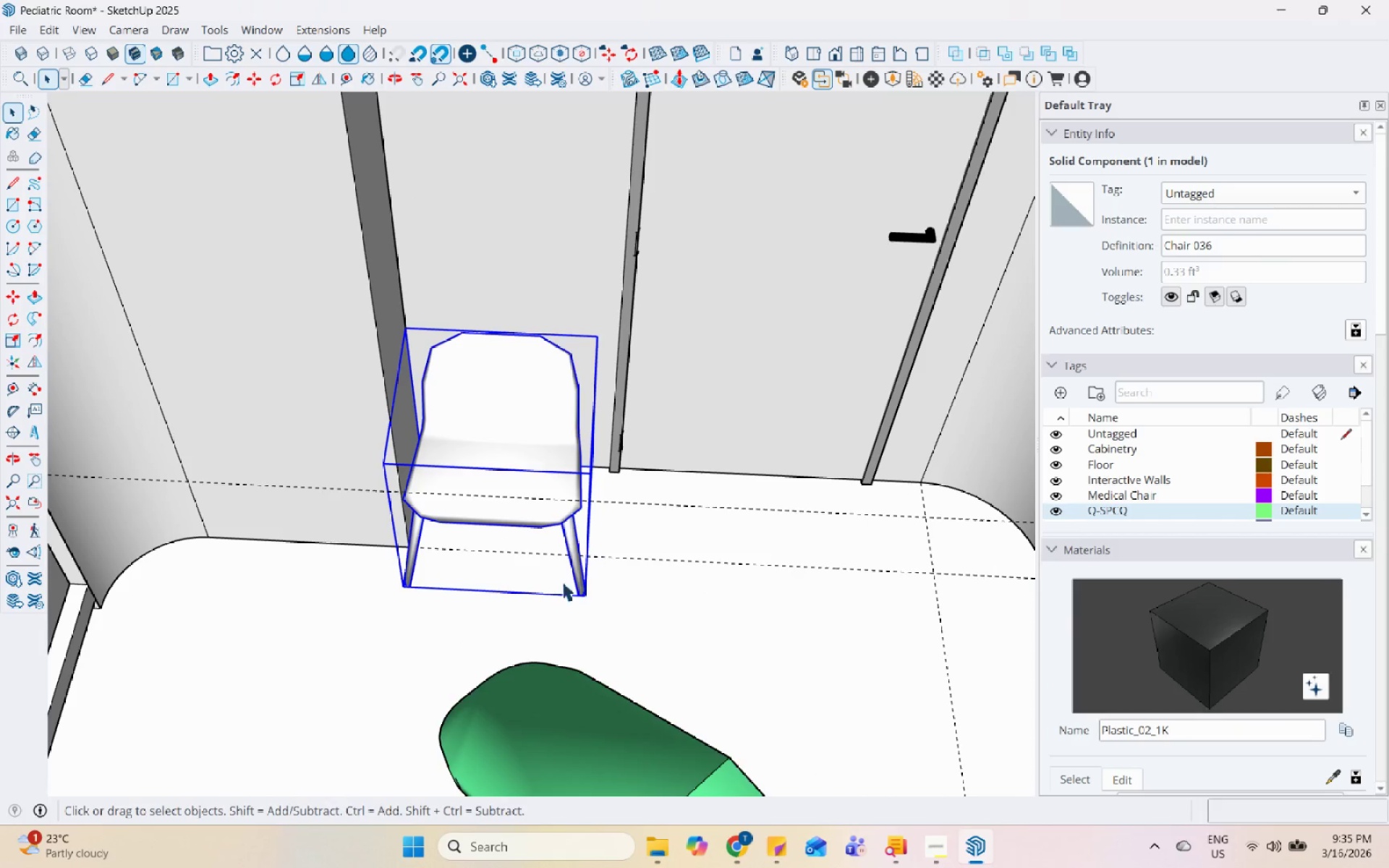 
key(M)
 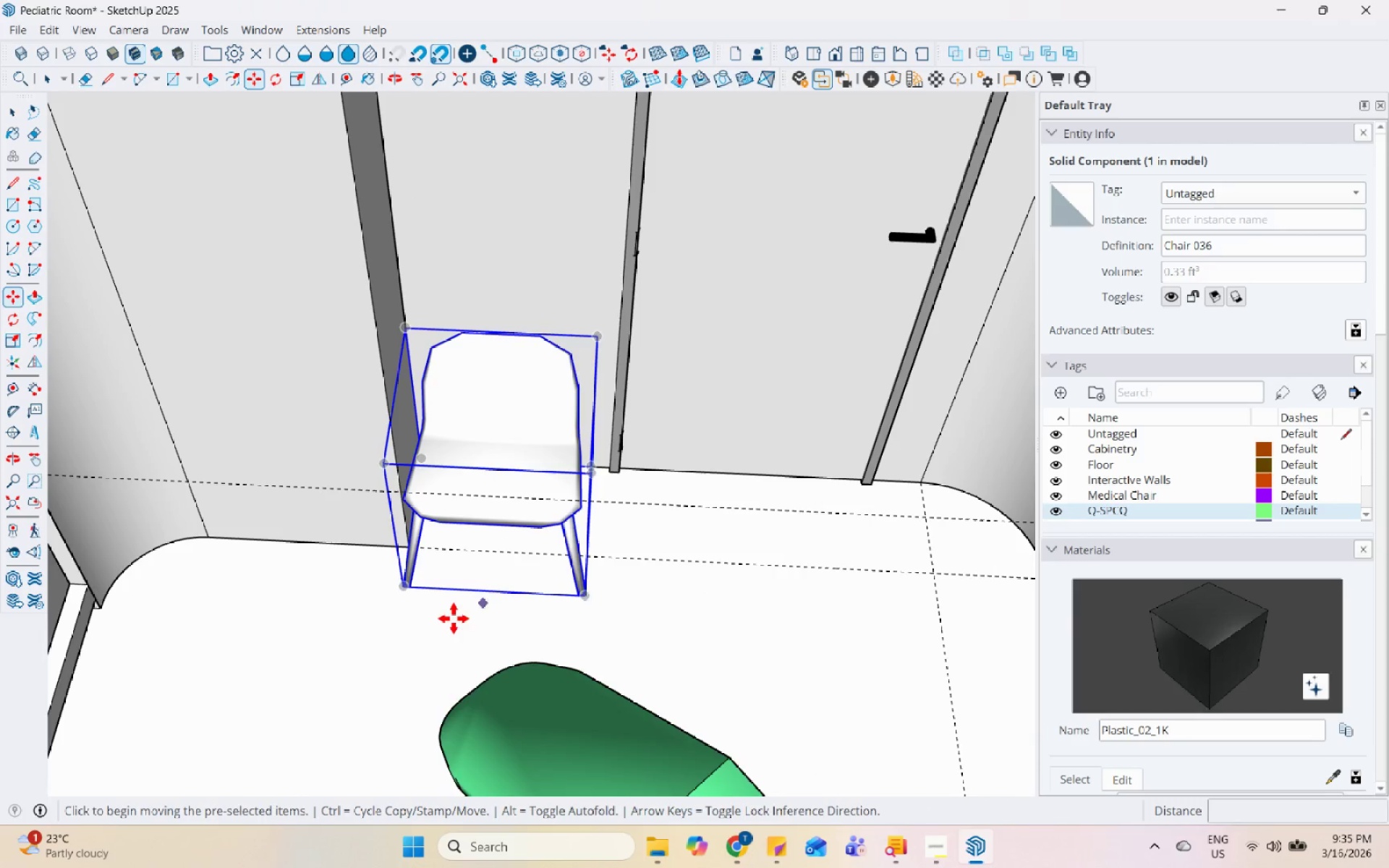 
left_click([441, 623])
 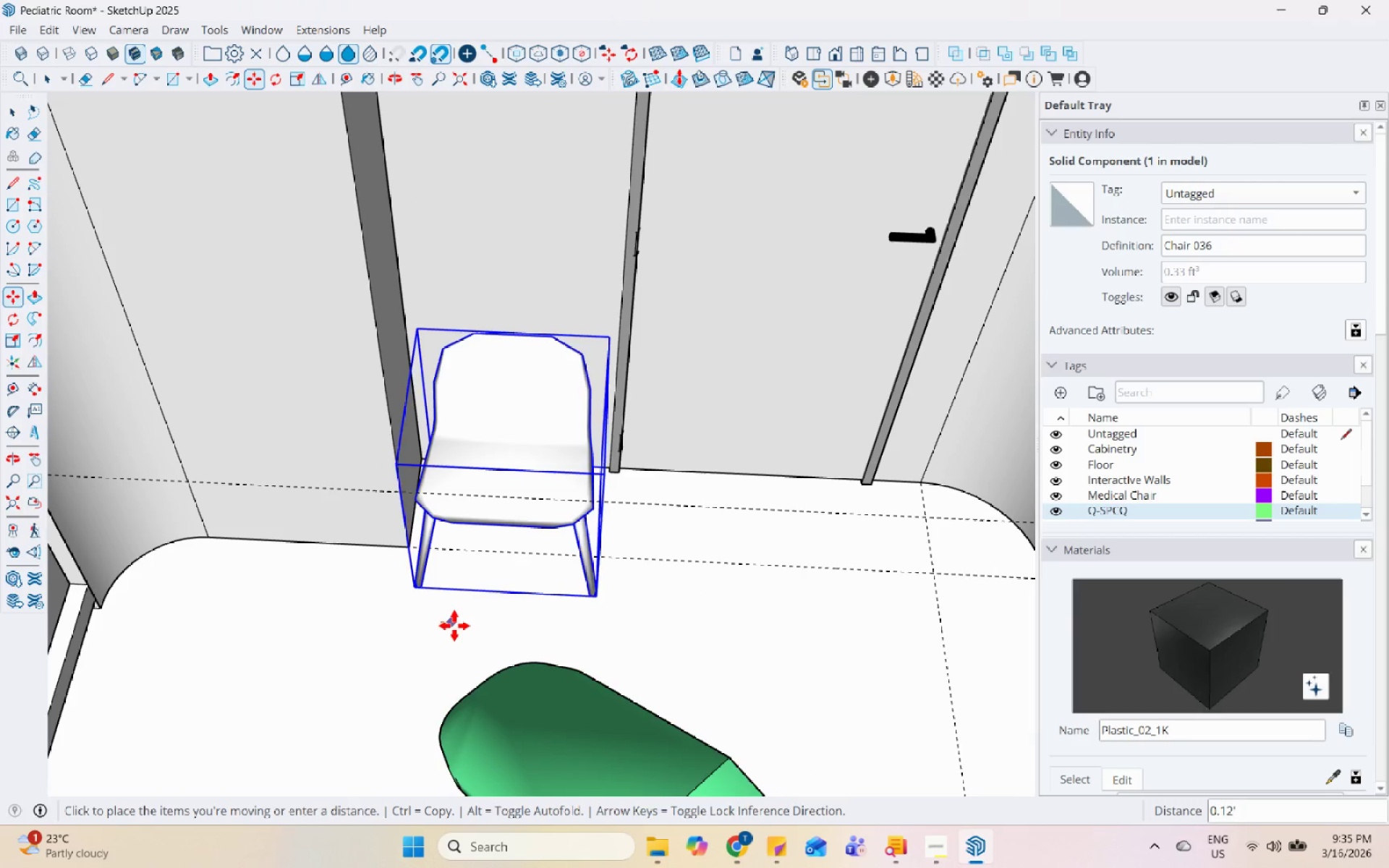 
left_click([458, 627])
 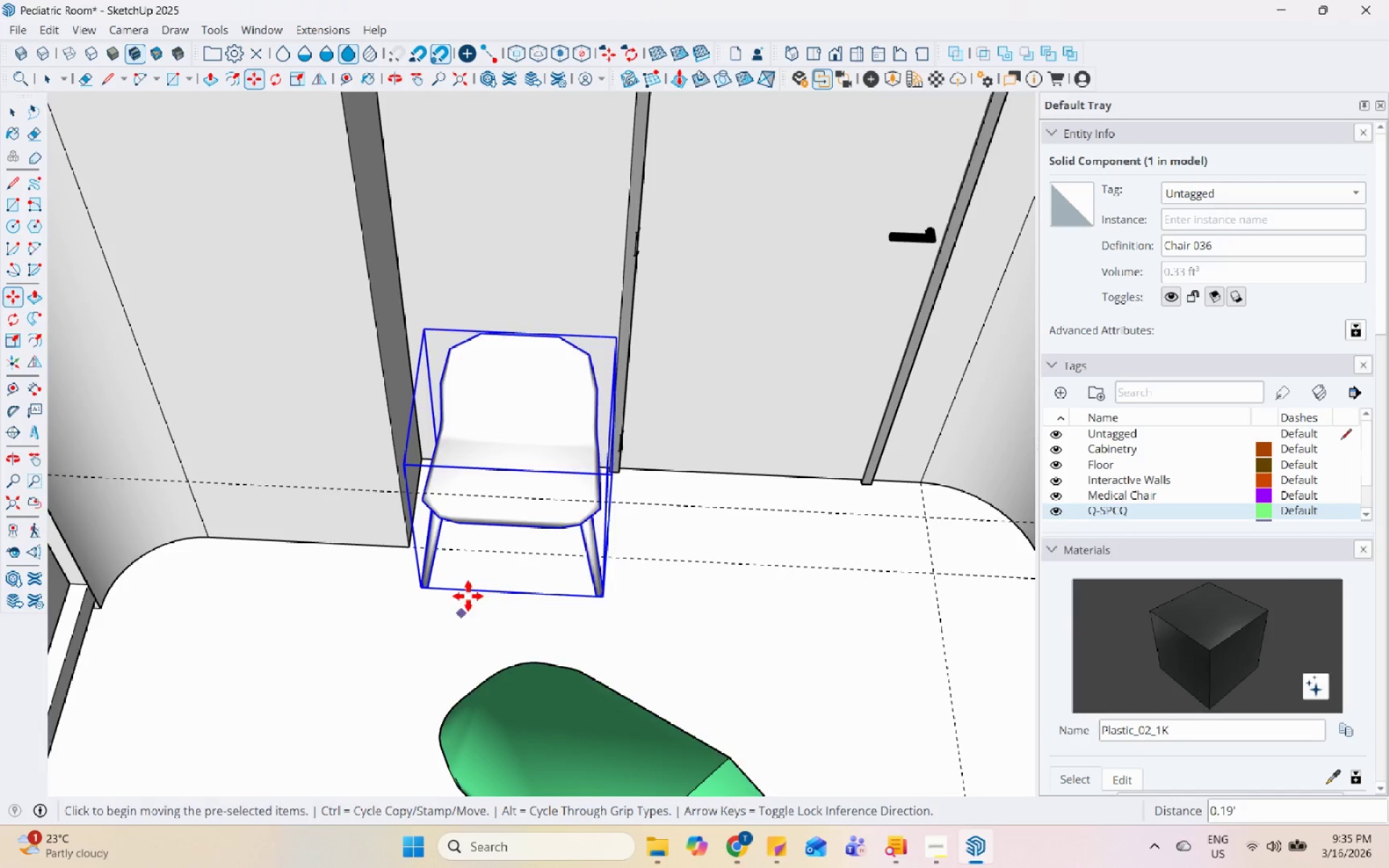 
scroll: coordinate [464, 578], scroll_direction: down, amount: 11.0
 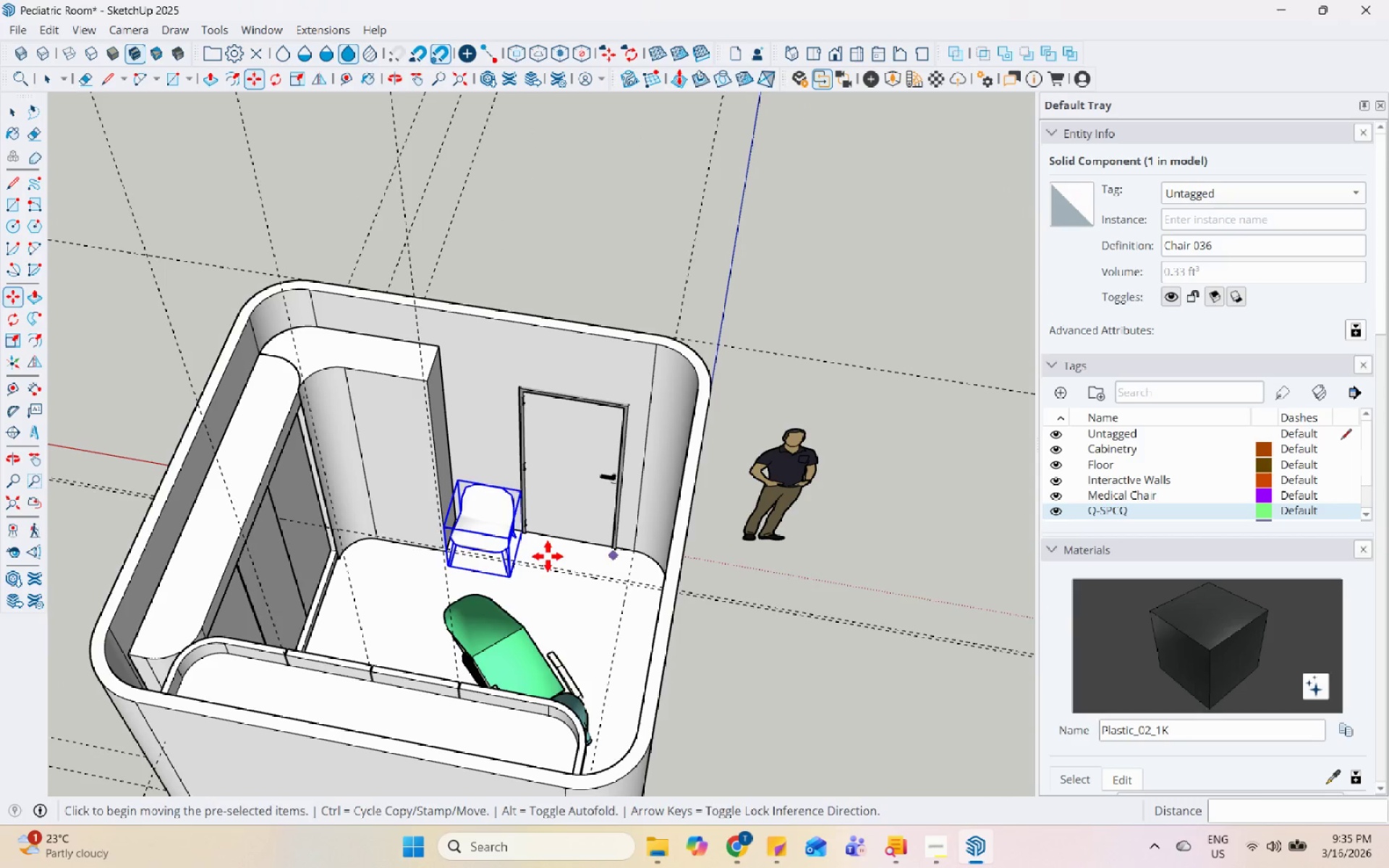 
key(Space)
 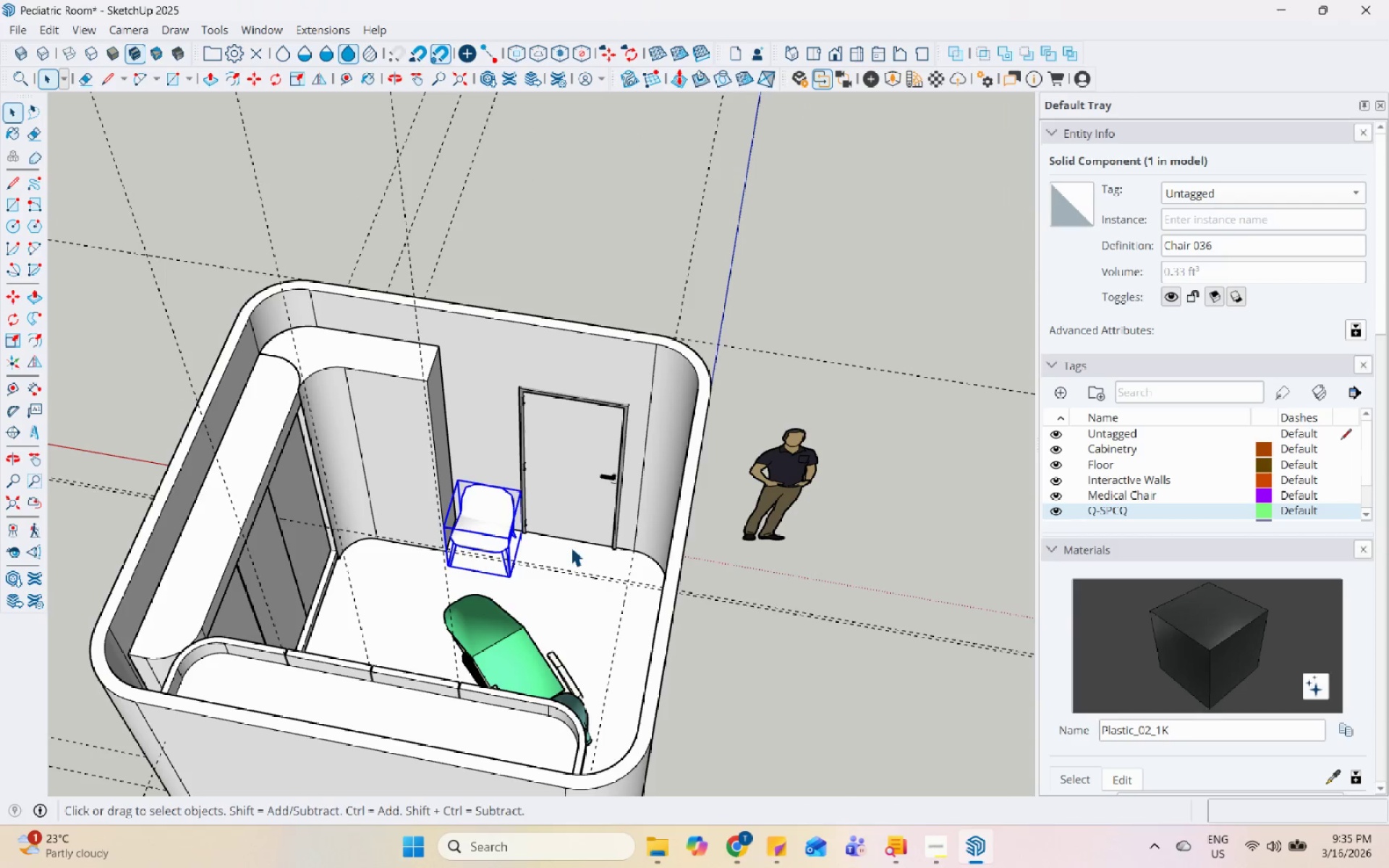 
scroll: coordinate [687, 522], scroll_direction: up, amount: 6.0
 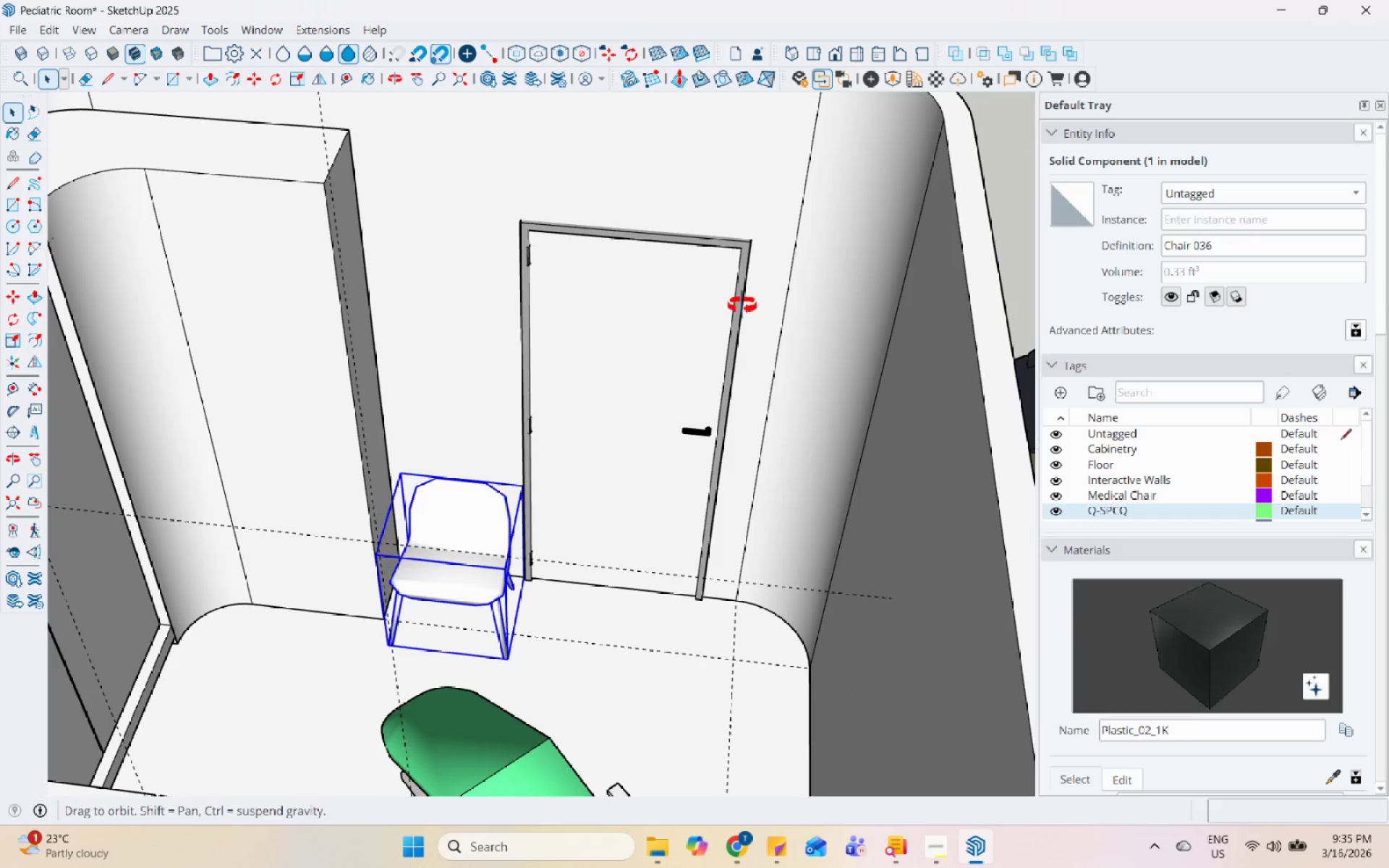 
scroll: coordinate [617, 339], scroll_direction: none, amount: 0.0
 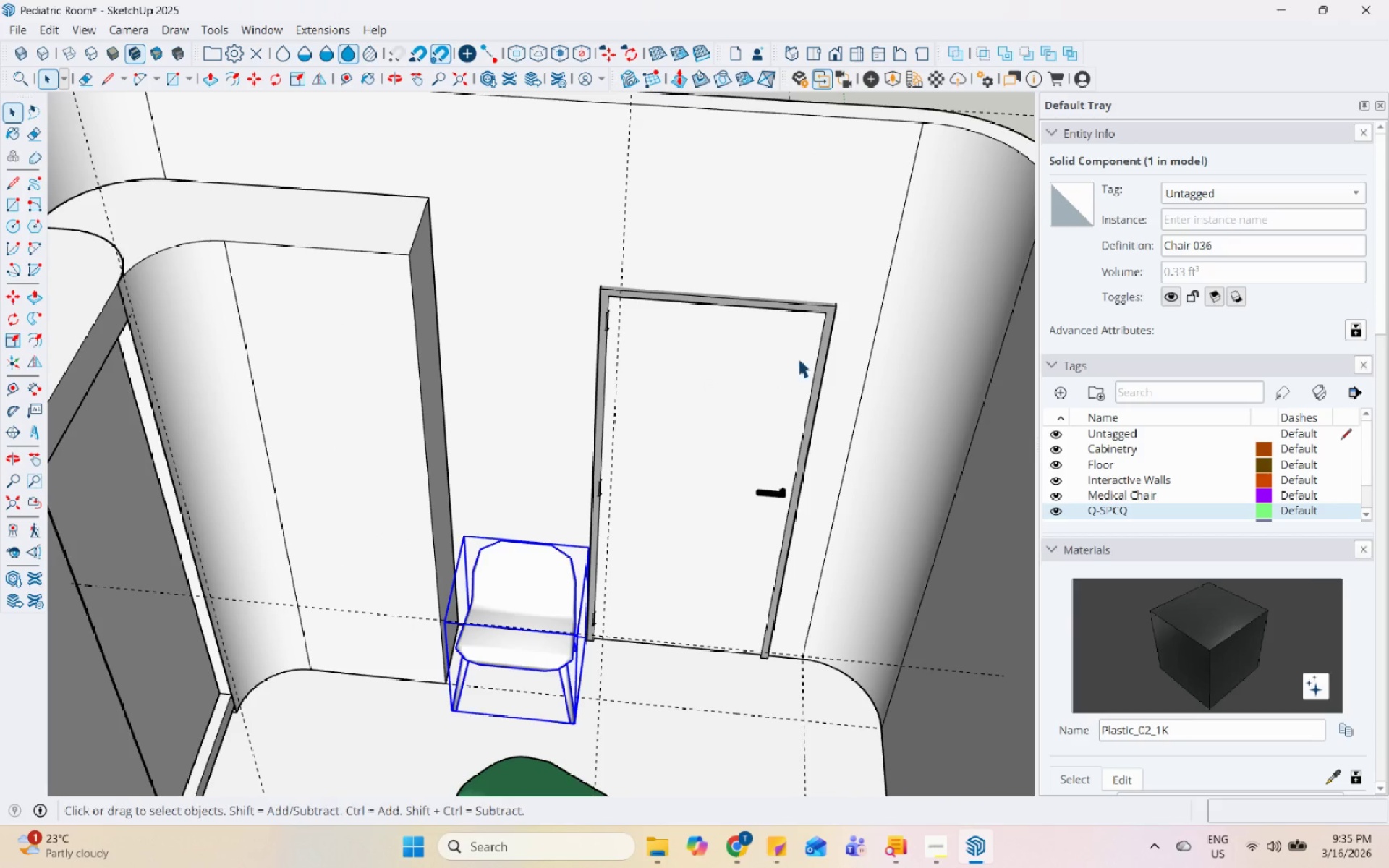 
left_click([830, 340])
 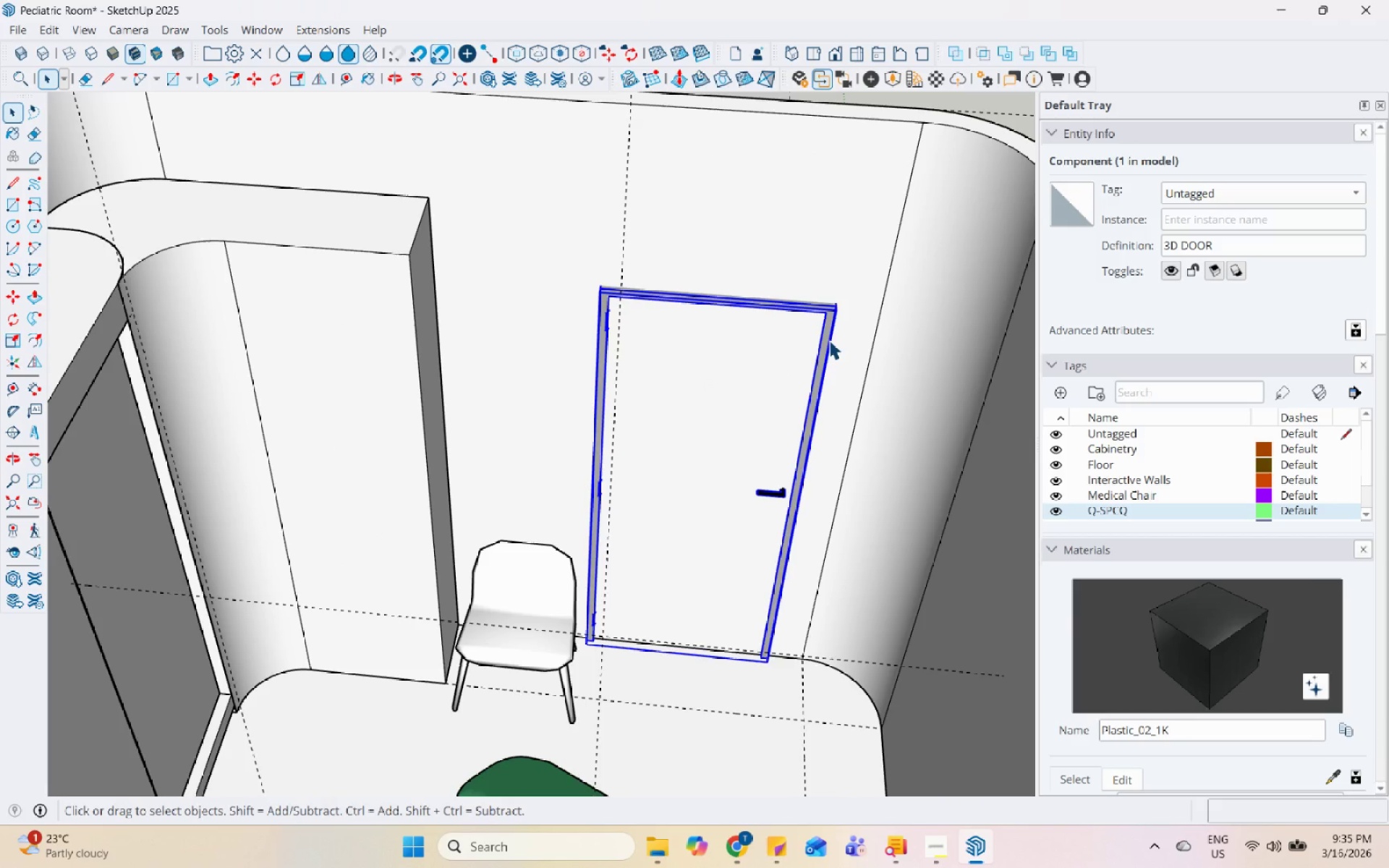 
key(M)
 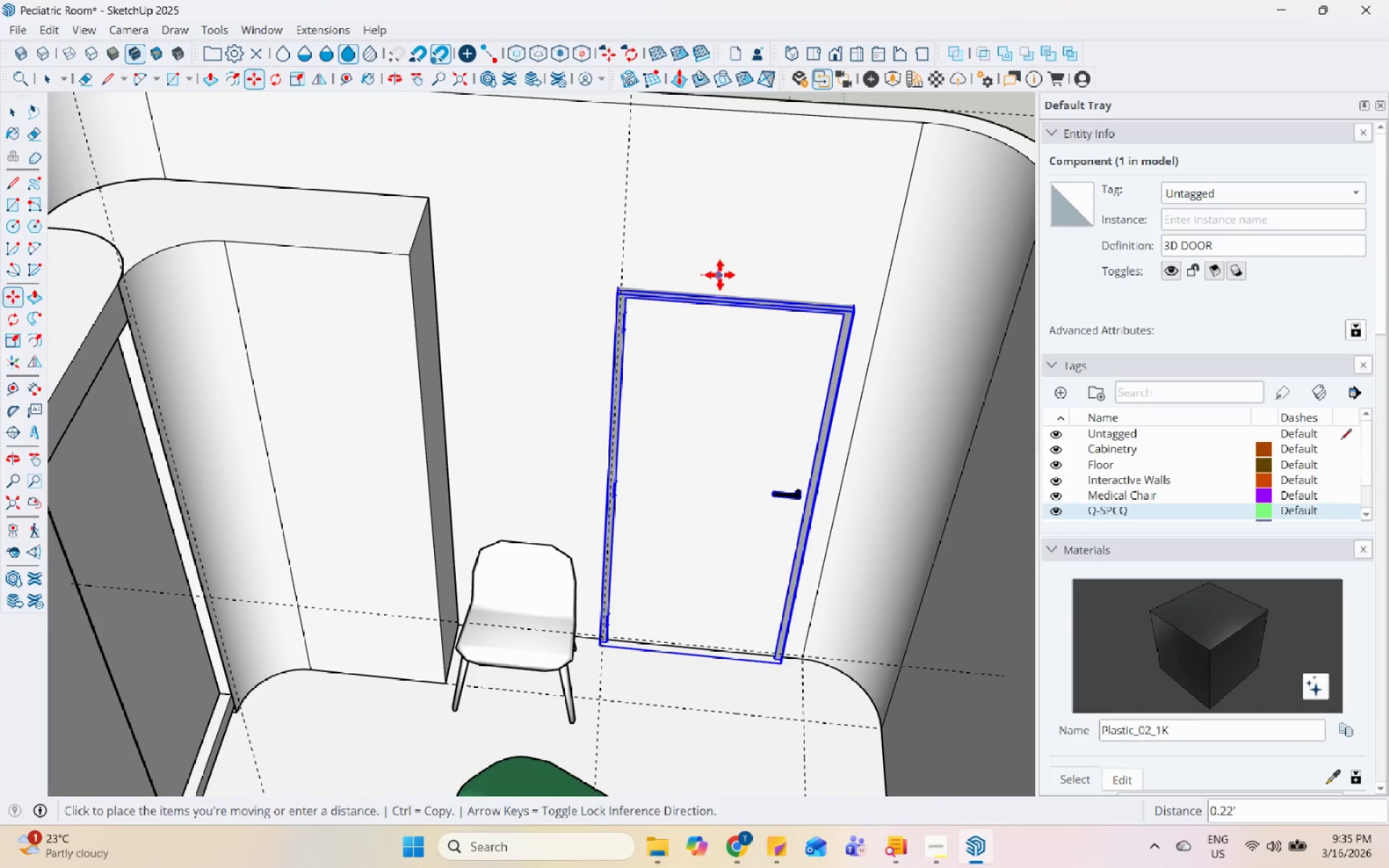 
double_click([723, 275])
 